 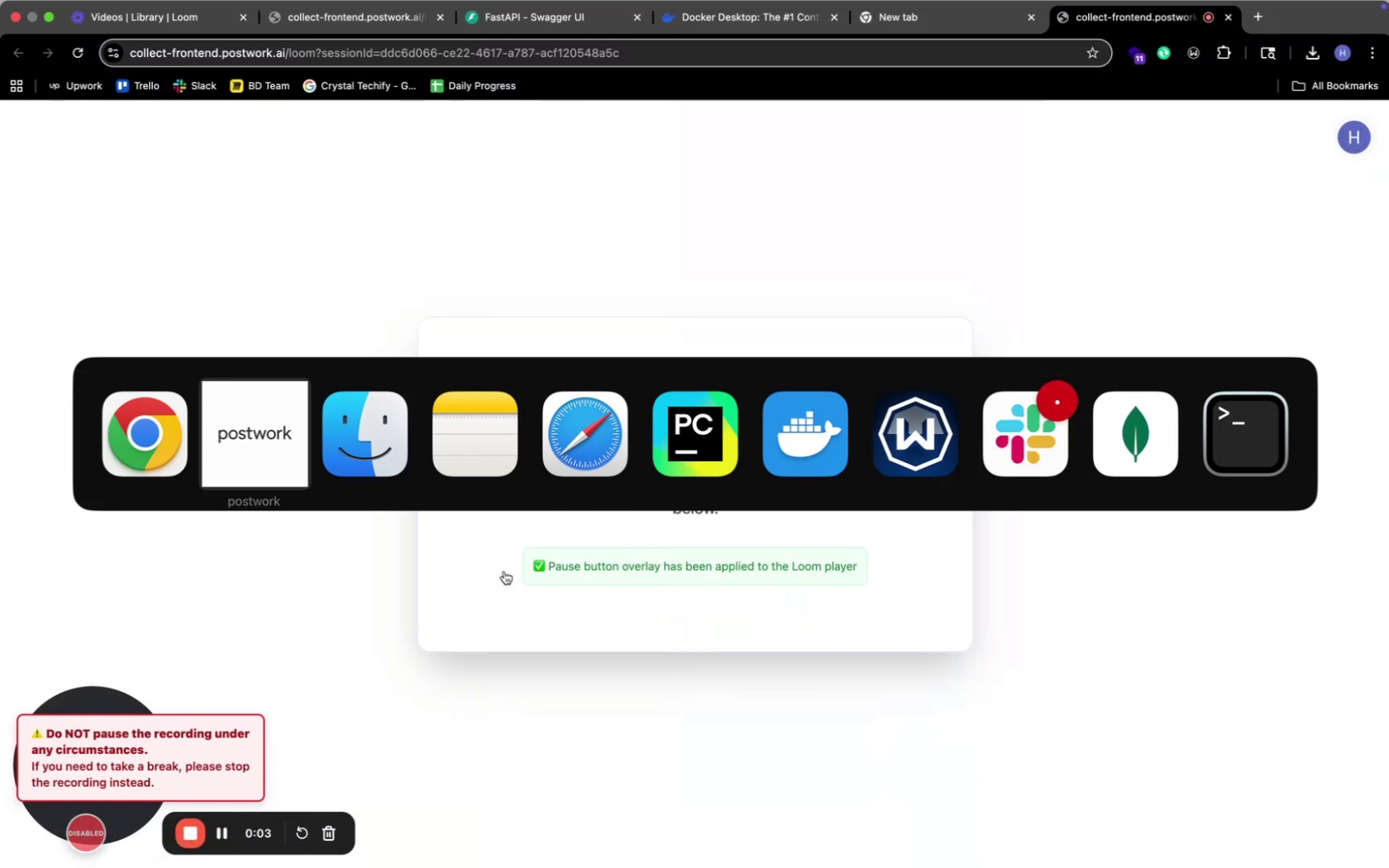 
key(Meta+ArrowRight)
 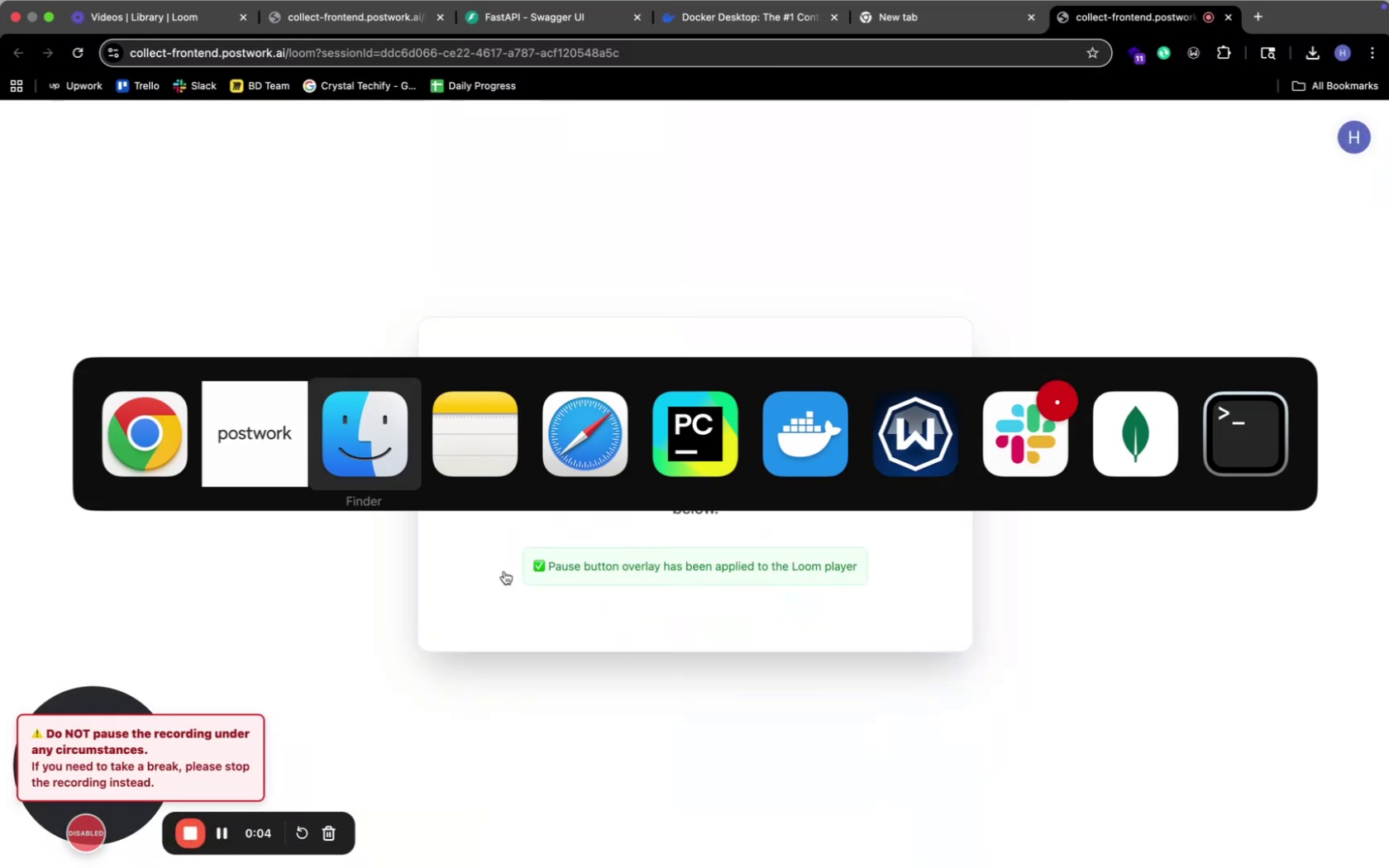 
key(Meta+ArrowRight)
 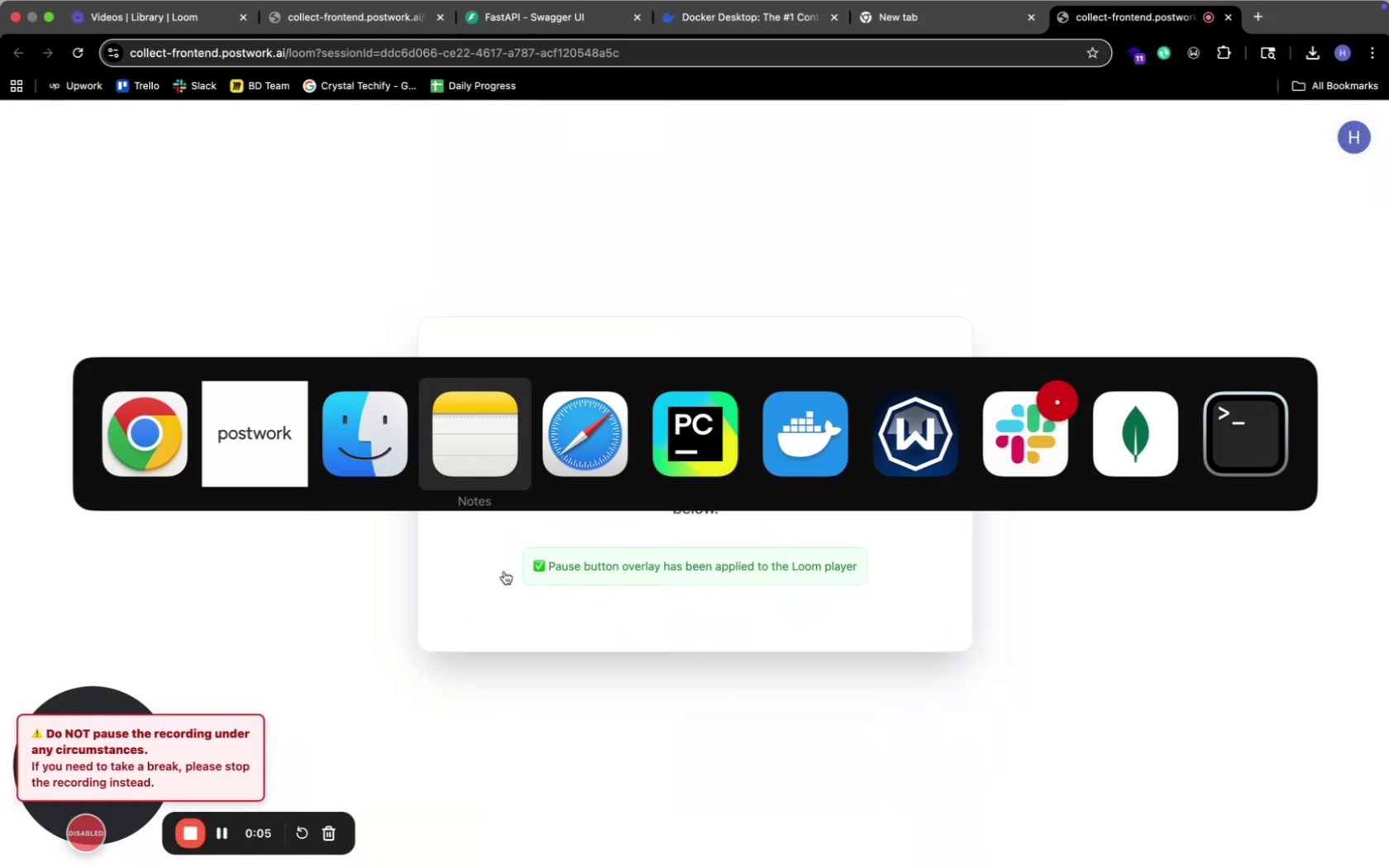 
key(Meta+ArrowRight)
 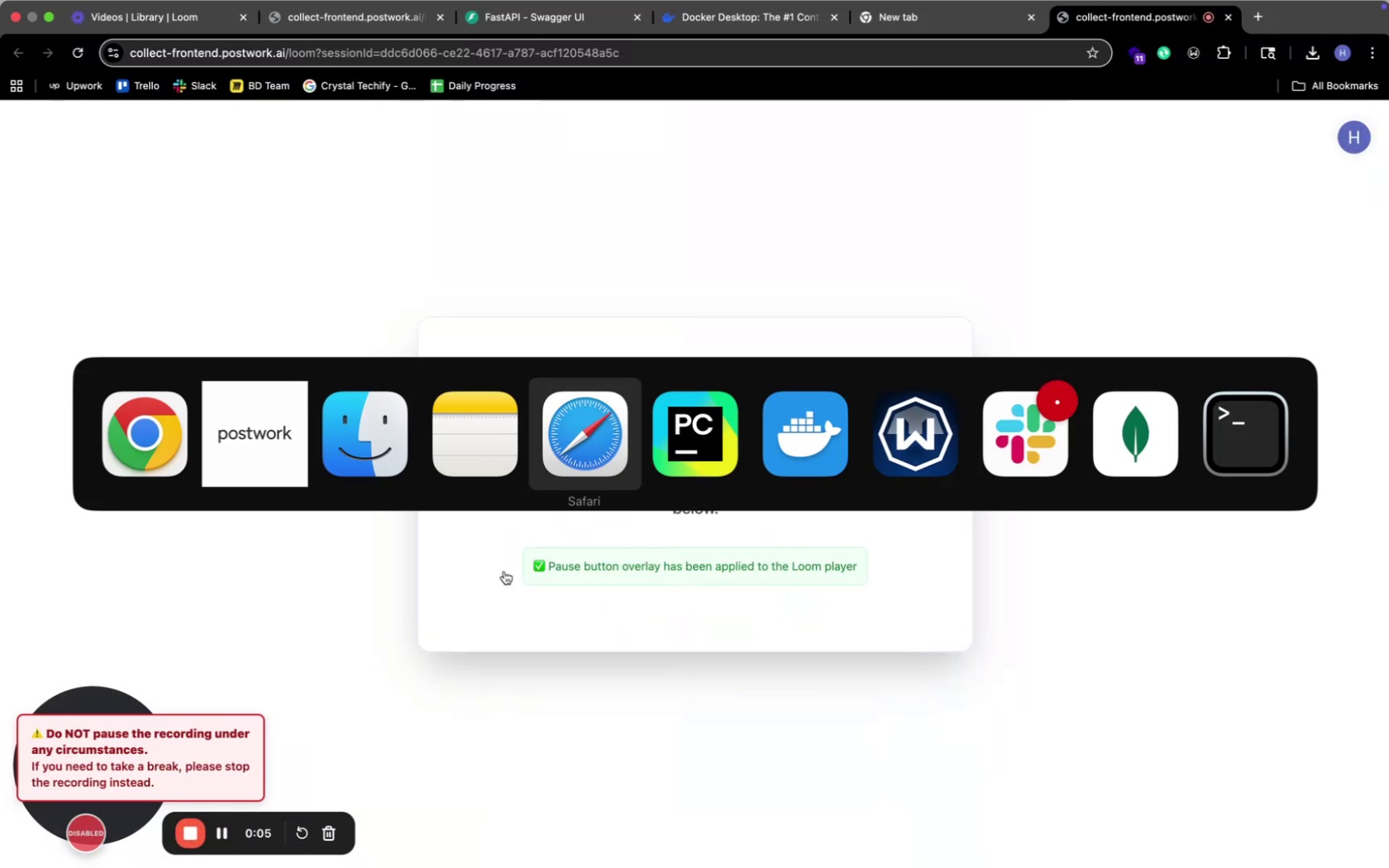 
key(Meta+ArrowRight)
 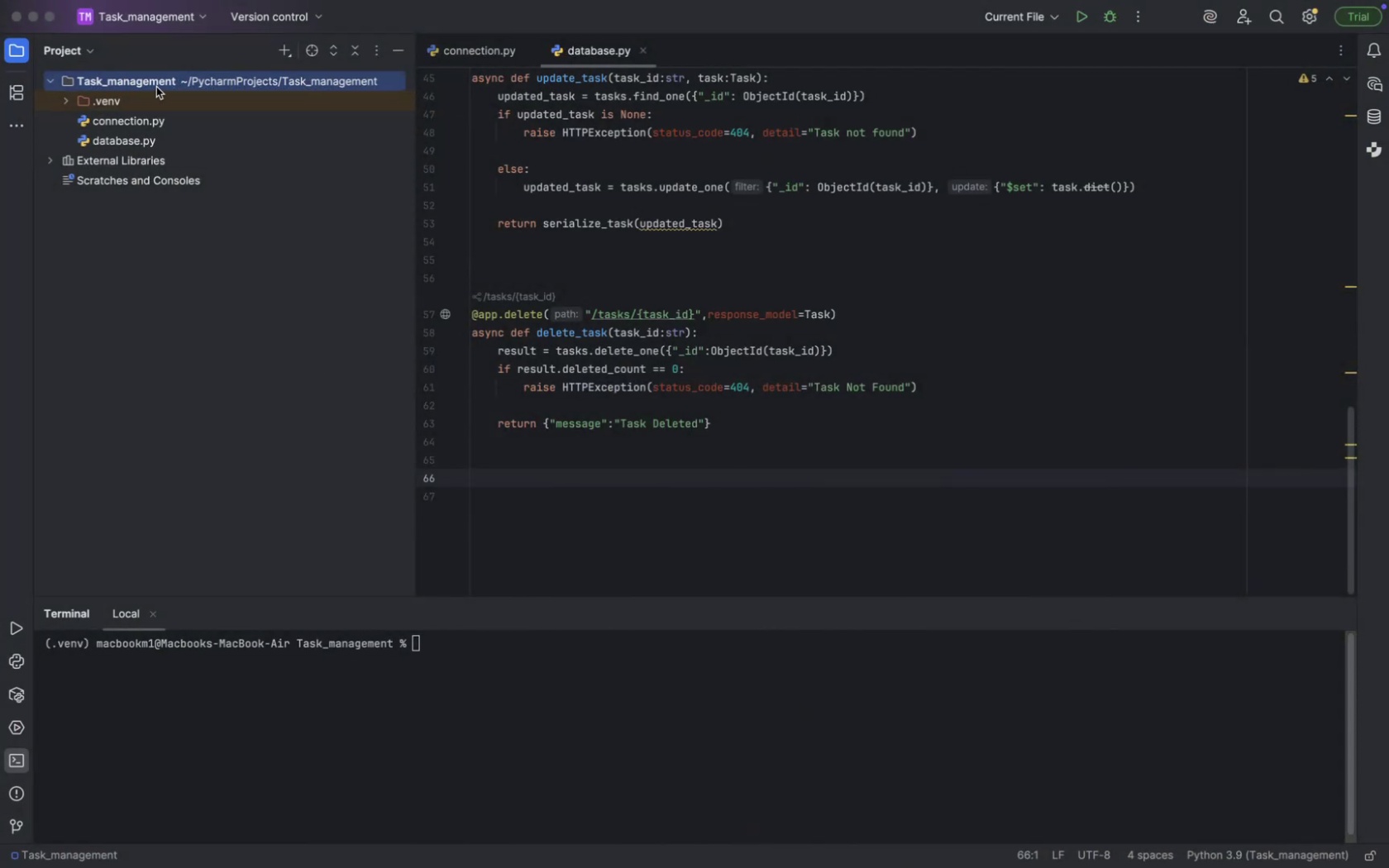 
left_click([414, 648])
 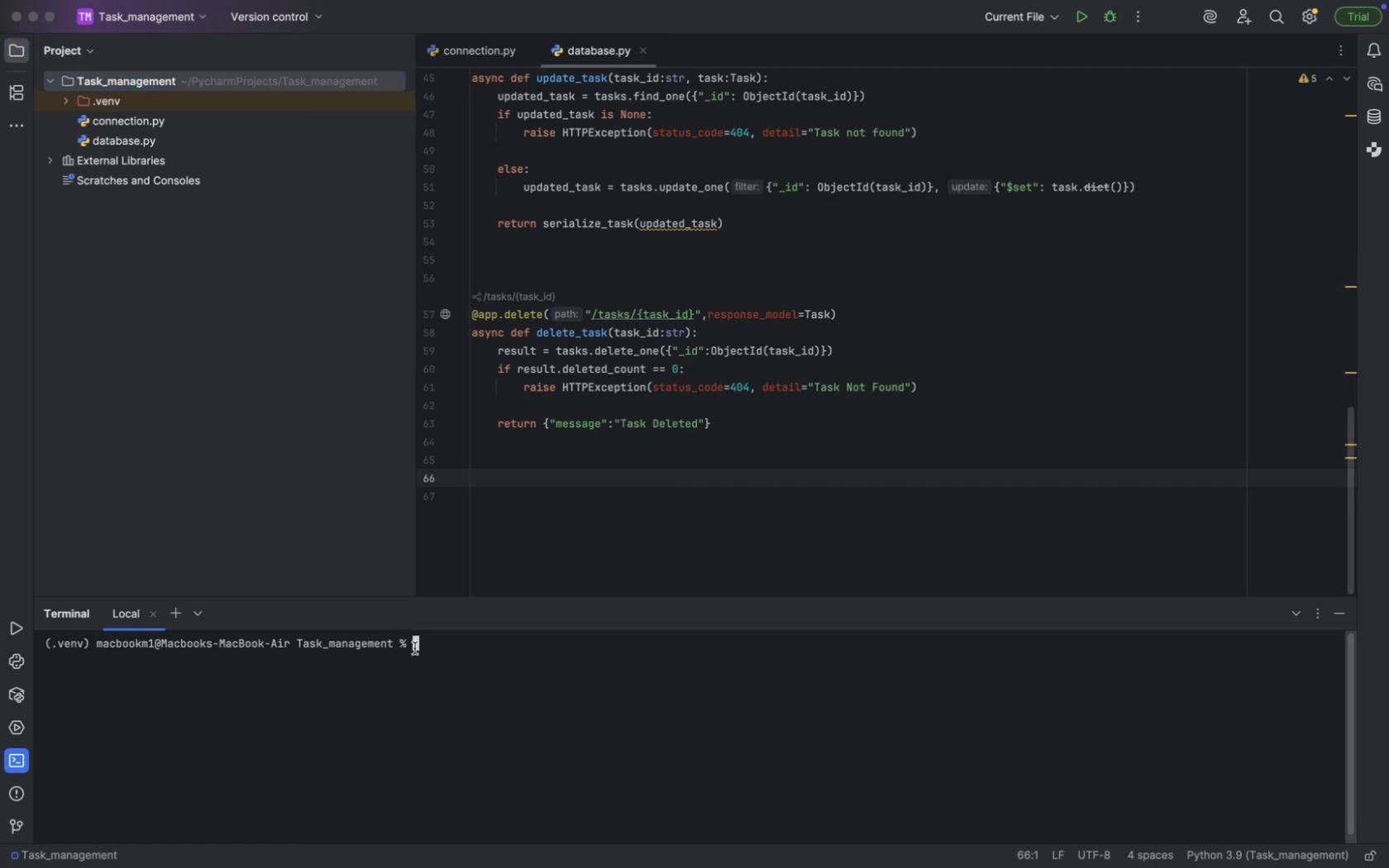 
type(docker --version)
 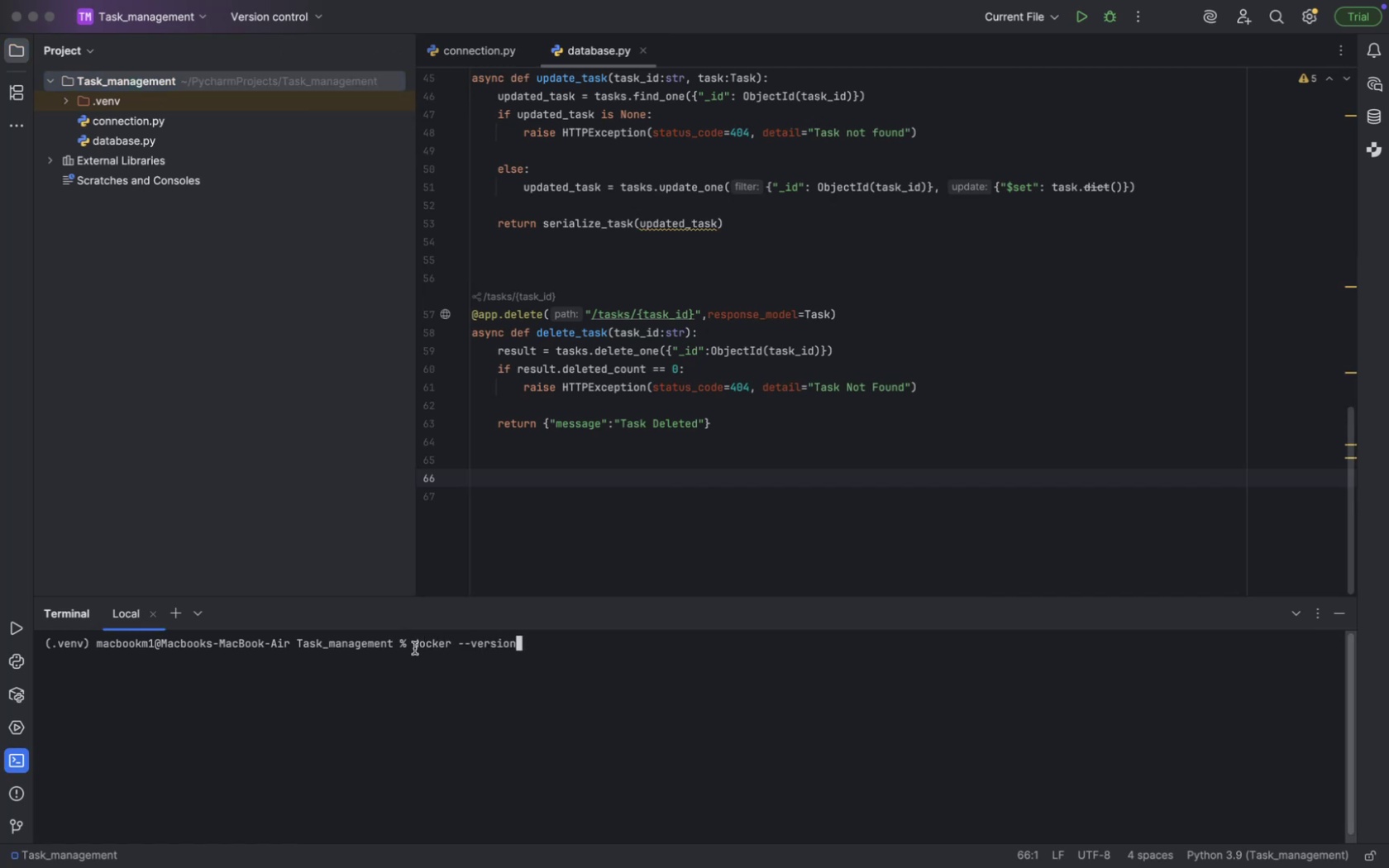 
key(Enter)
 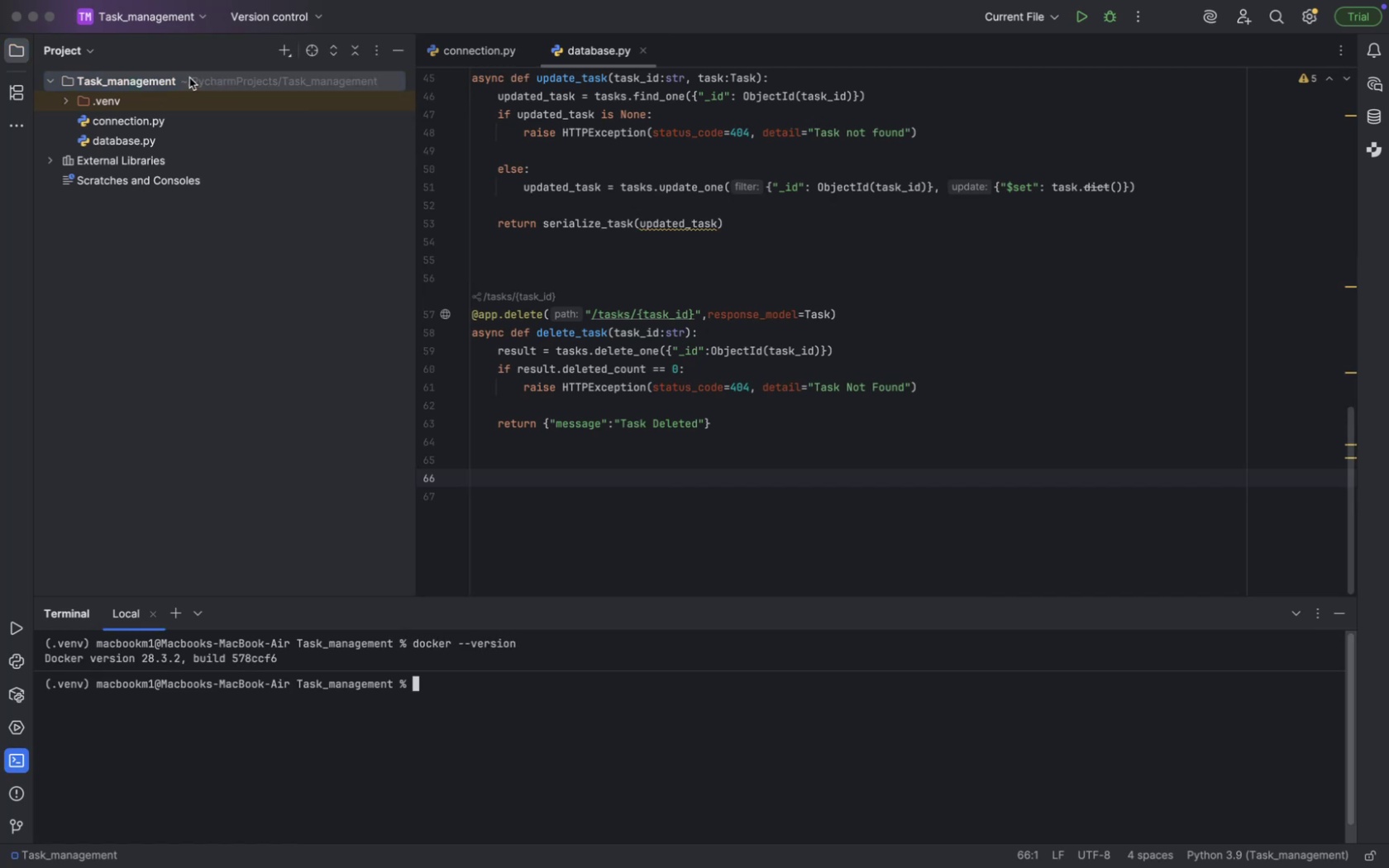 
left_click([179, 74])
 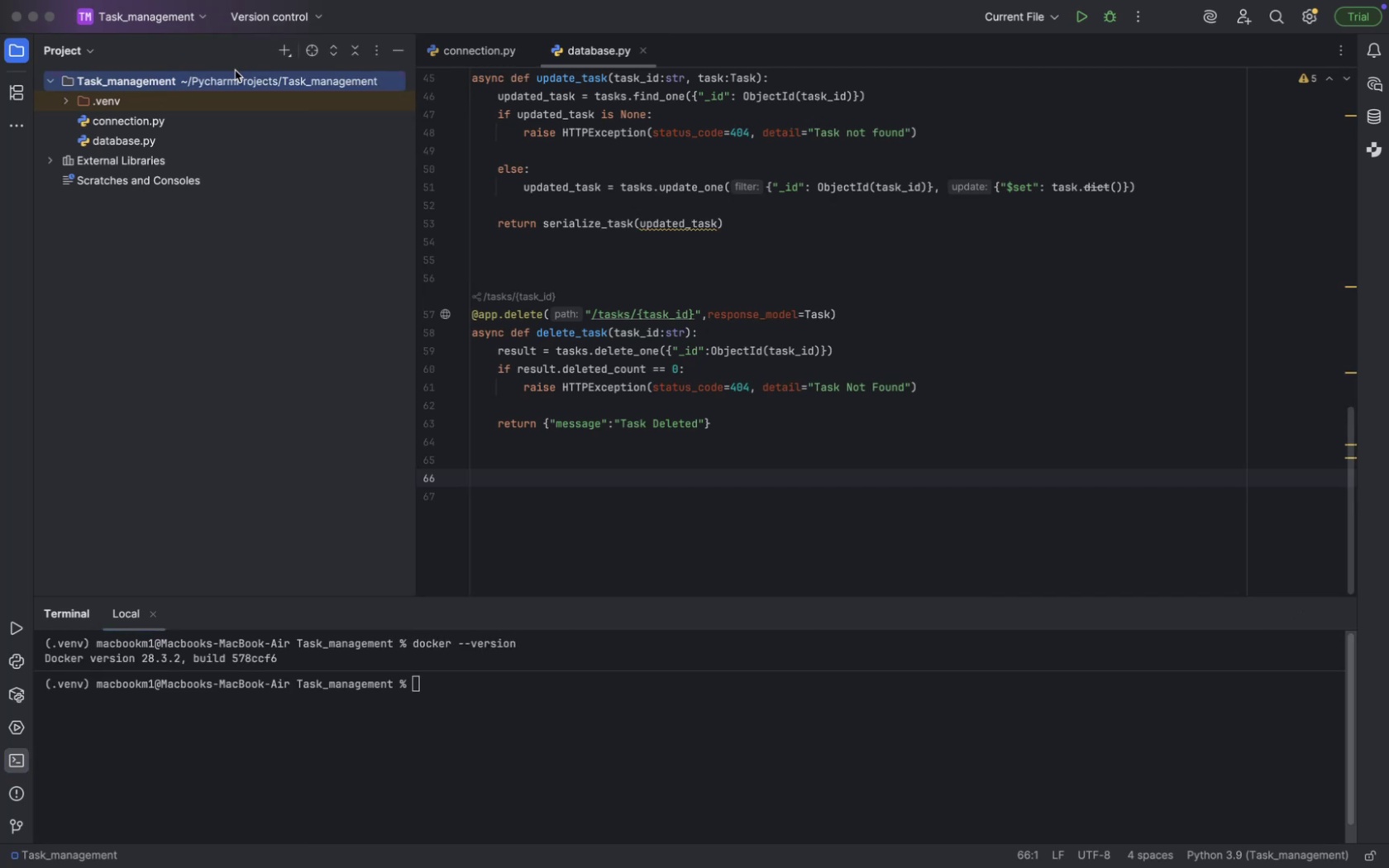 
double_click([232, 84])
 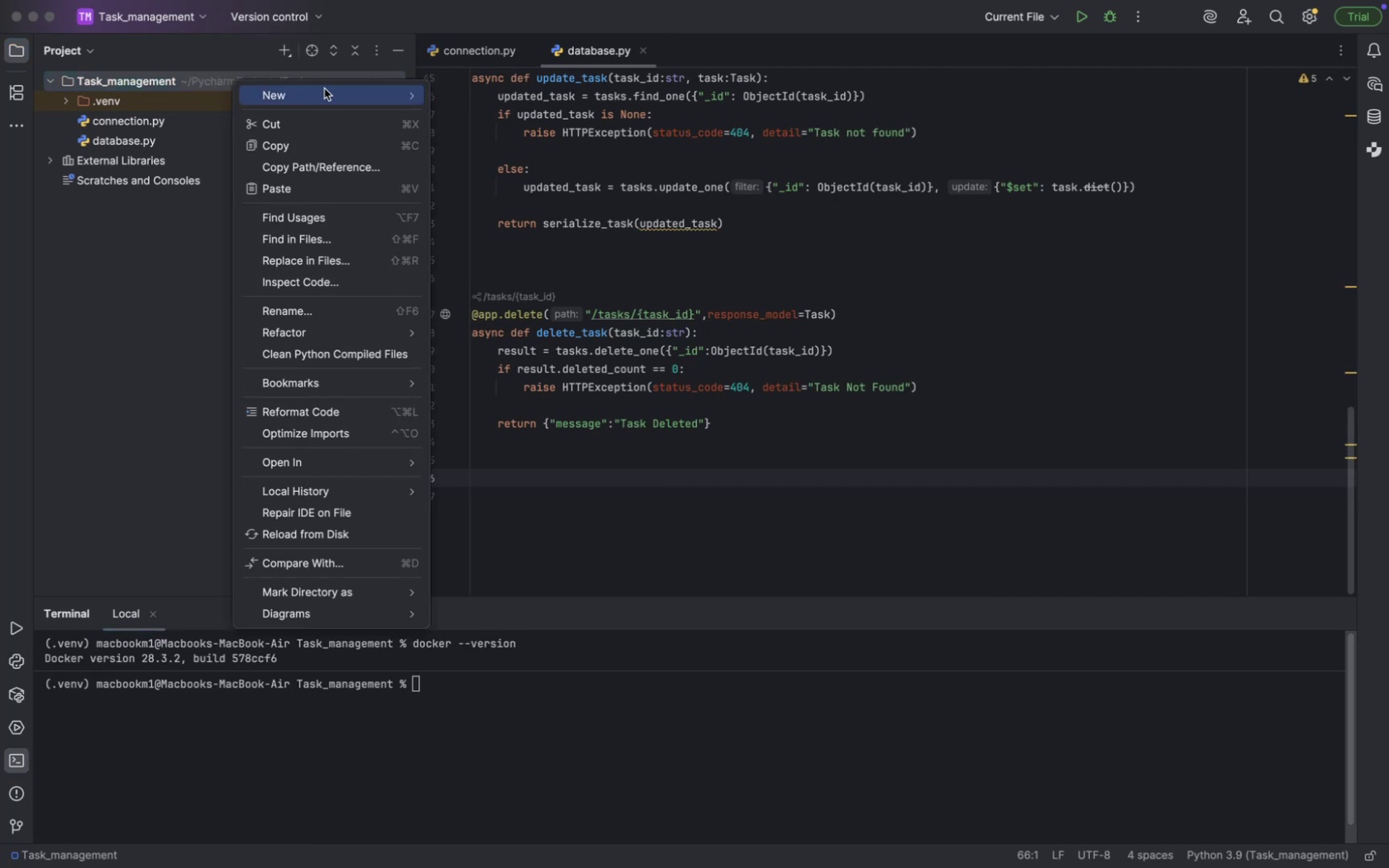 
left_click([325, 88])
 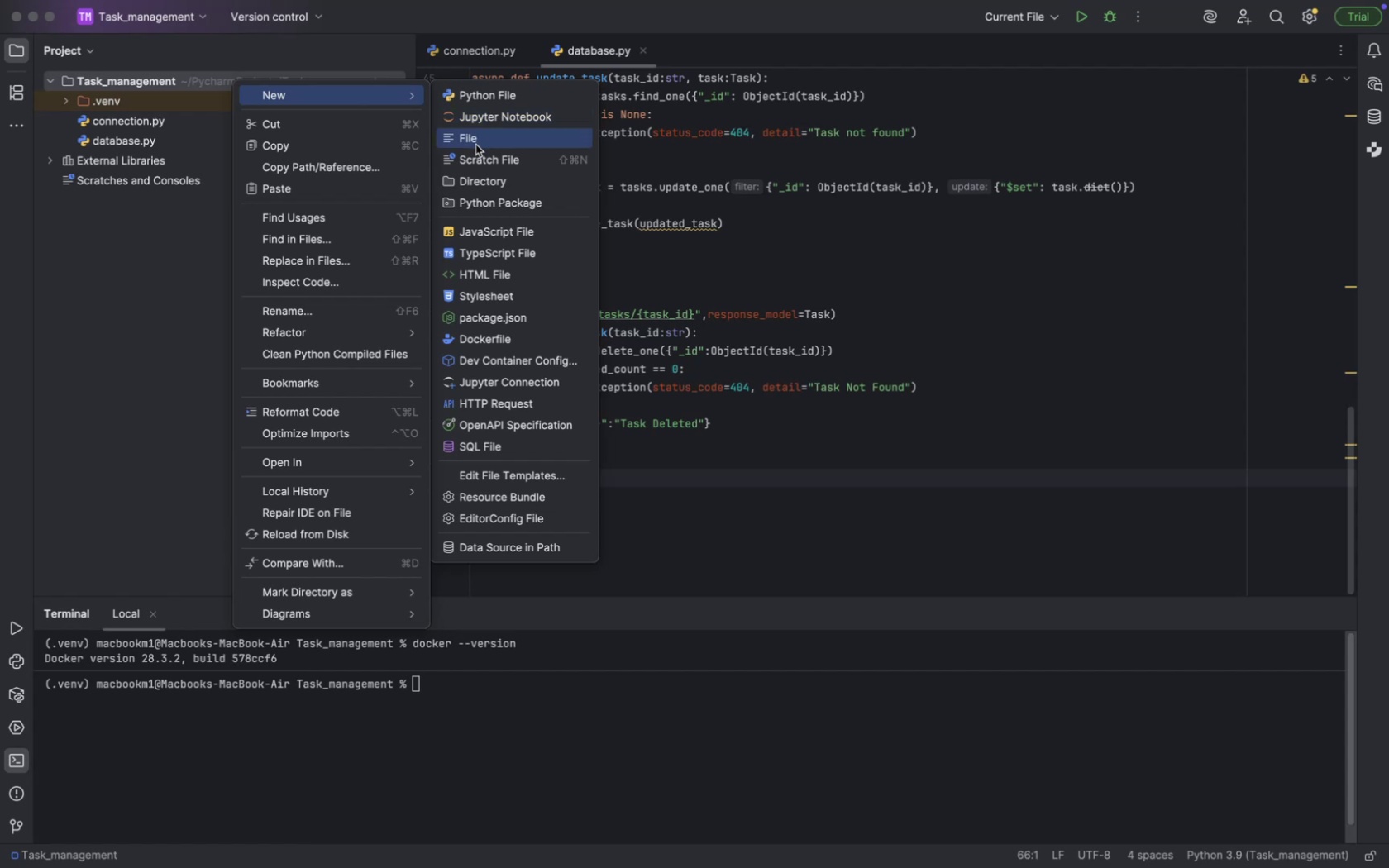 
left_click([476, 144])
 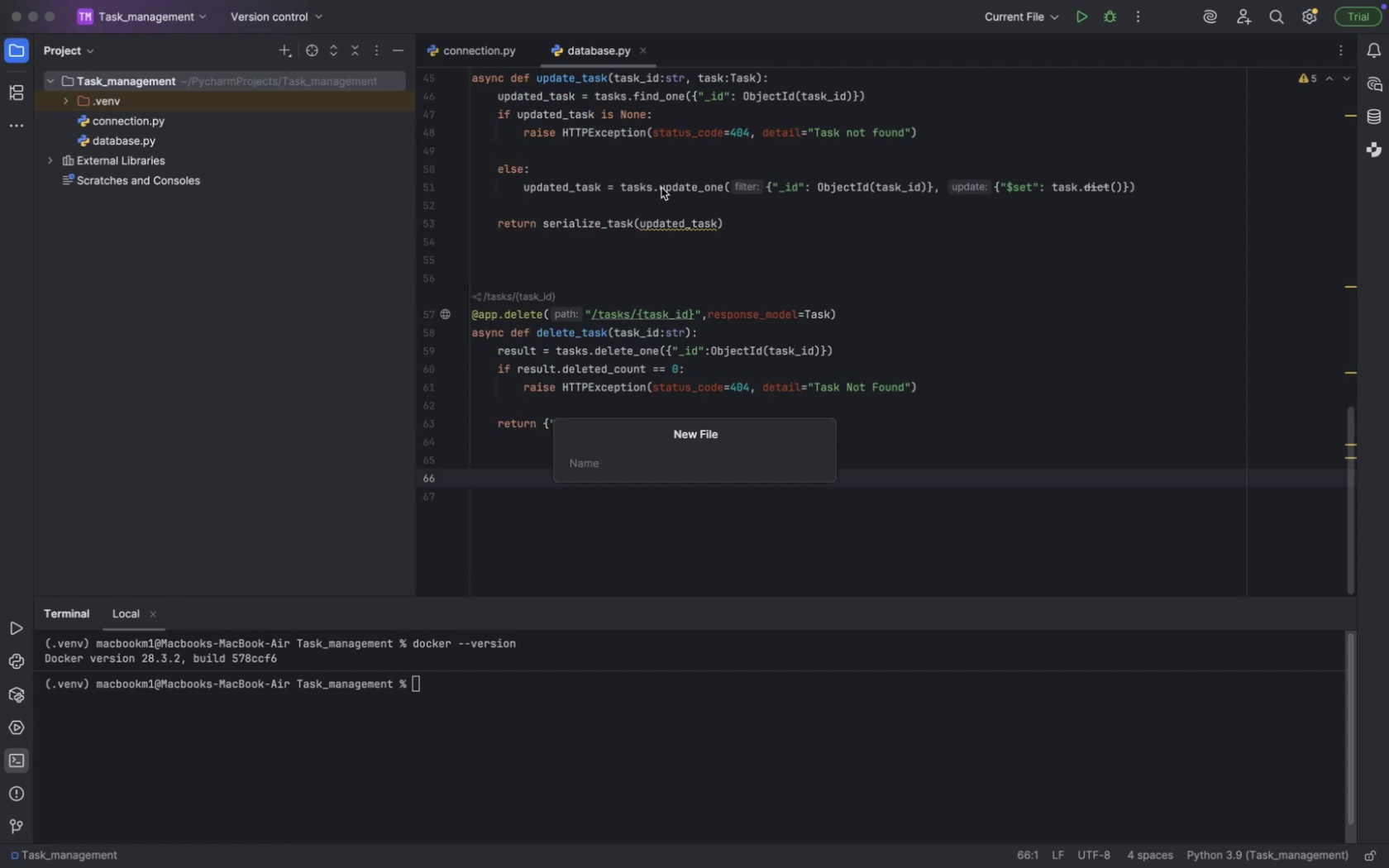 
type(Dockerfile)
 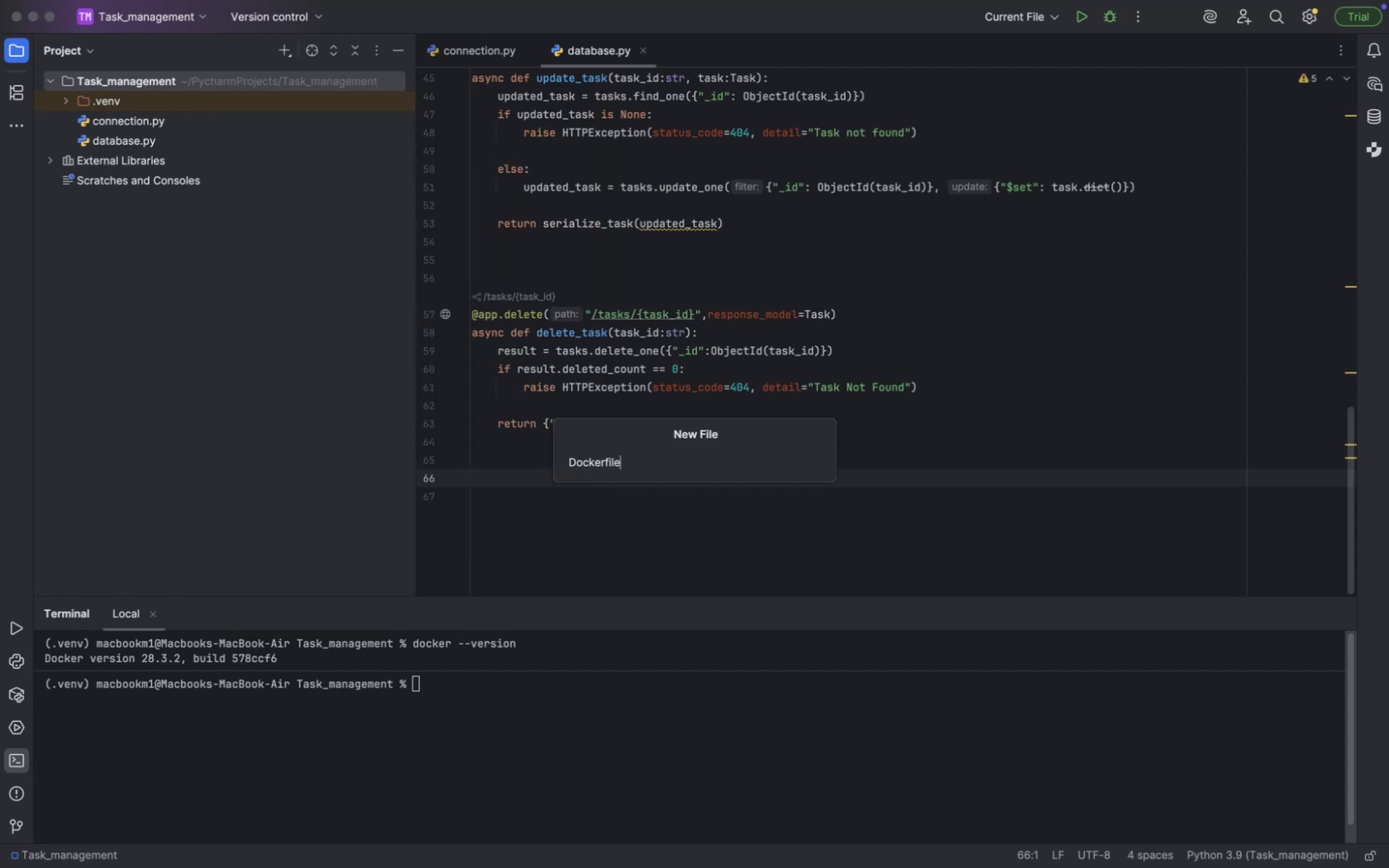 
key(Enter)
 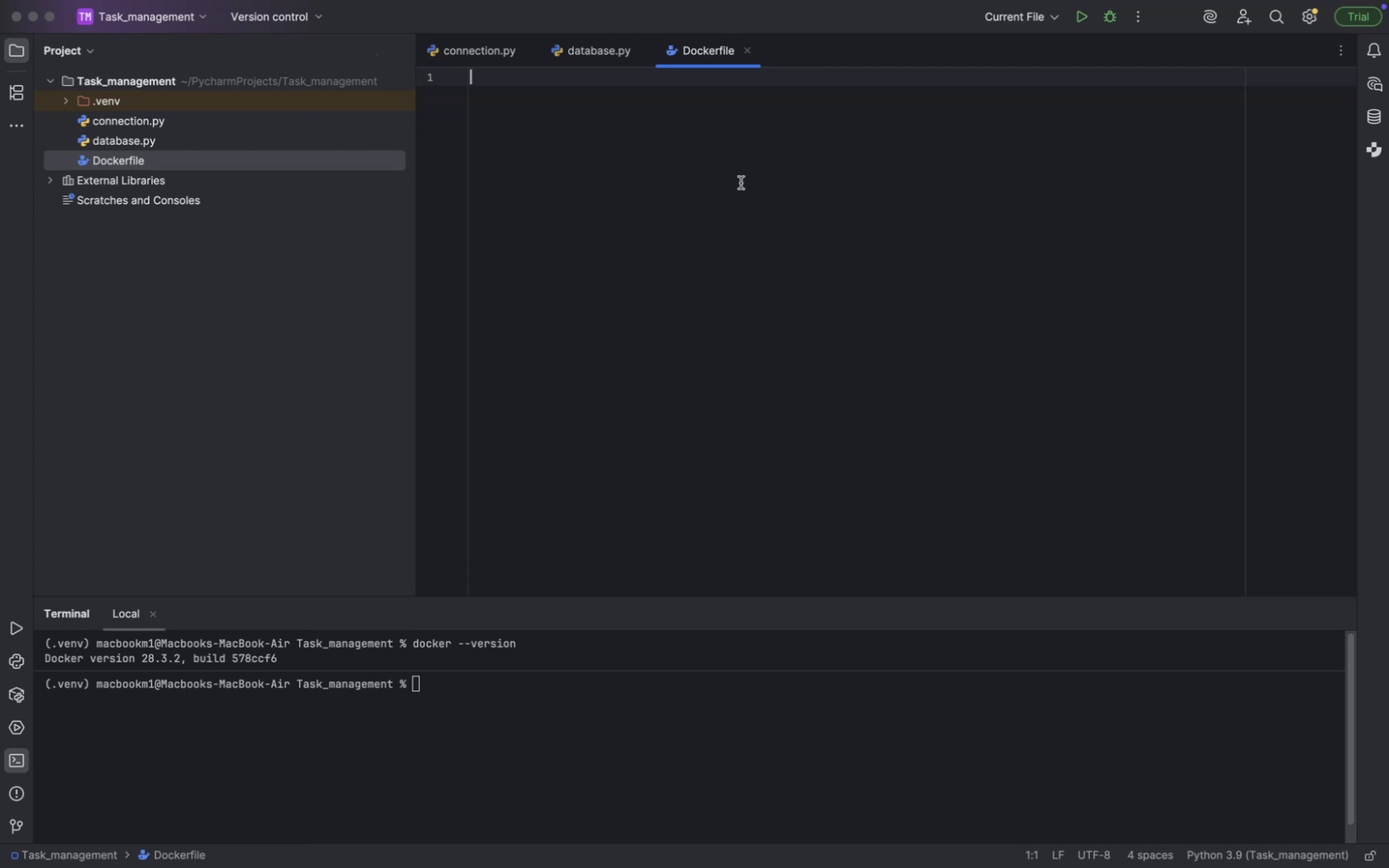 
wait(5.63)
 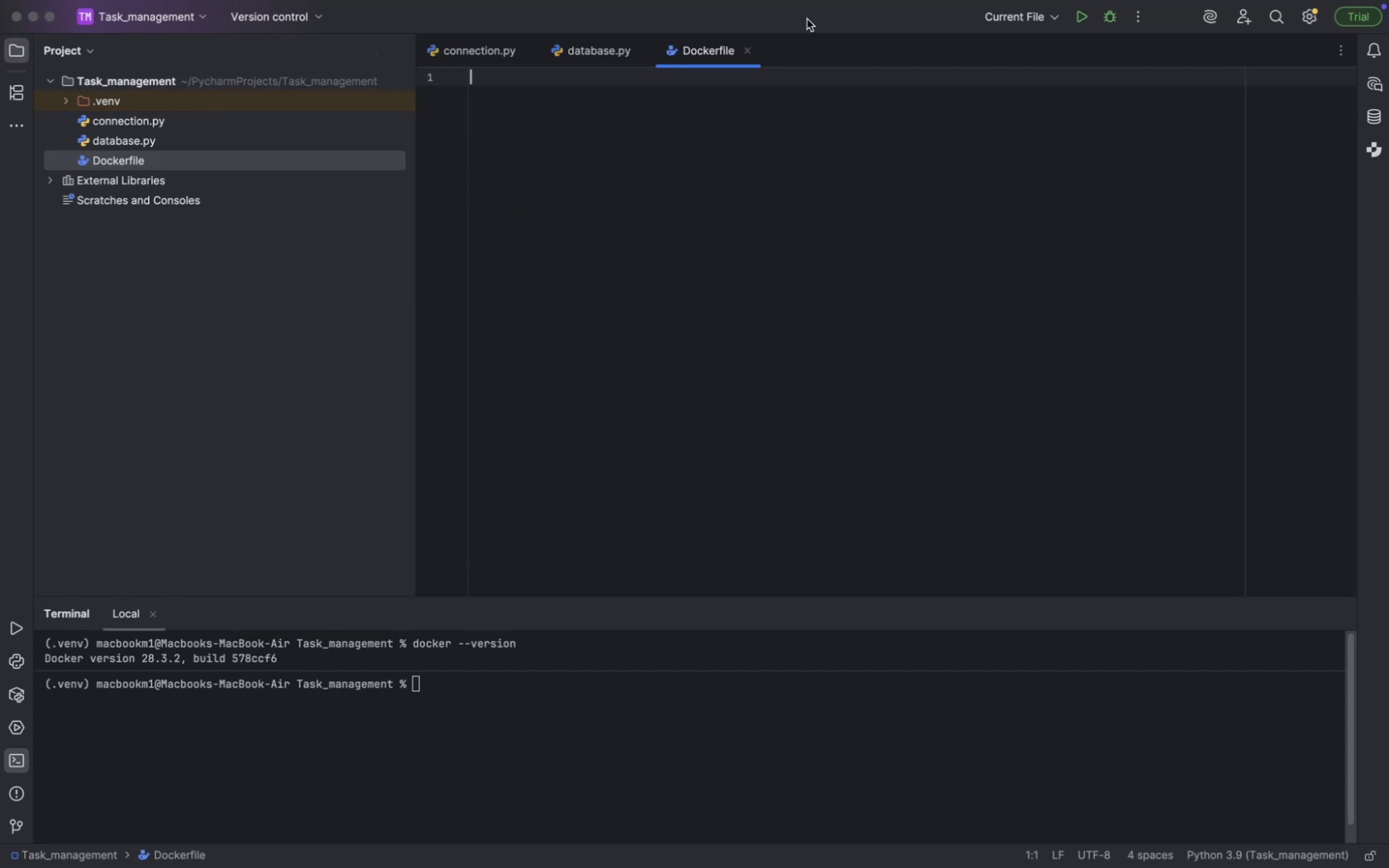 
type(FROM pyth)
 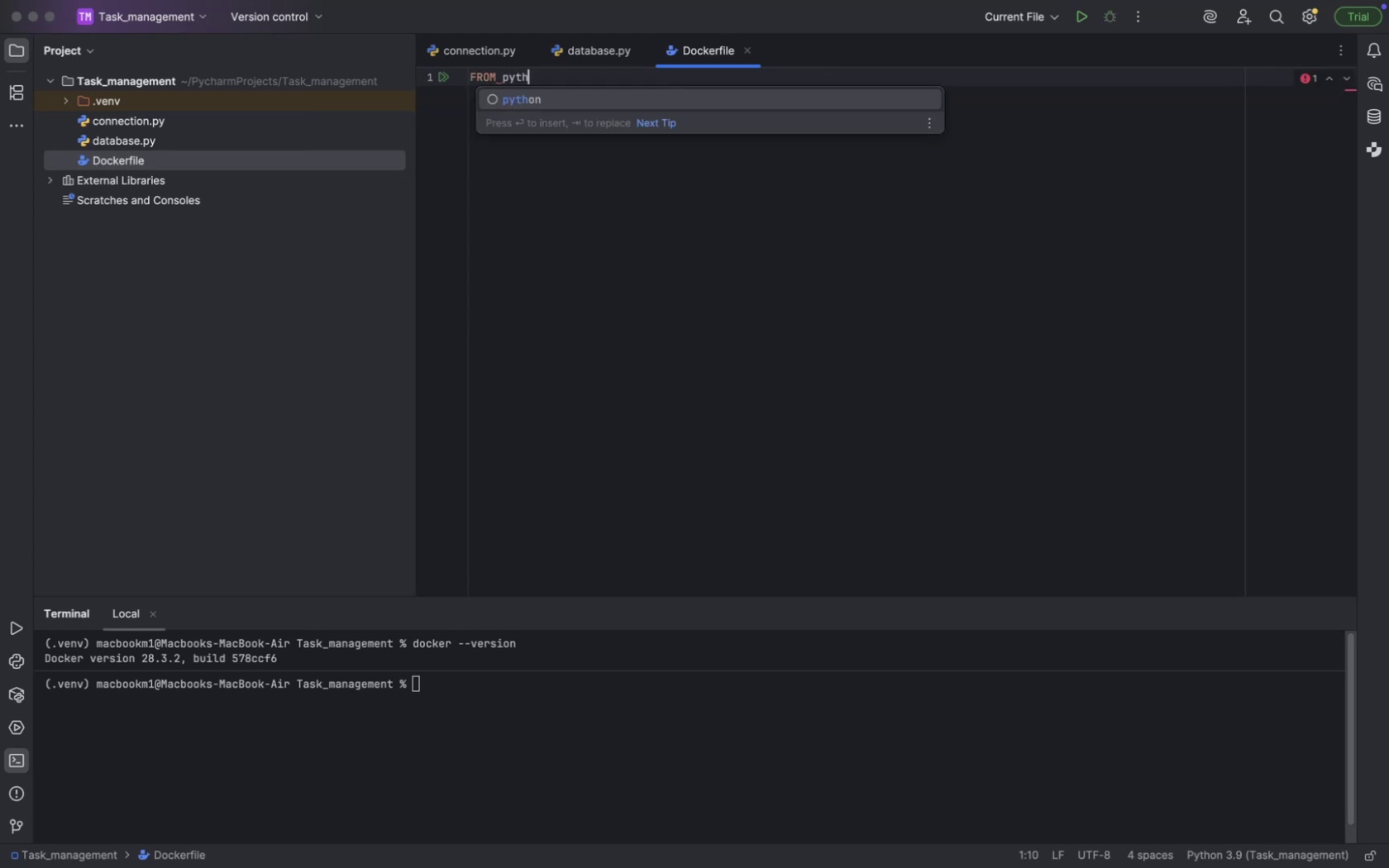 
key(Enter)
 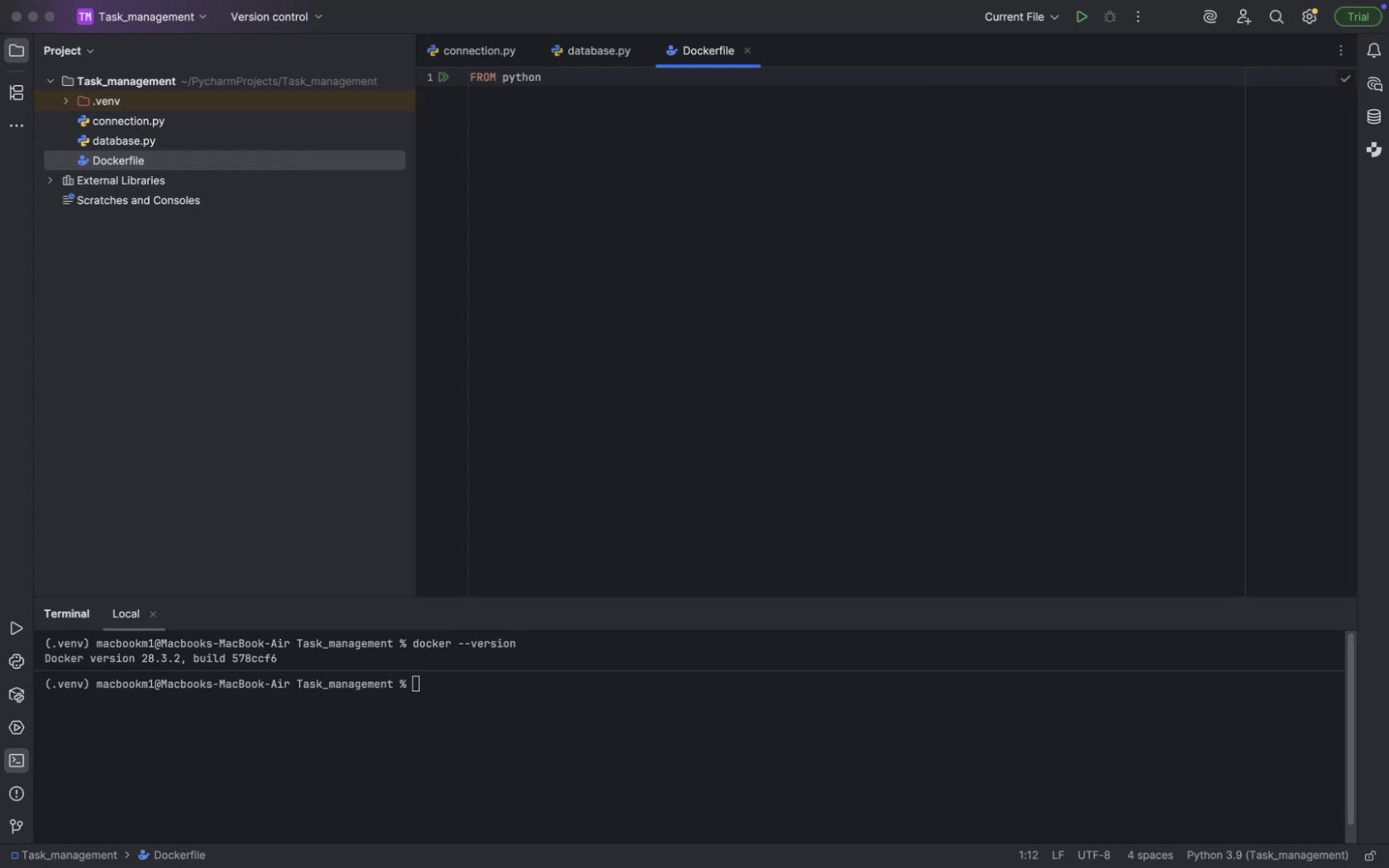 
type(:3.9-slim)
 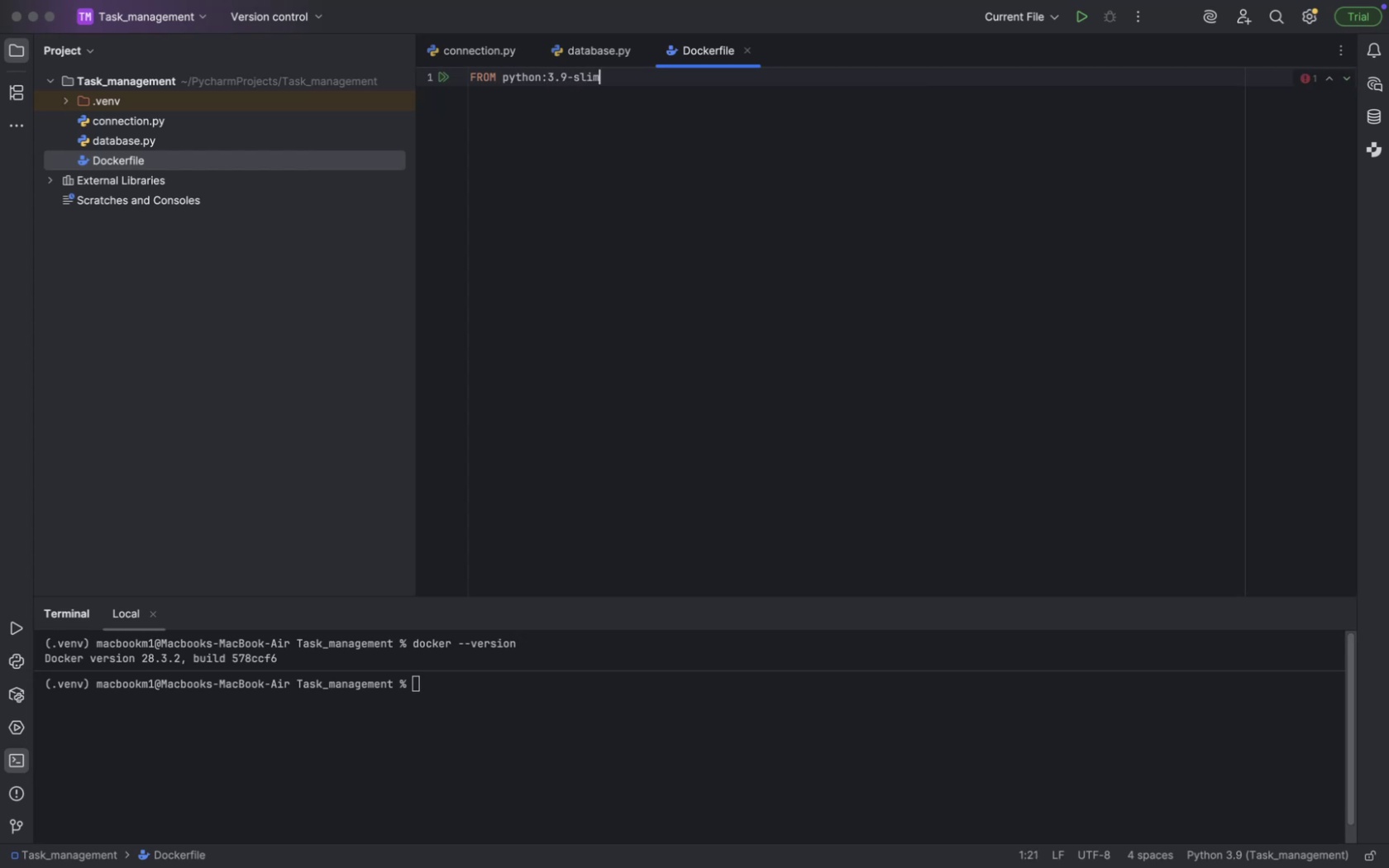 
key(Enter)
 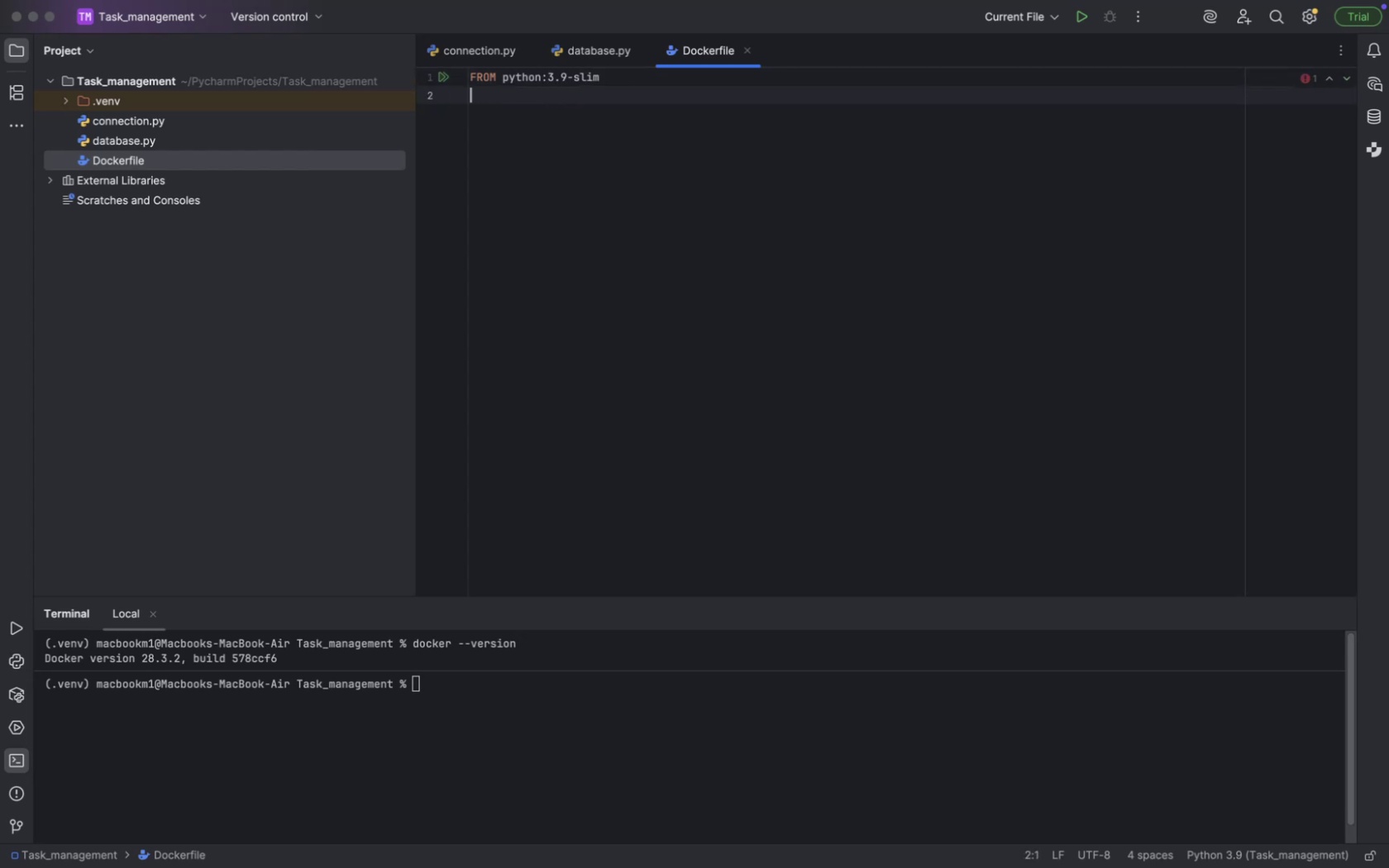 
key(Enter)
 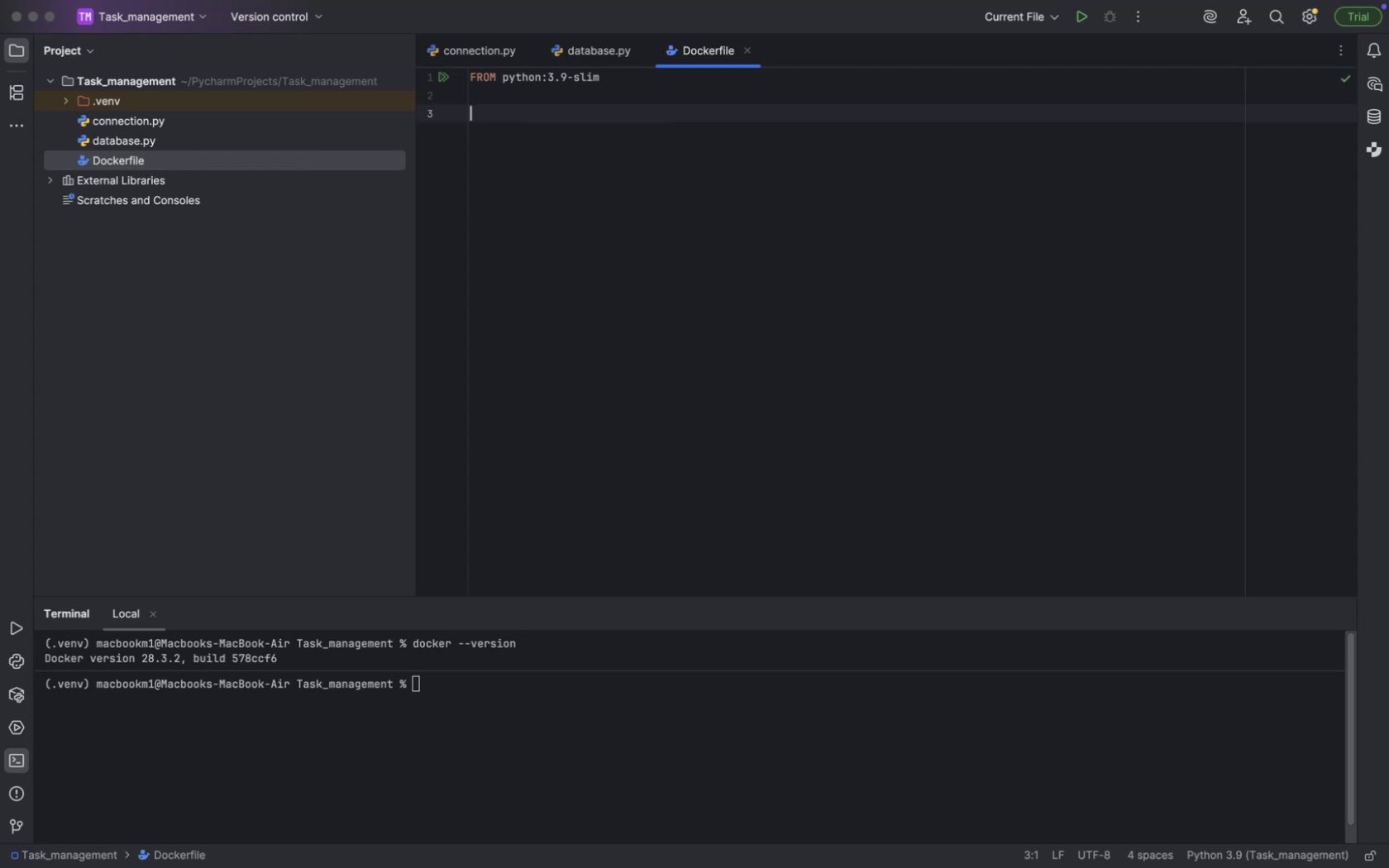 
wait(5.41)
 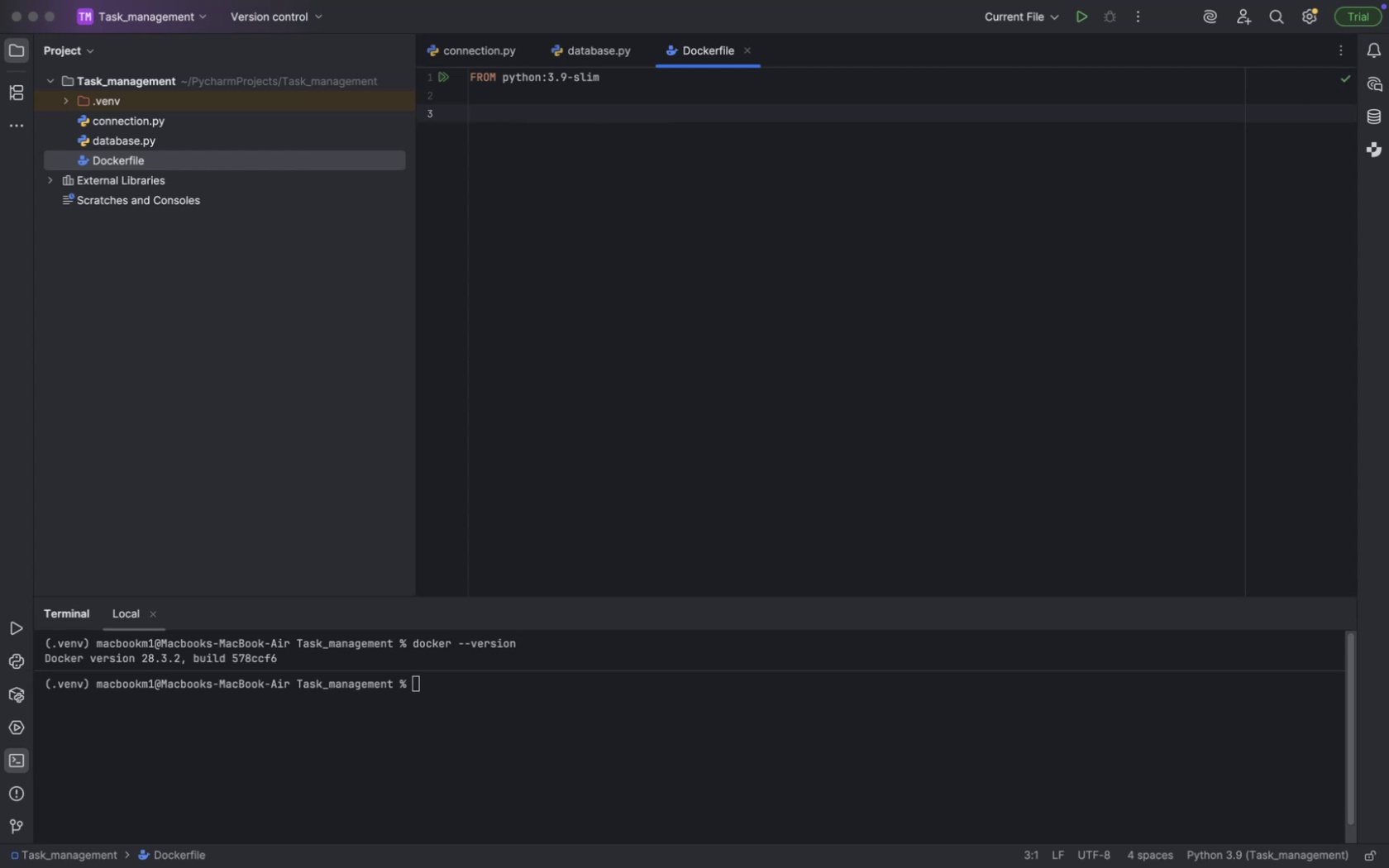 
key(CapsLock)
 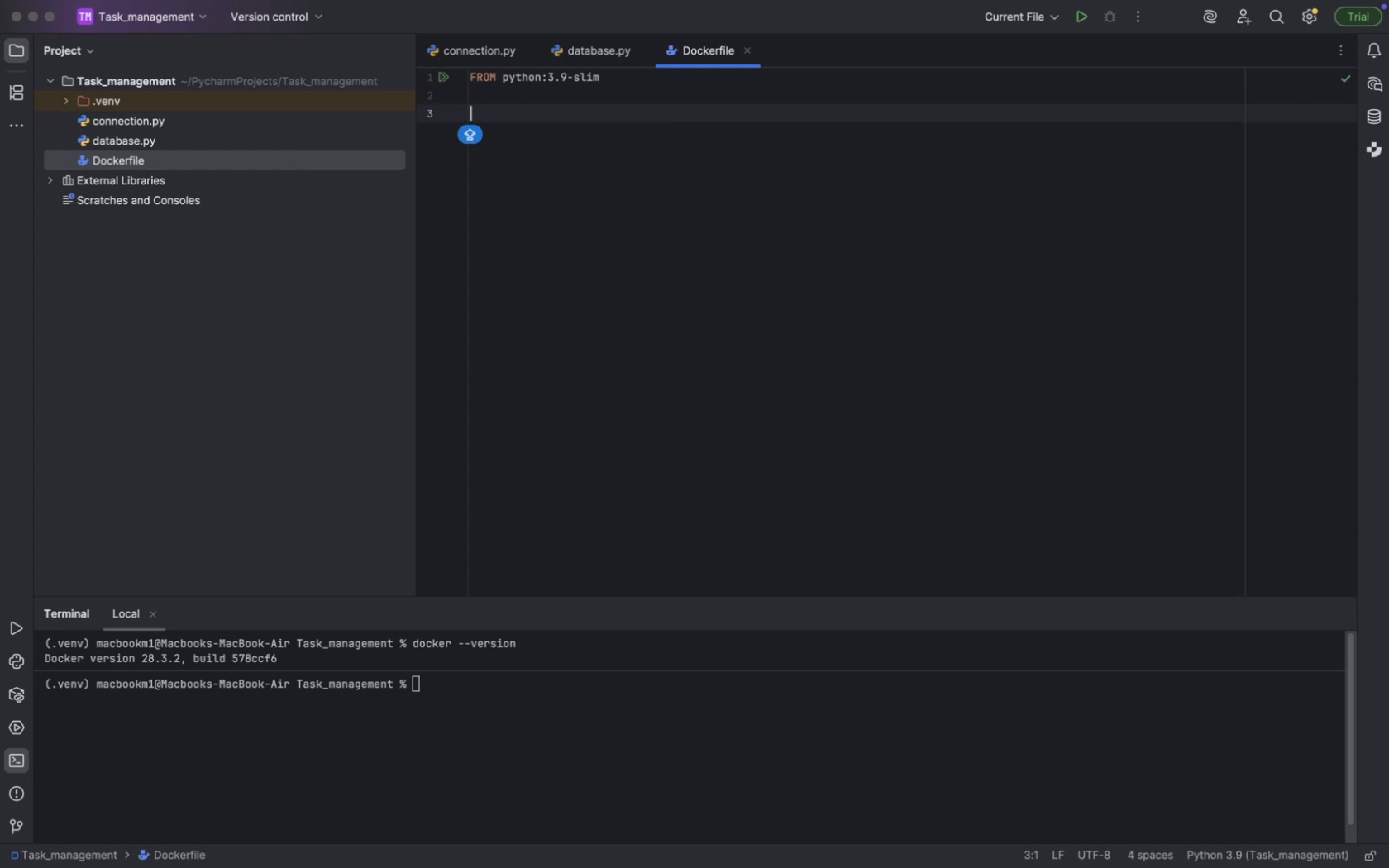 
key(W)
 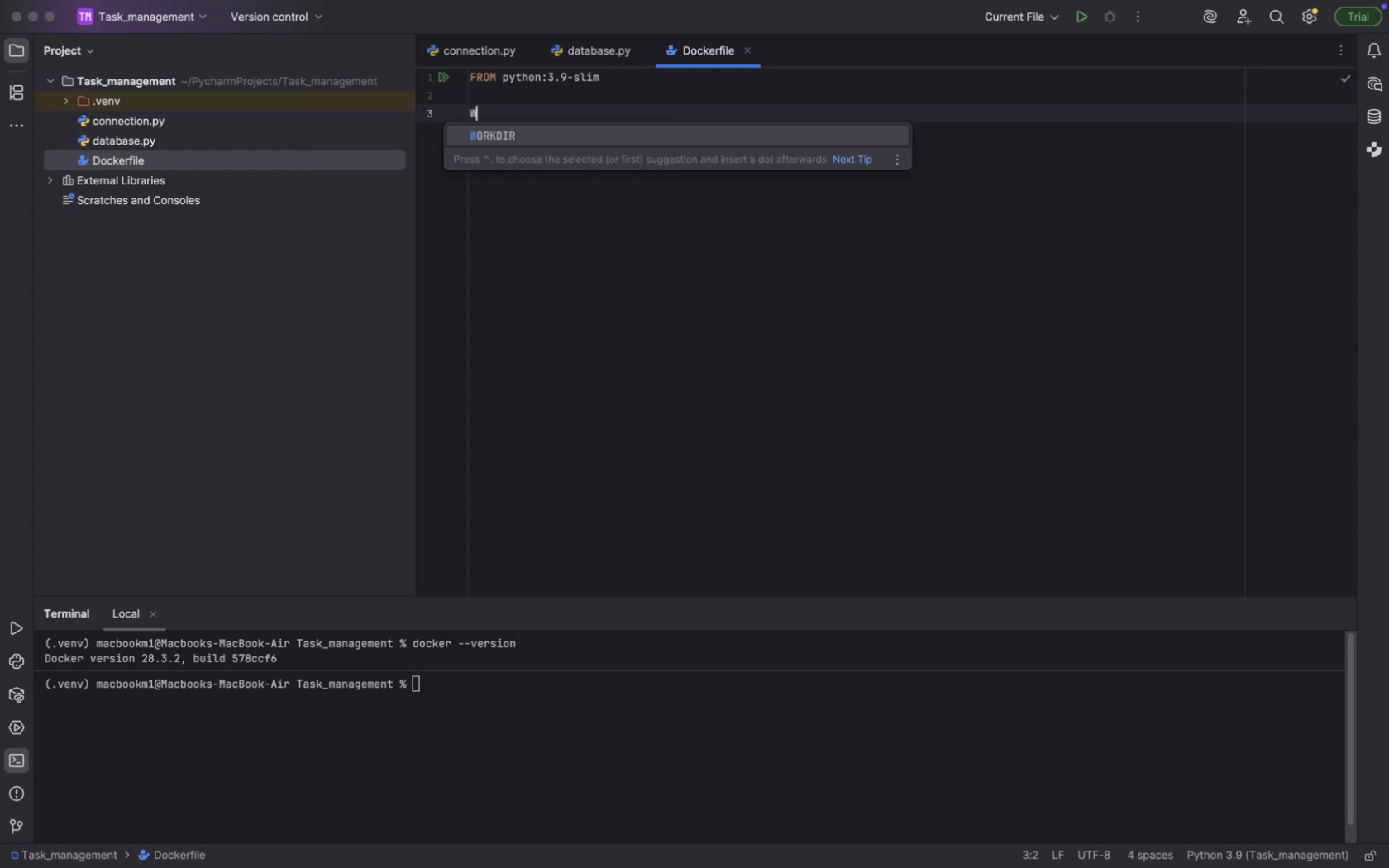 
key(Enter)
 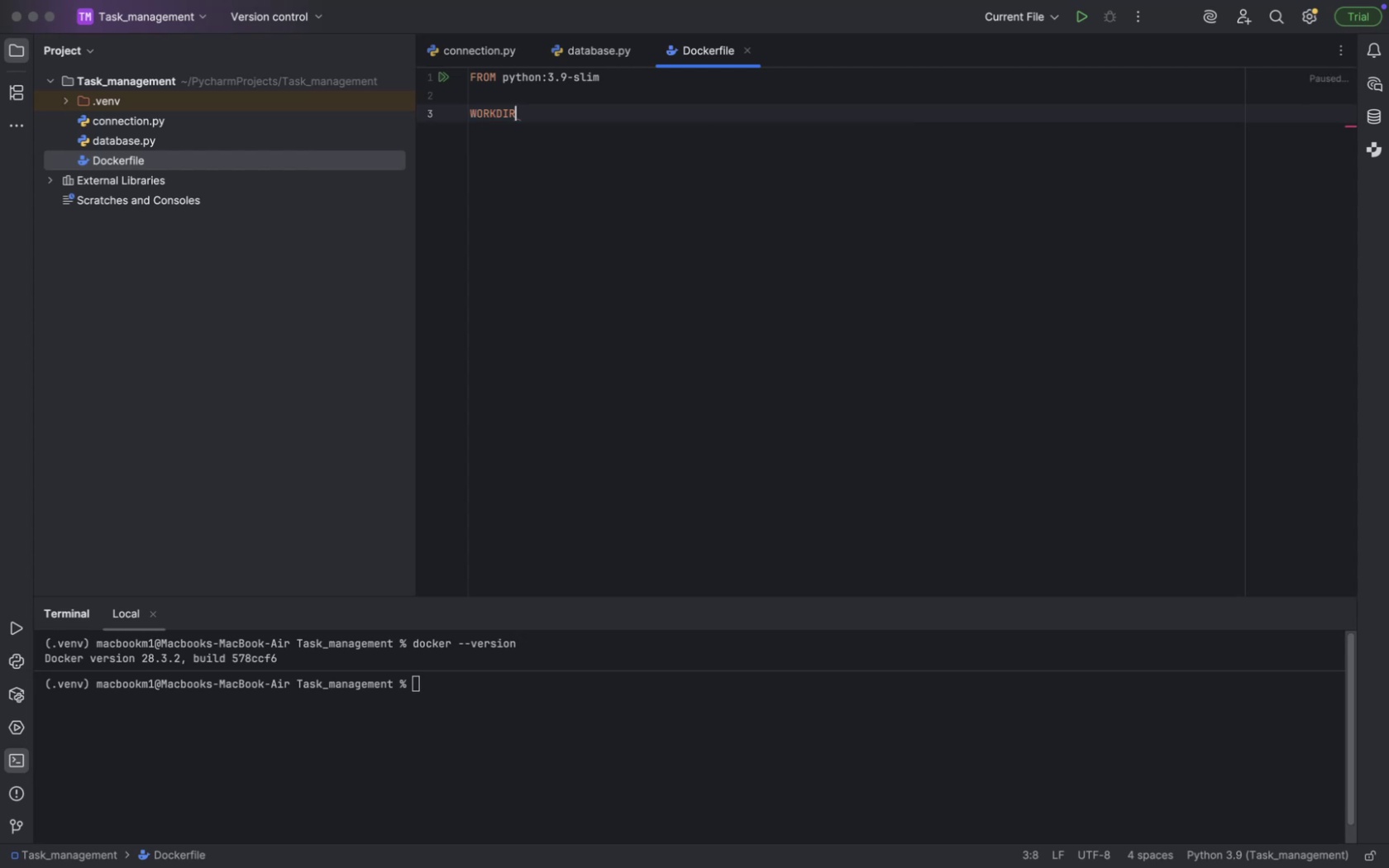 
key(CapsLock)
 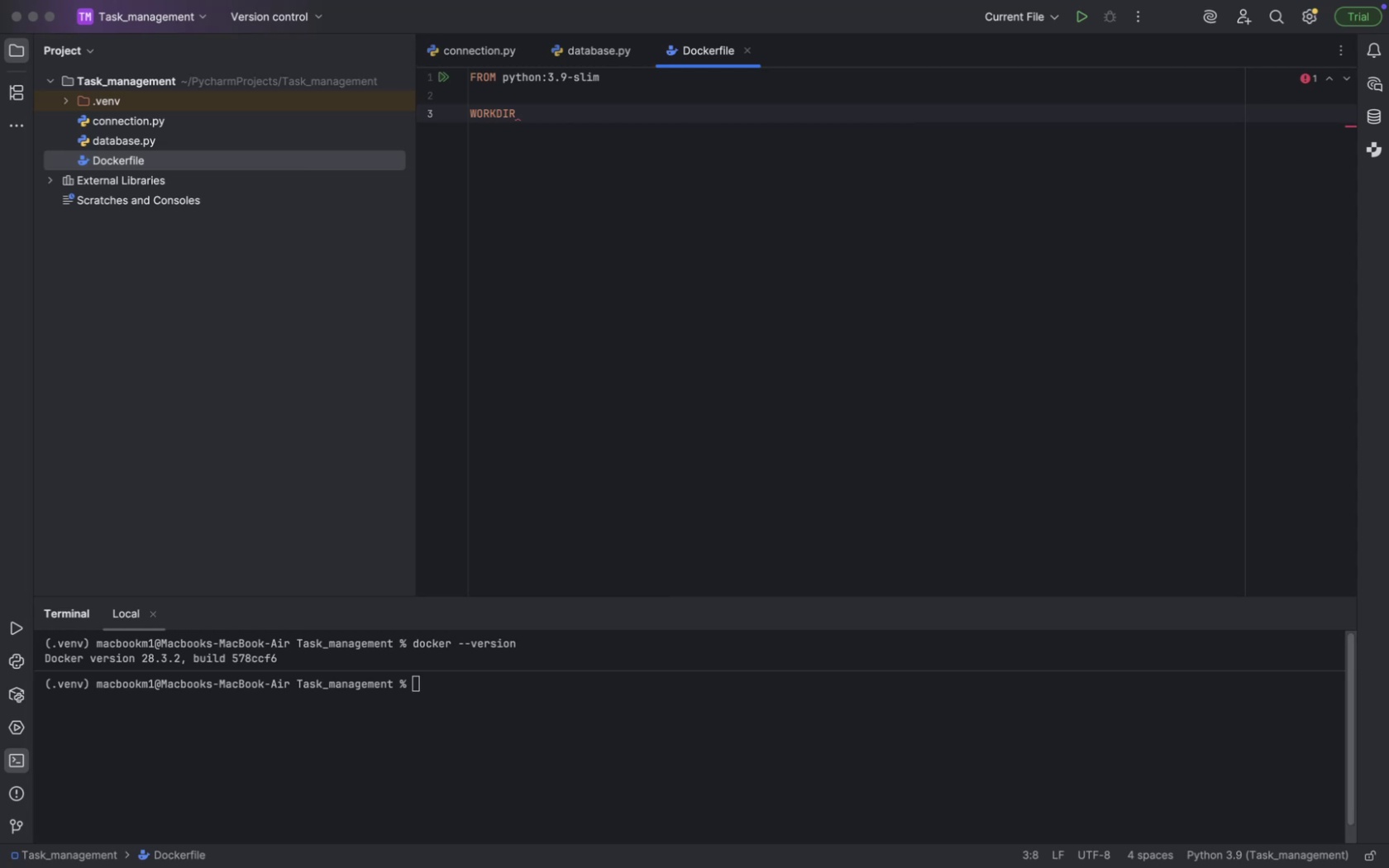 
key(Space)
 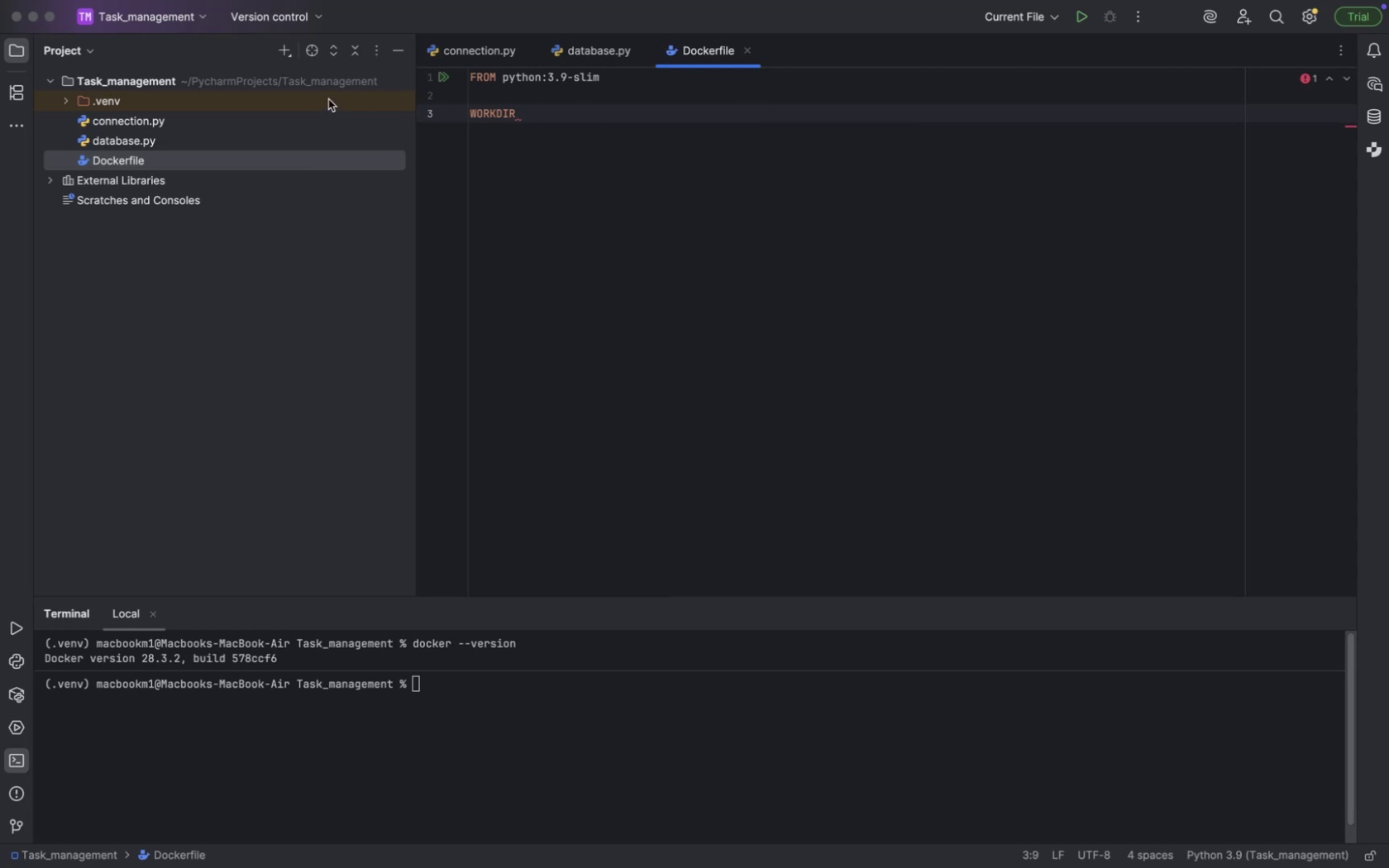 
right_click([325, 83])
 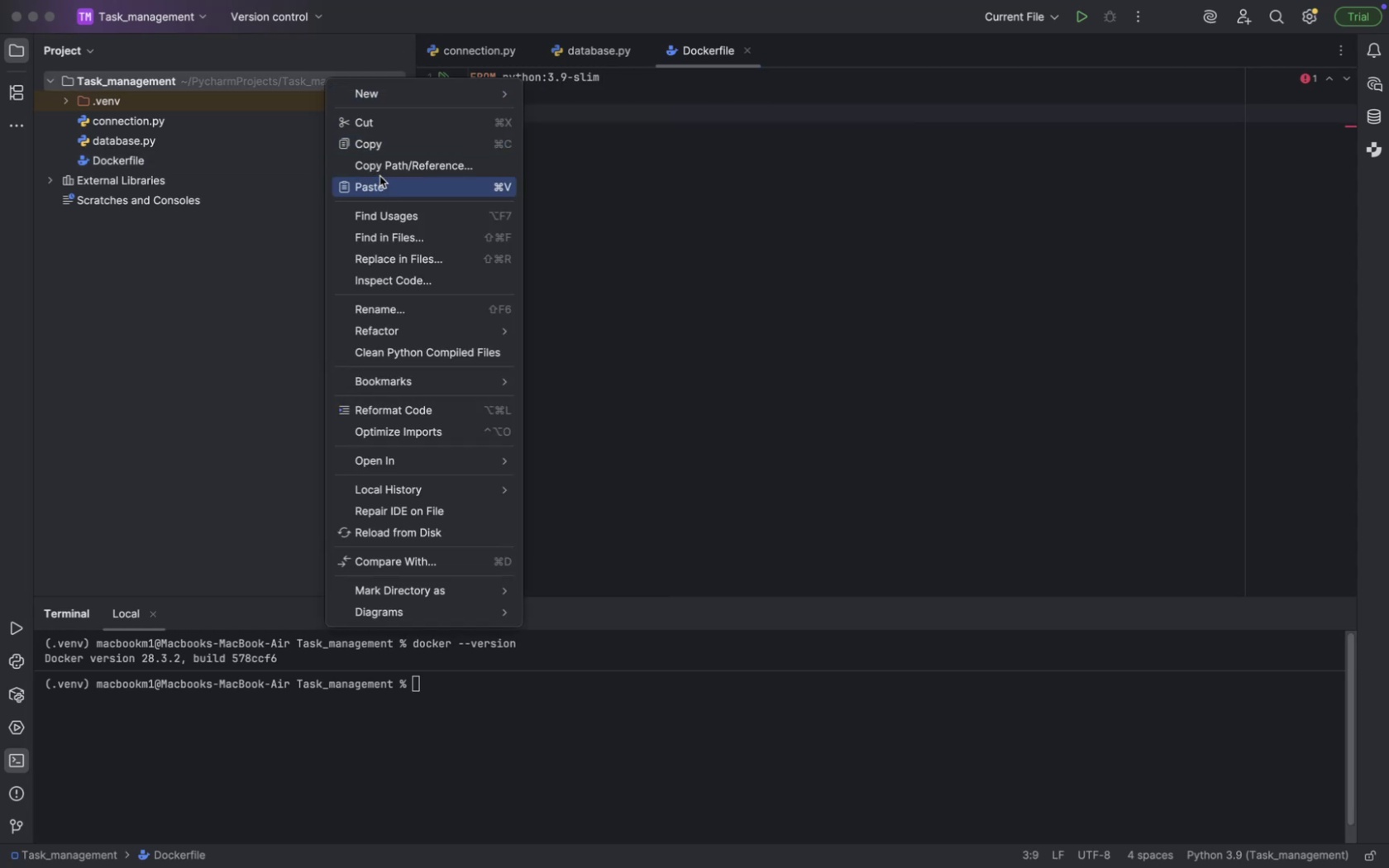 
left_click([379, 171])
 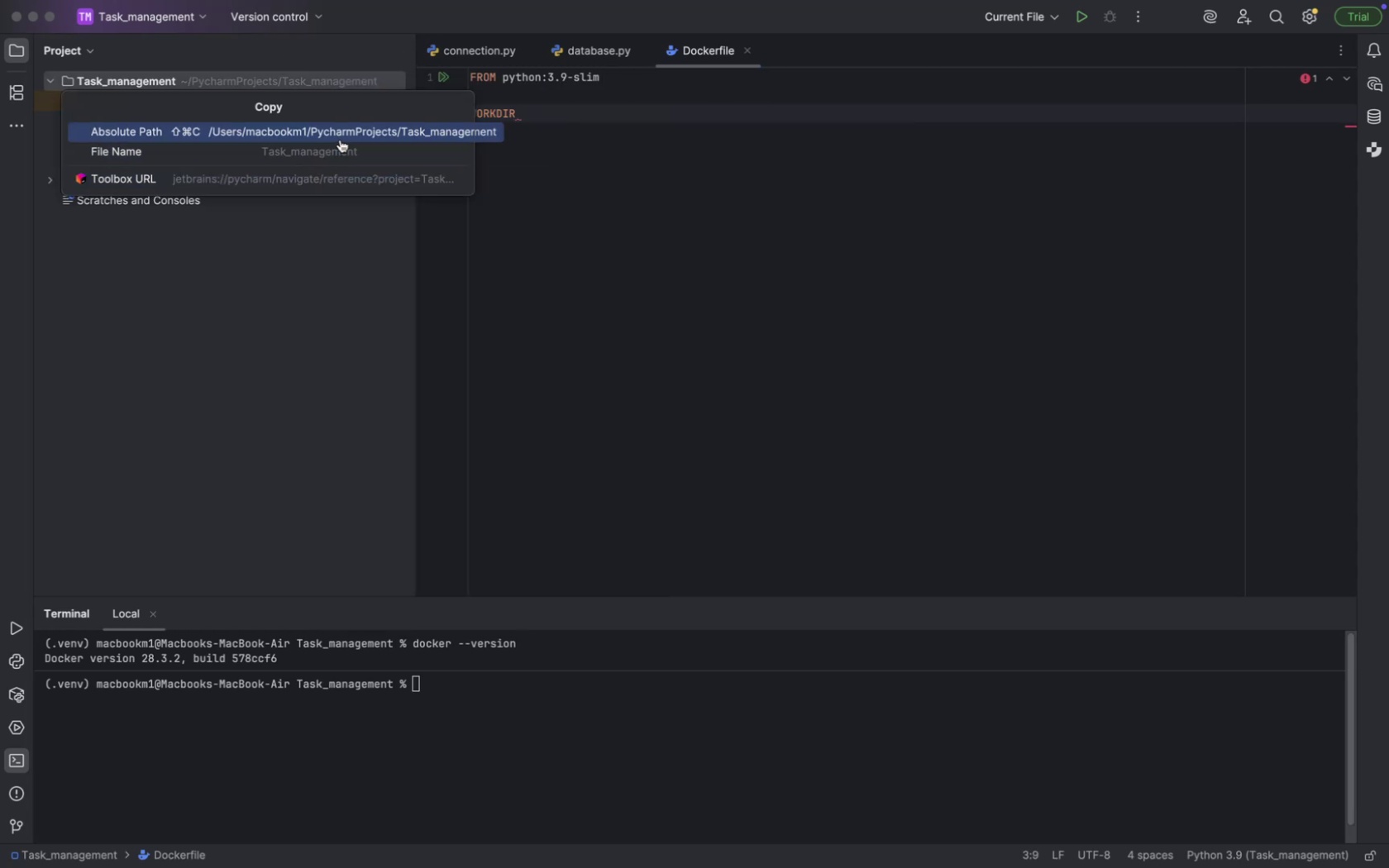 
left_click([340, 137])
 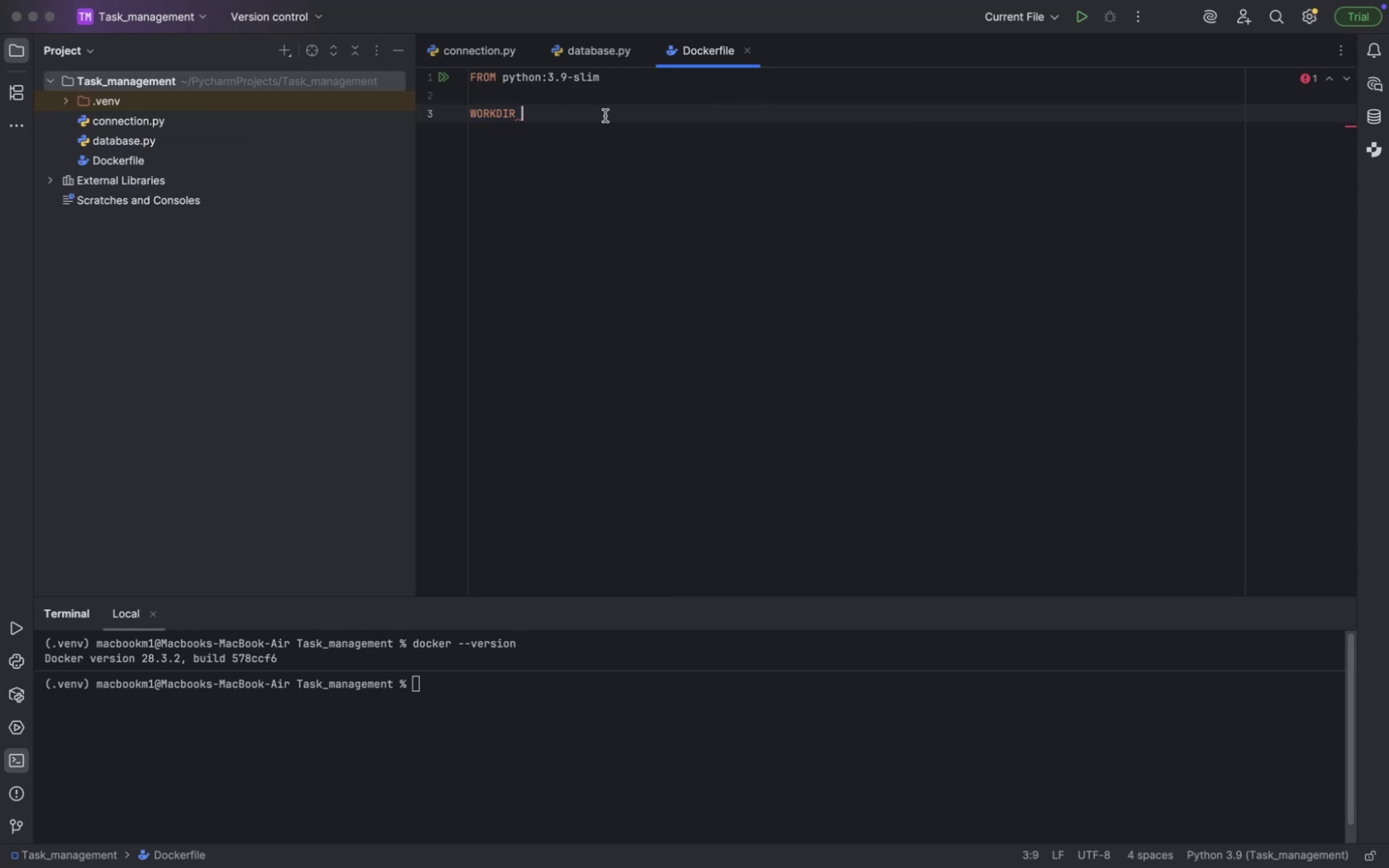 
left_click([605, 116])
 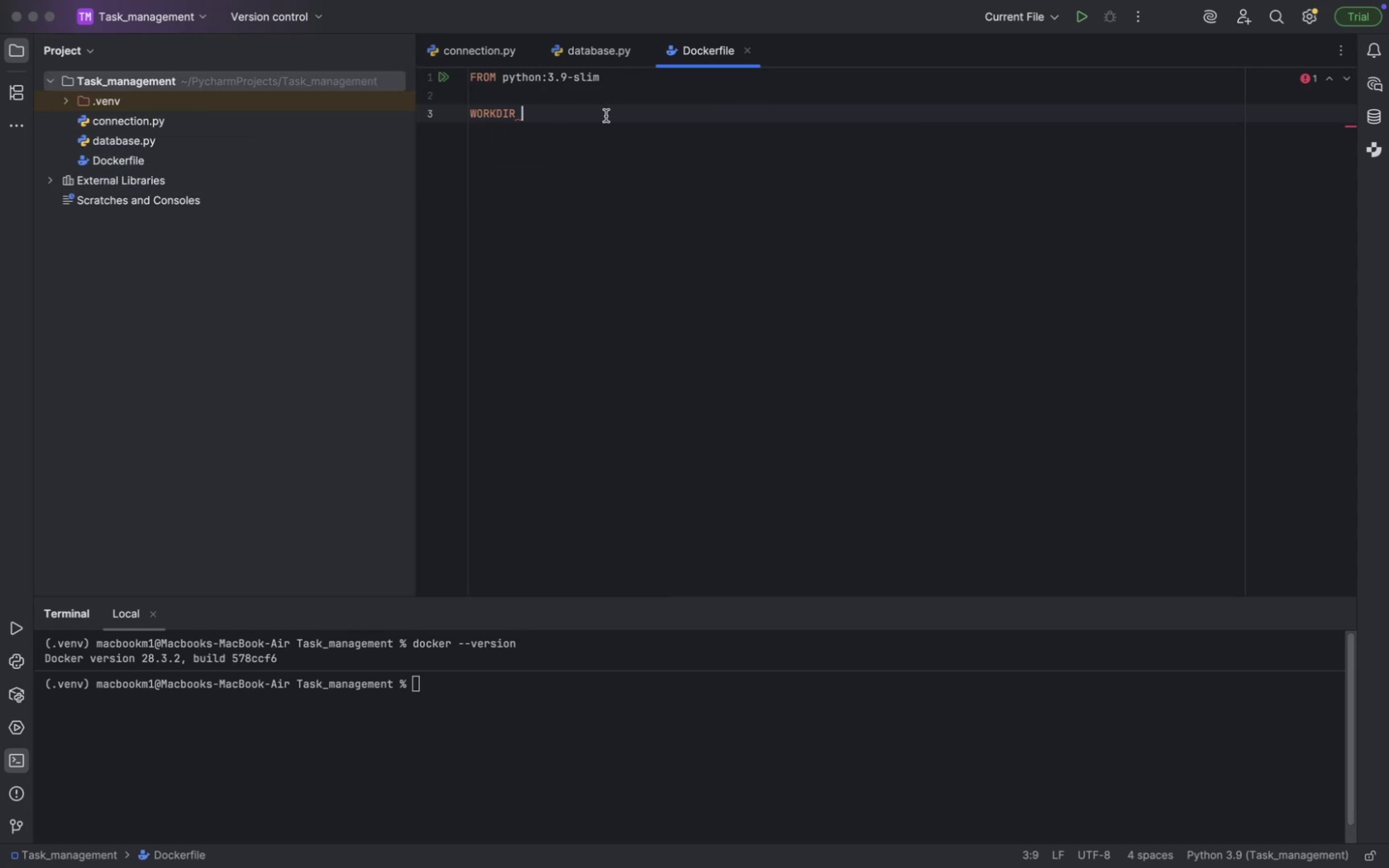 
key(Meta+V)
 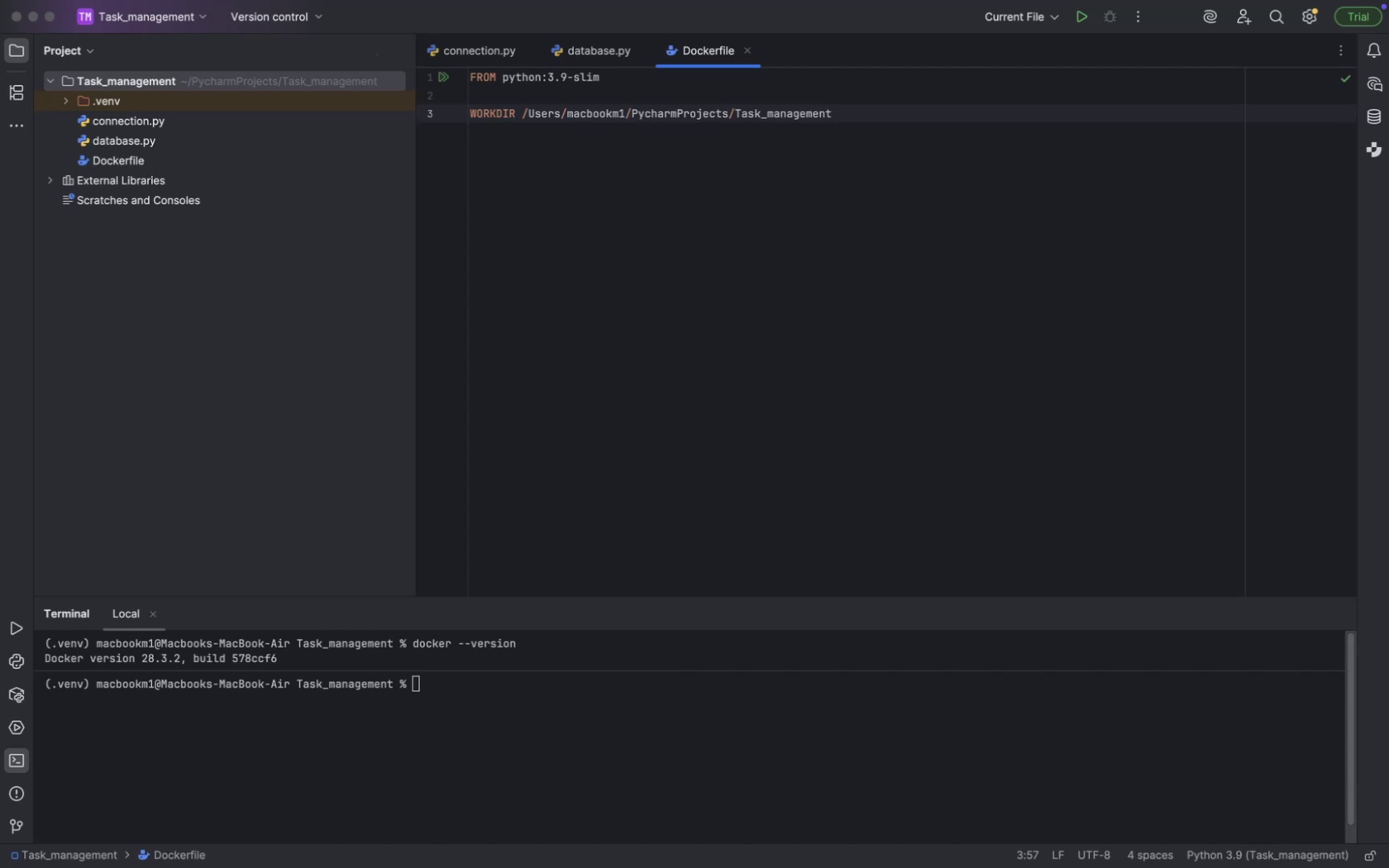 
key(Enter)
 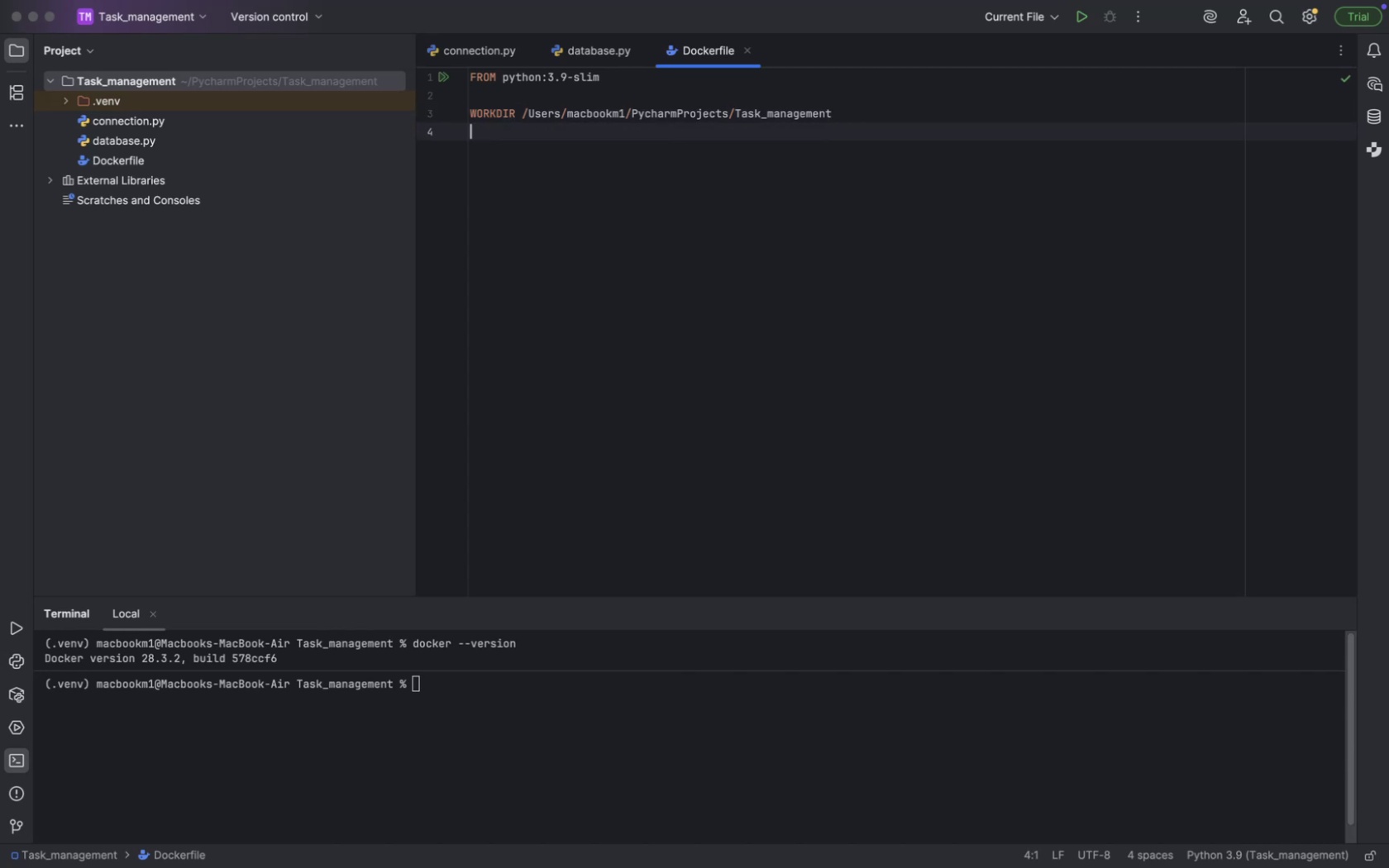 
key(Enter)
 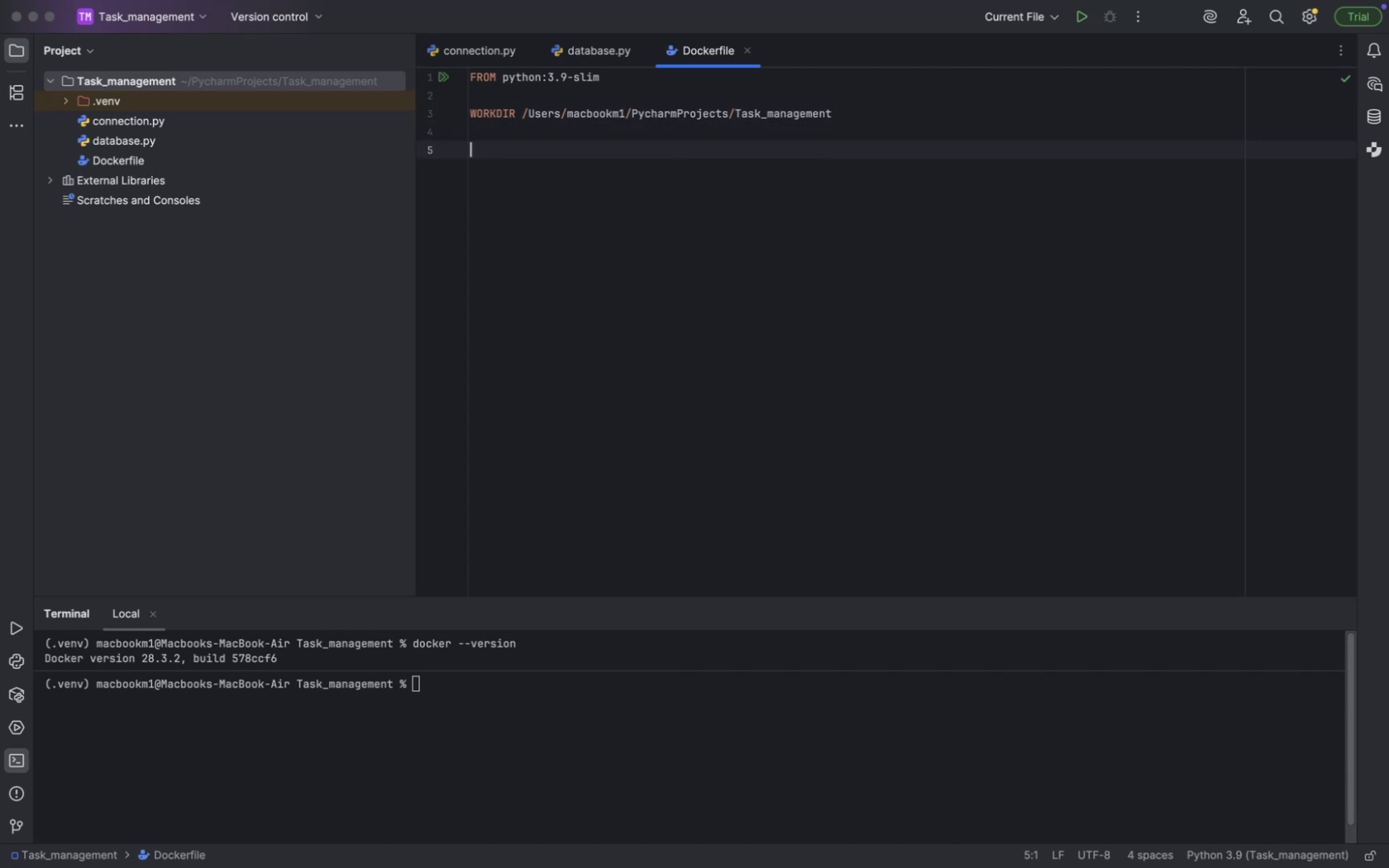 
key(Enter)
 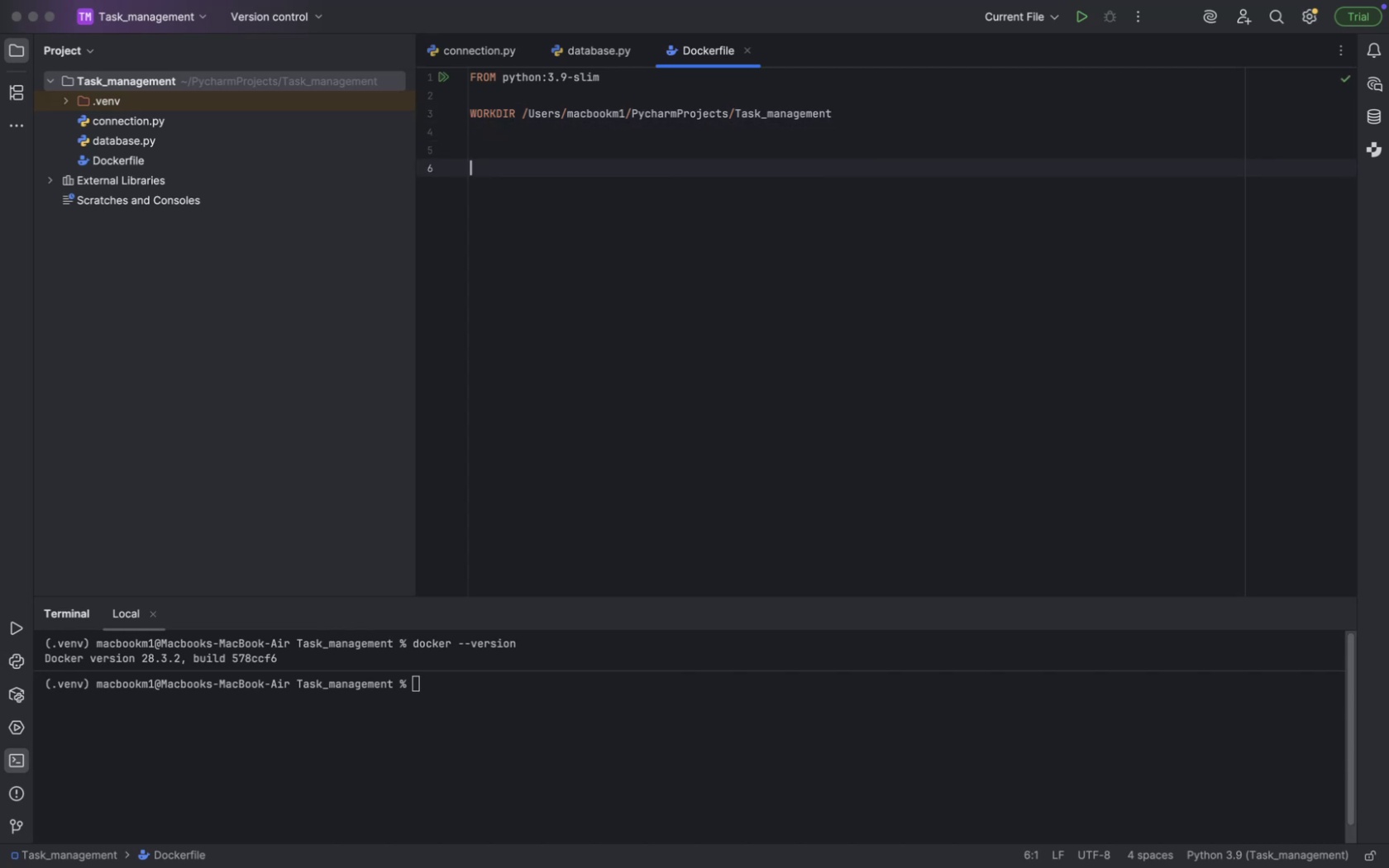 
type(COPY )
 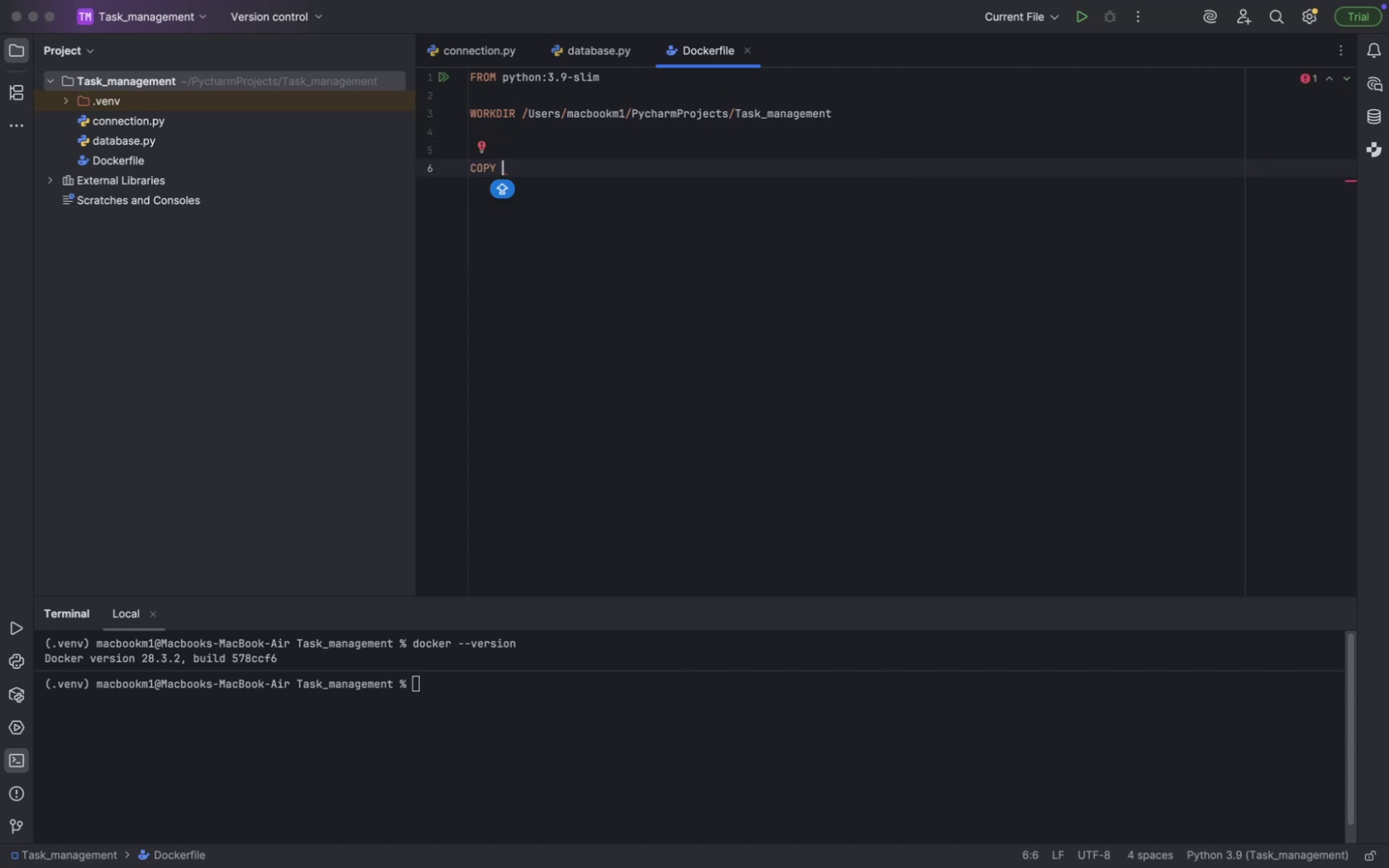 
key(Meta+V)
 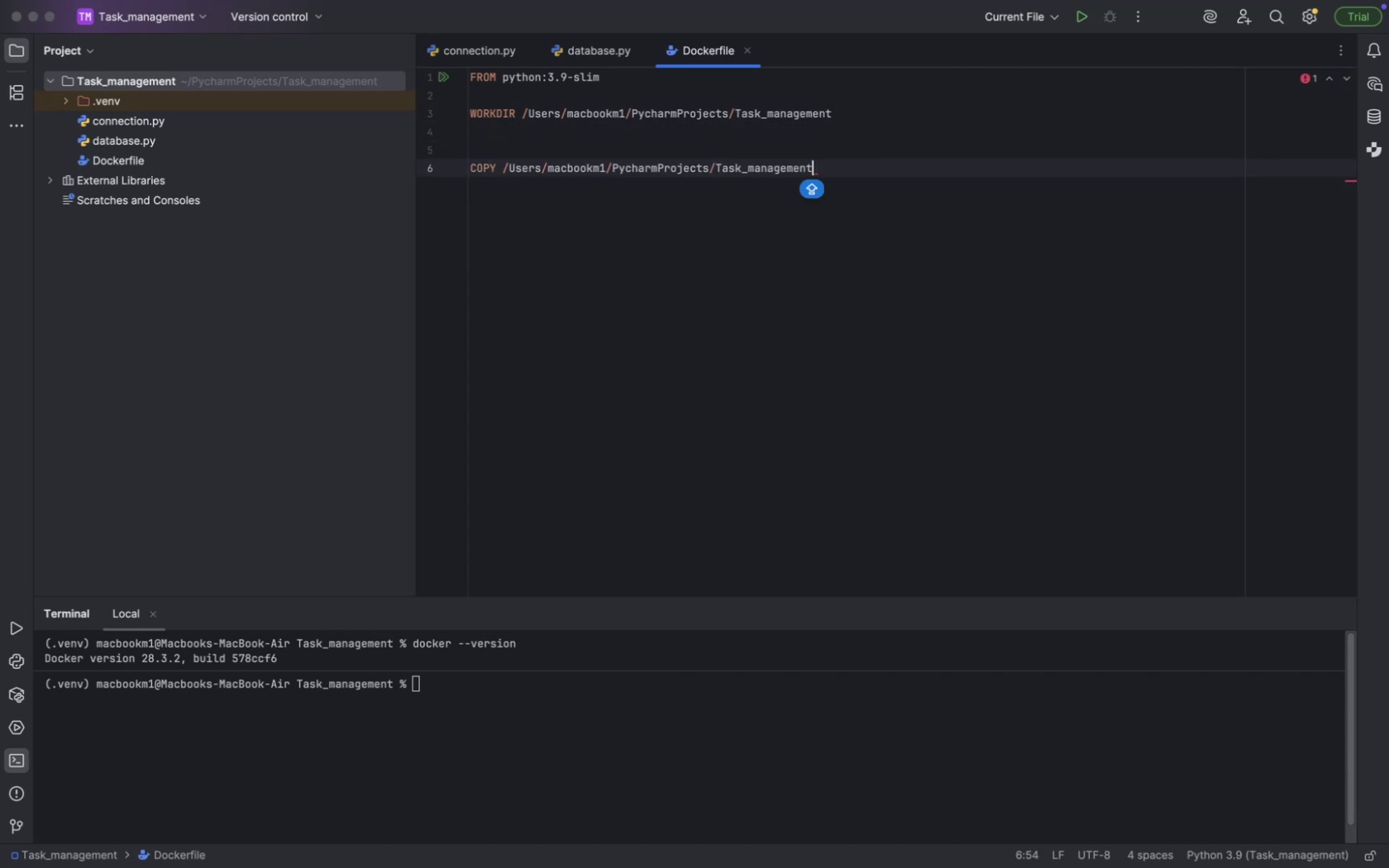 
key(Enter)
 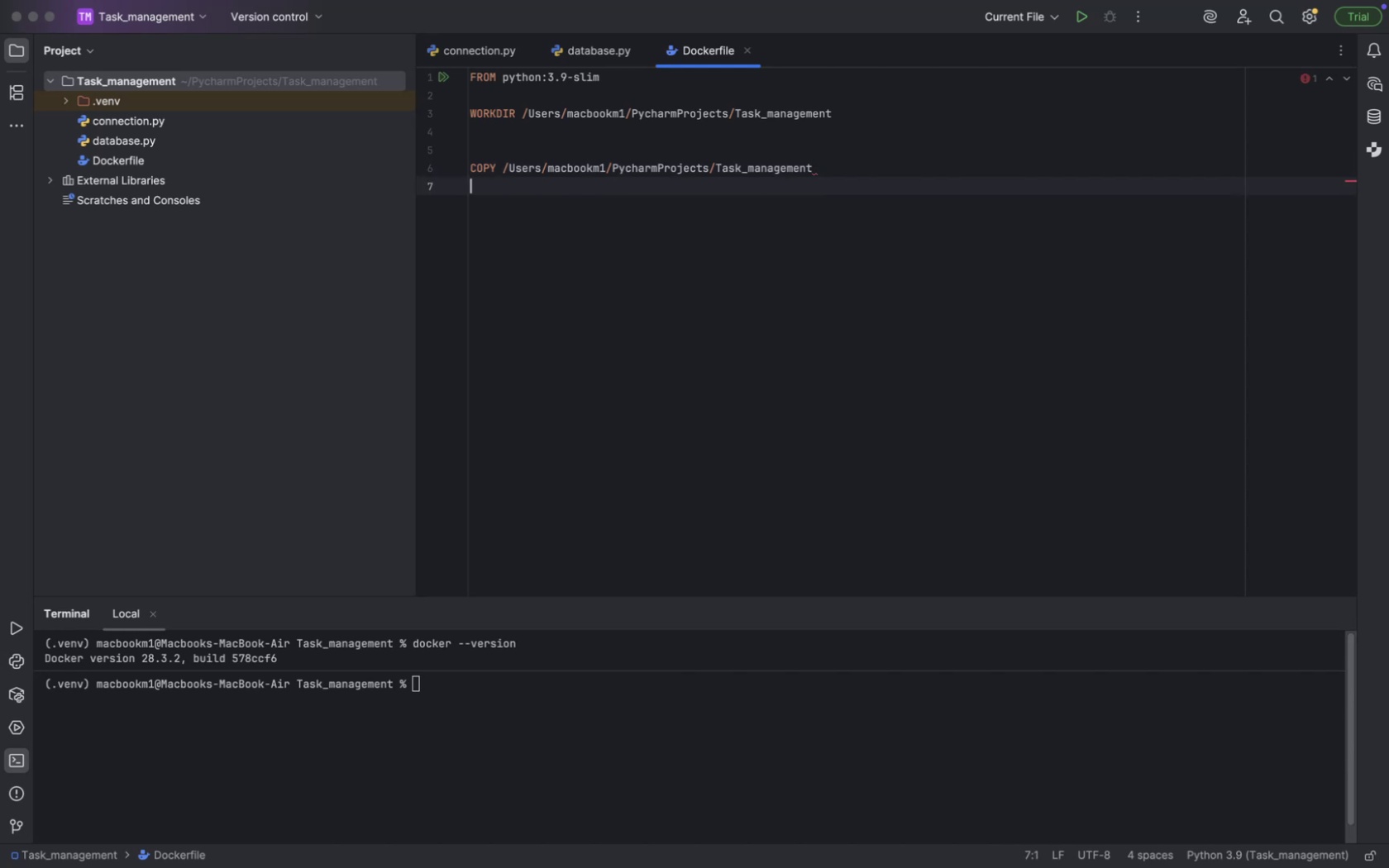 
key(Enter)
 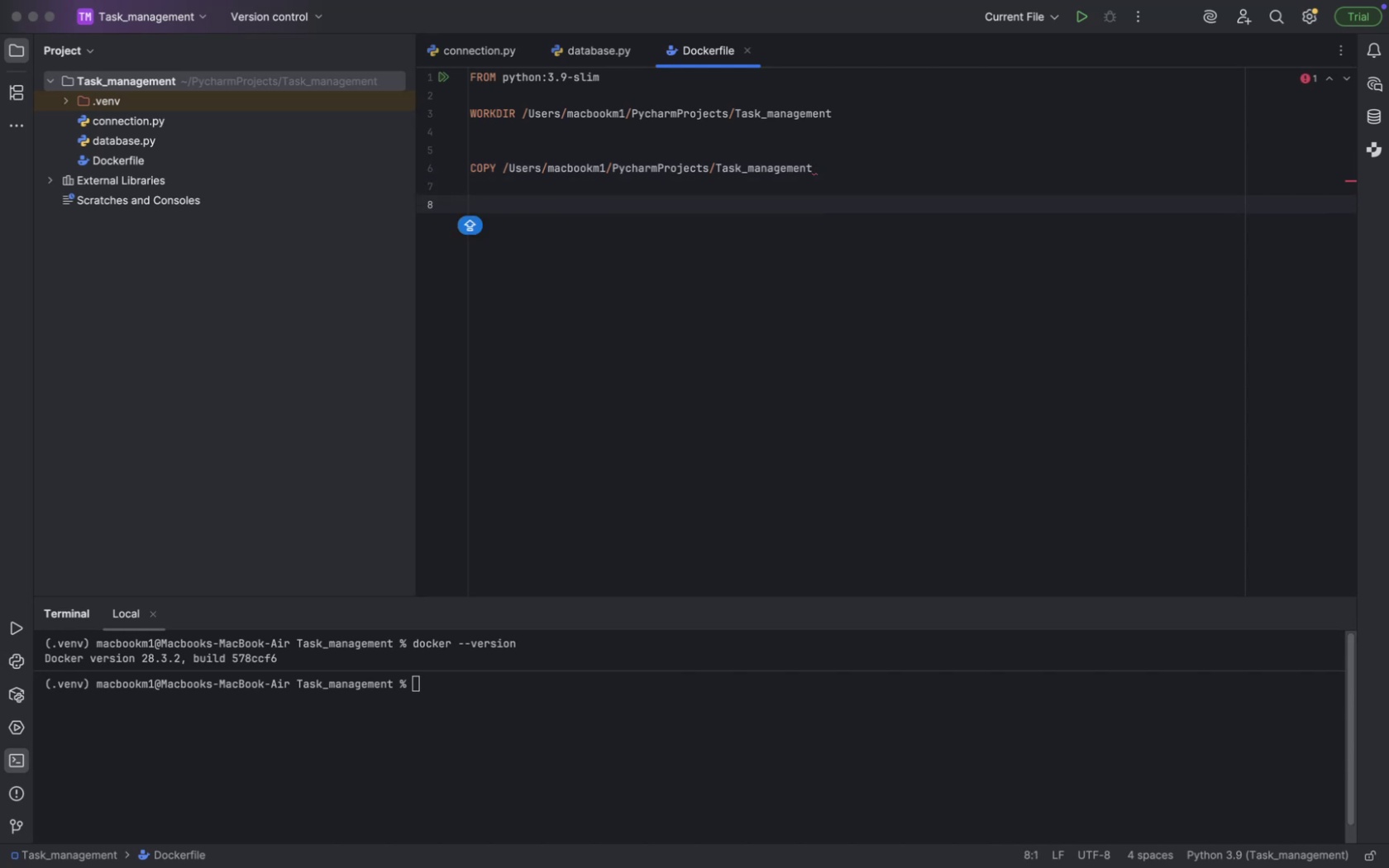 
wait(5.73)
 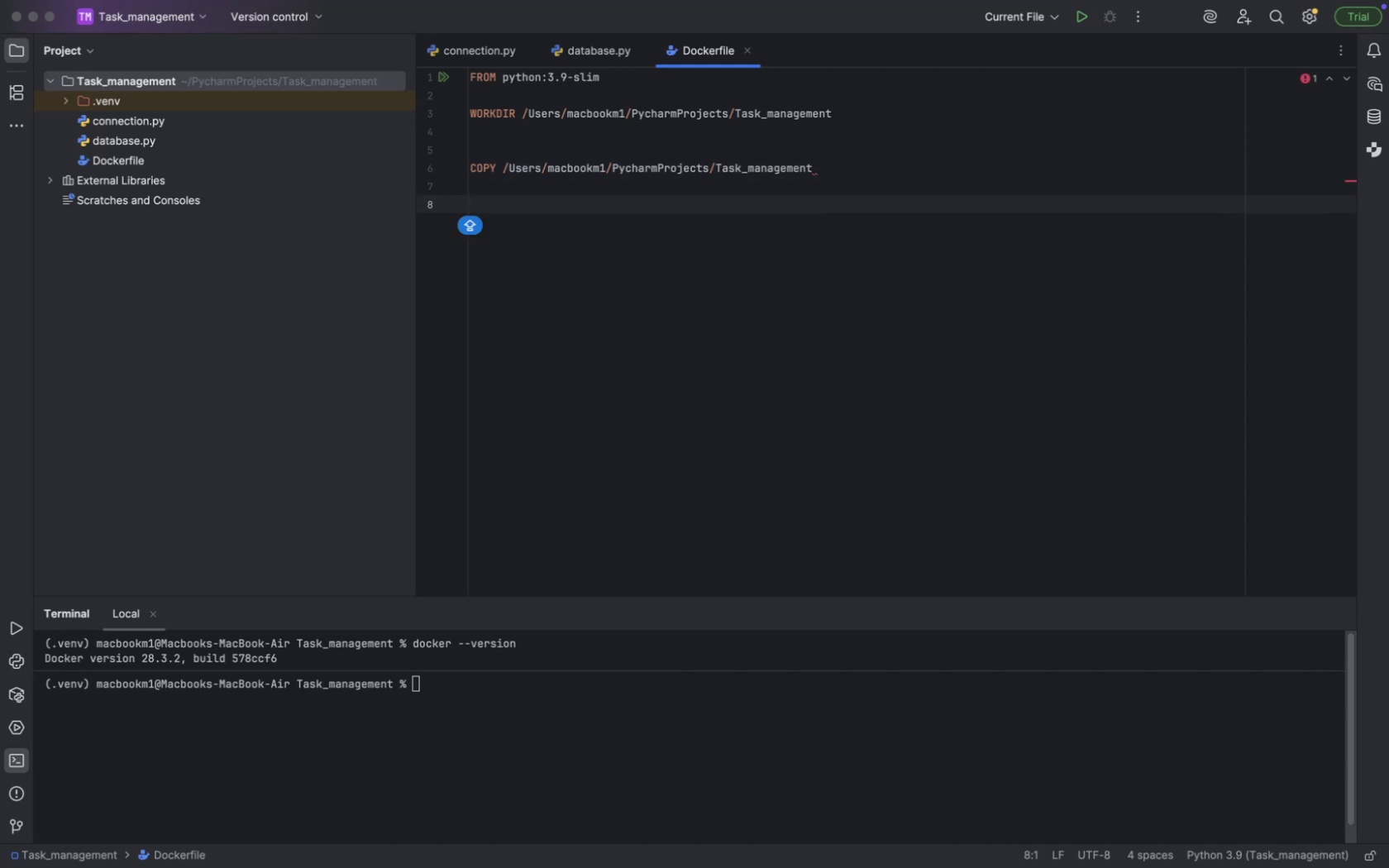 
key(ArrowLeft)
 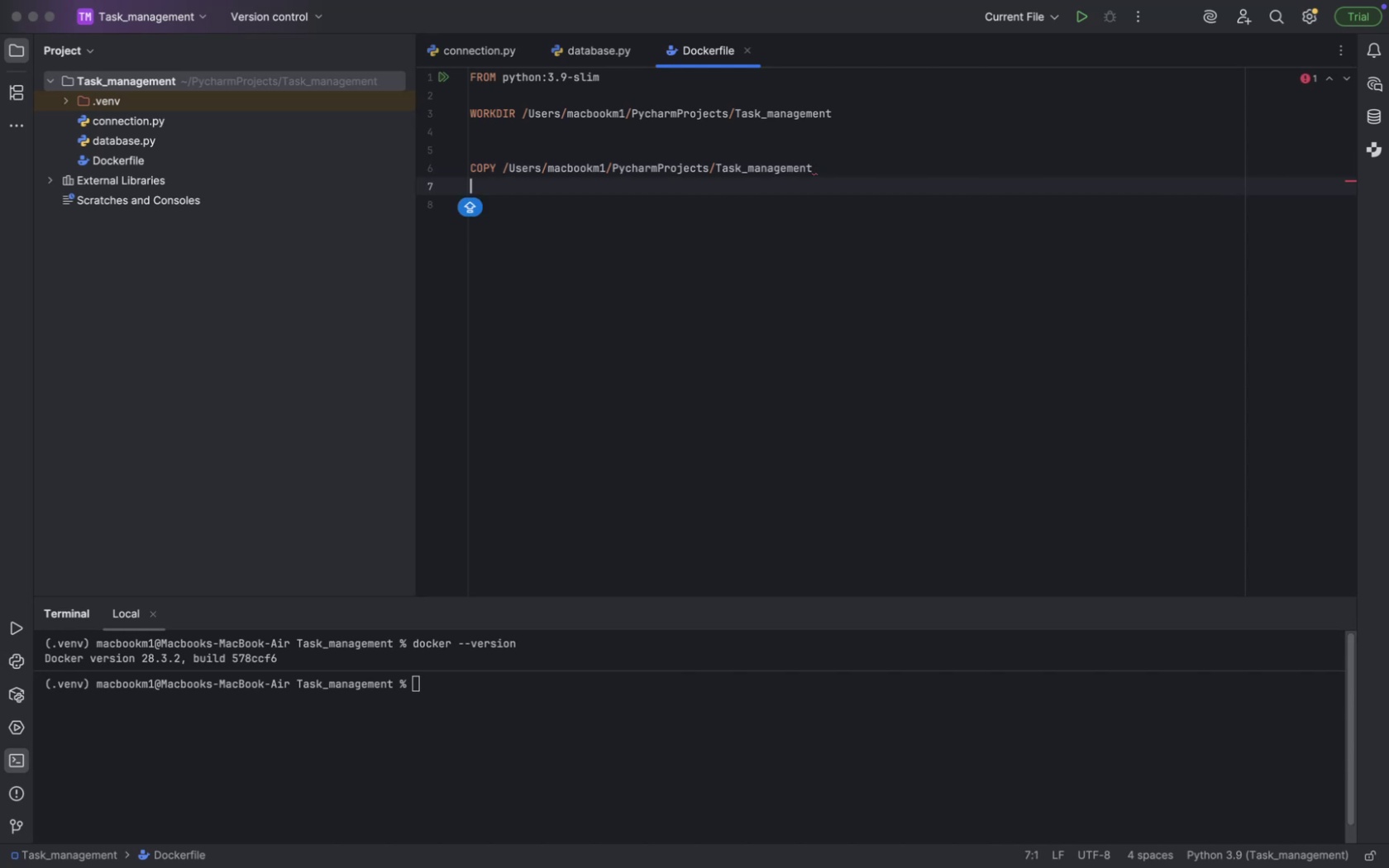 
key(ArrowUp)
 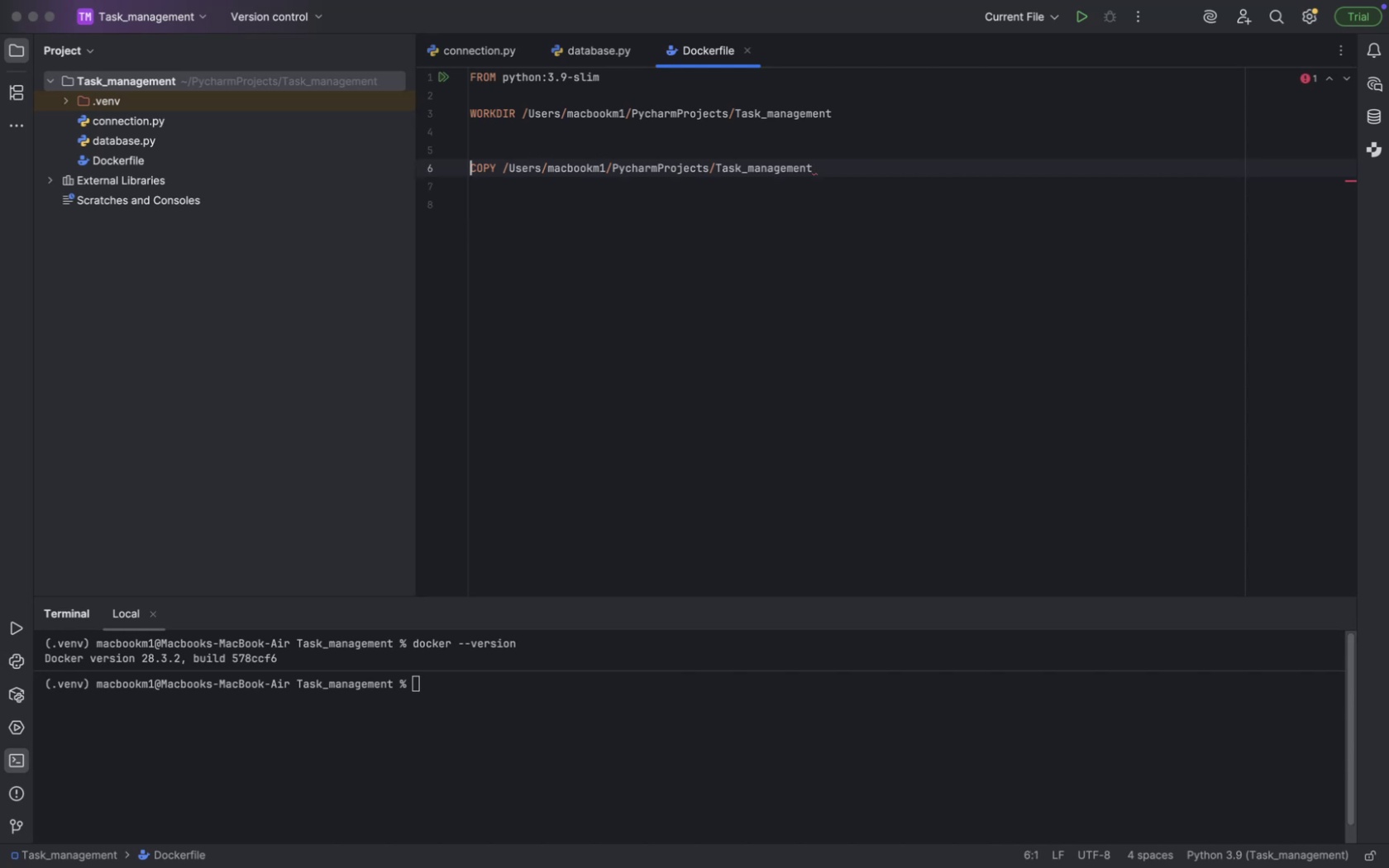 
hold_key(key=ArrowRight, duration=0.65)
 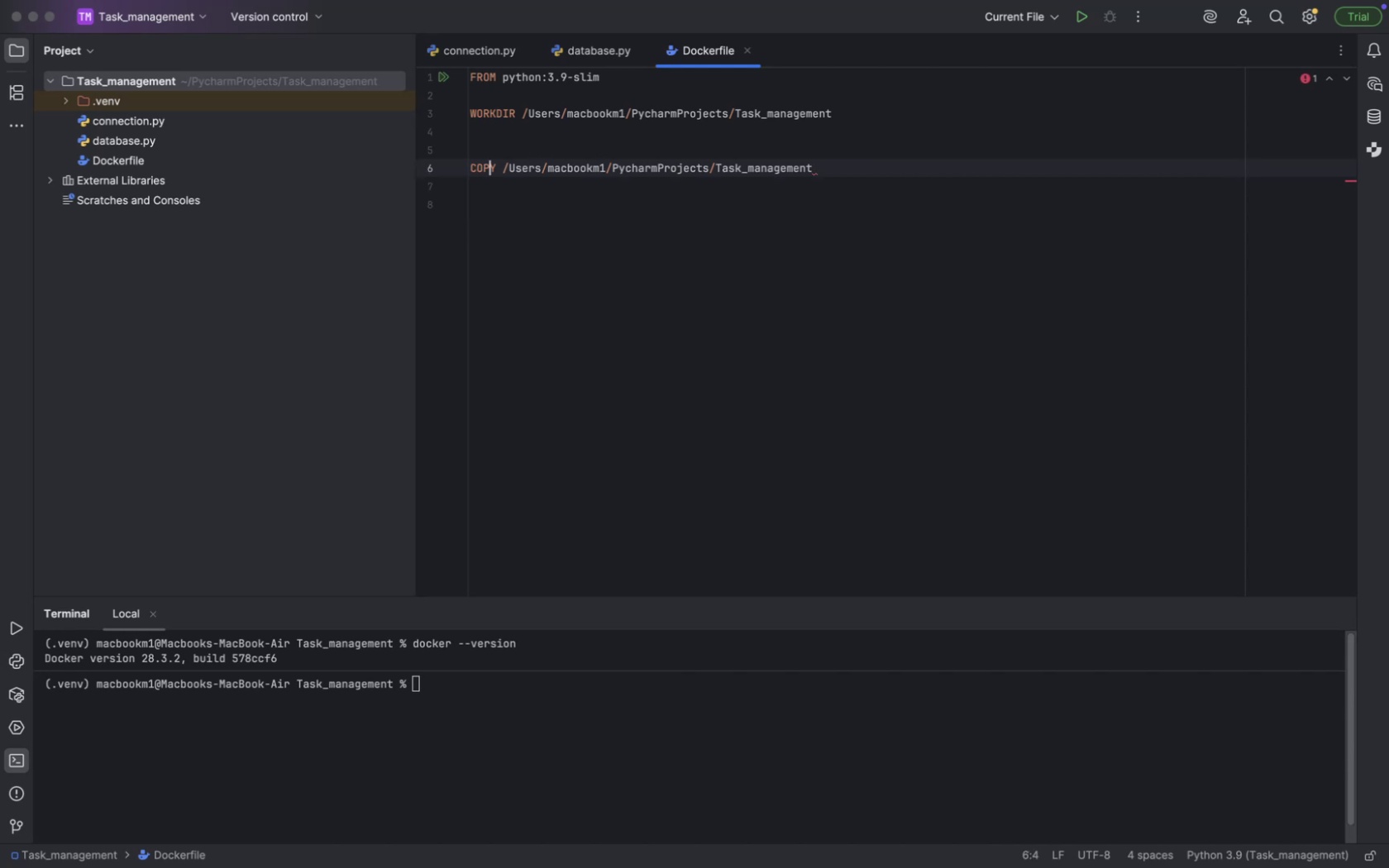 
key(ArrowRight)
 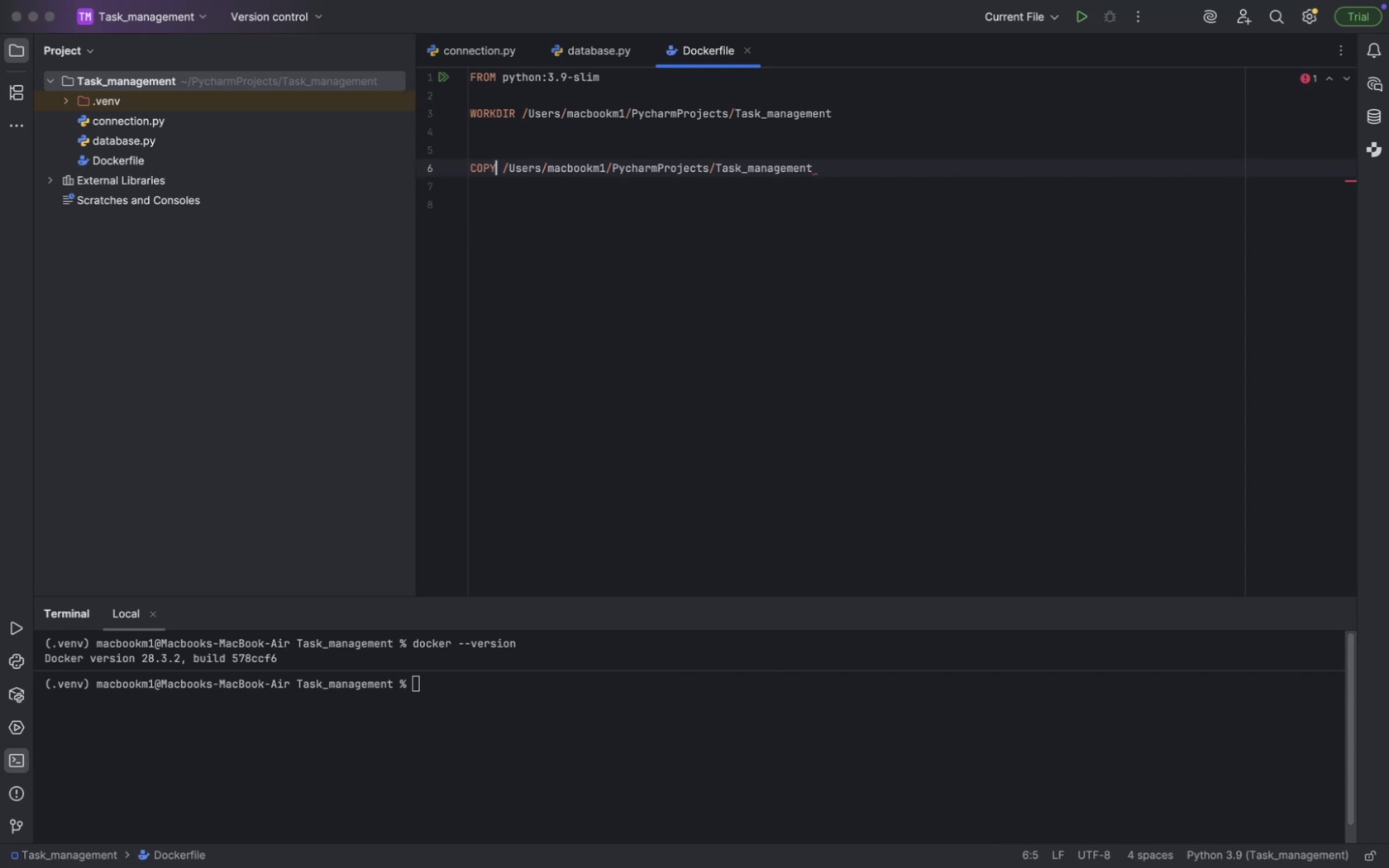 
key(ArrowRight)
 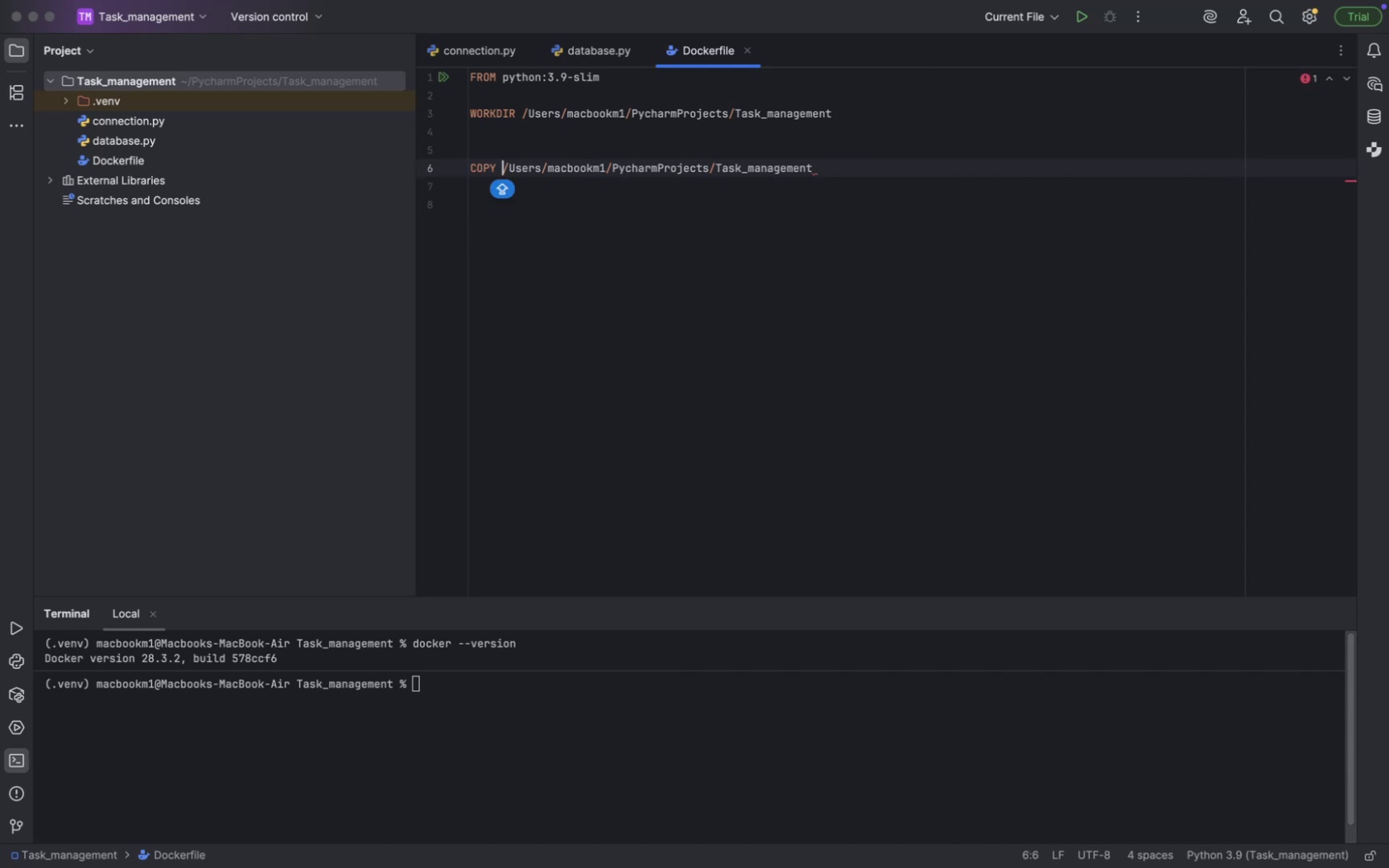 
key(Period)
 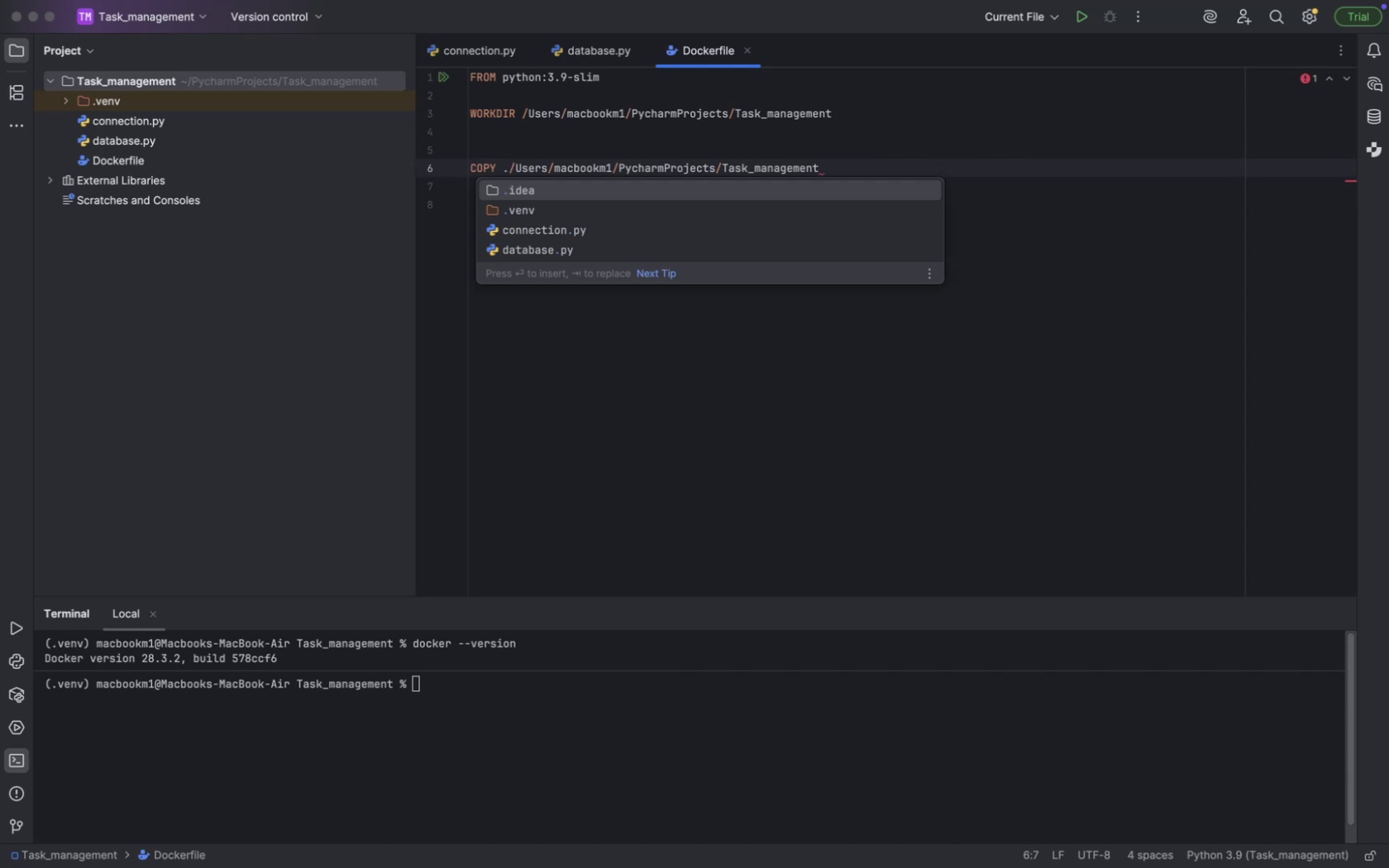 
key(ArrowRight)
 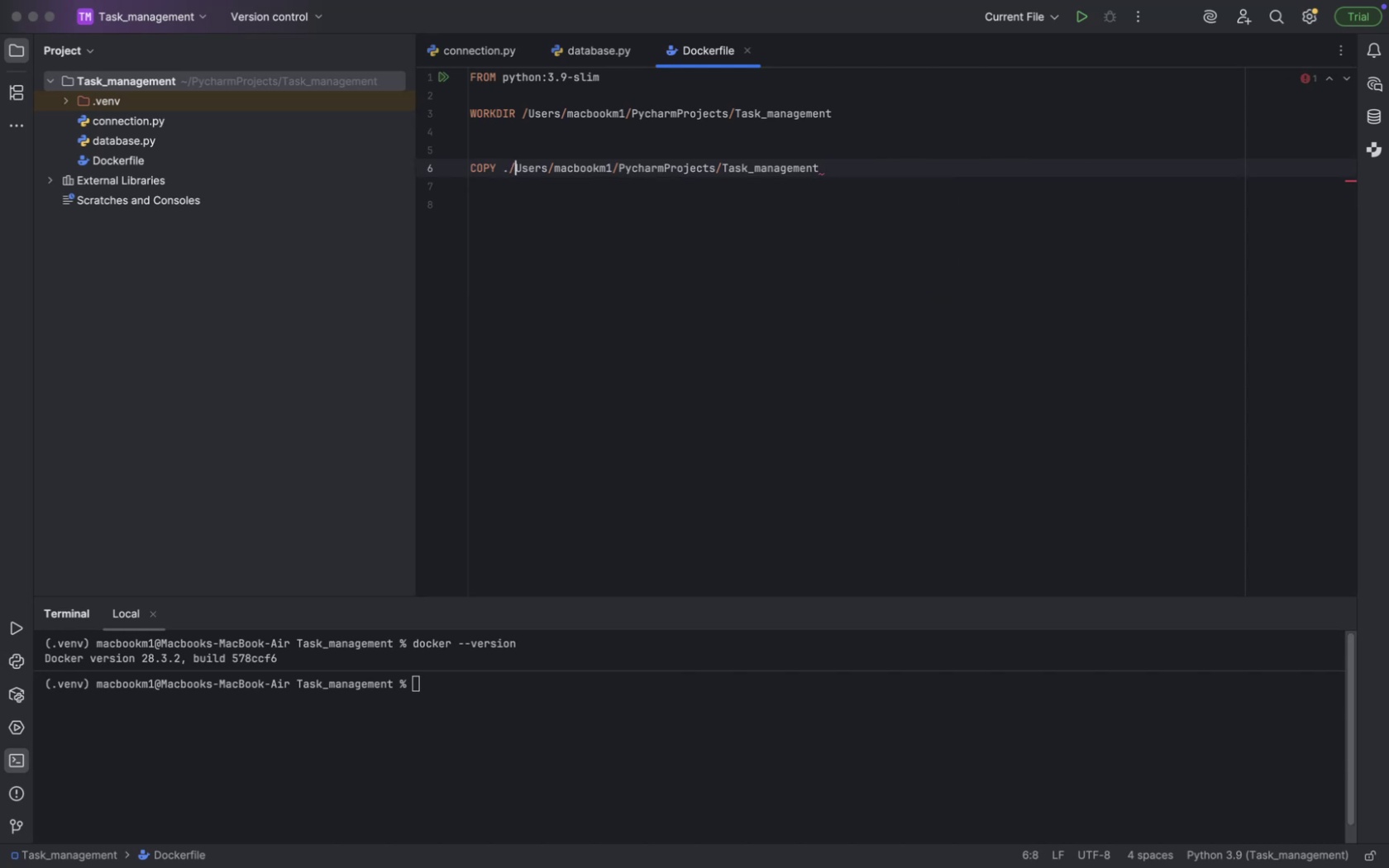 
key(ArrowDown)
 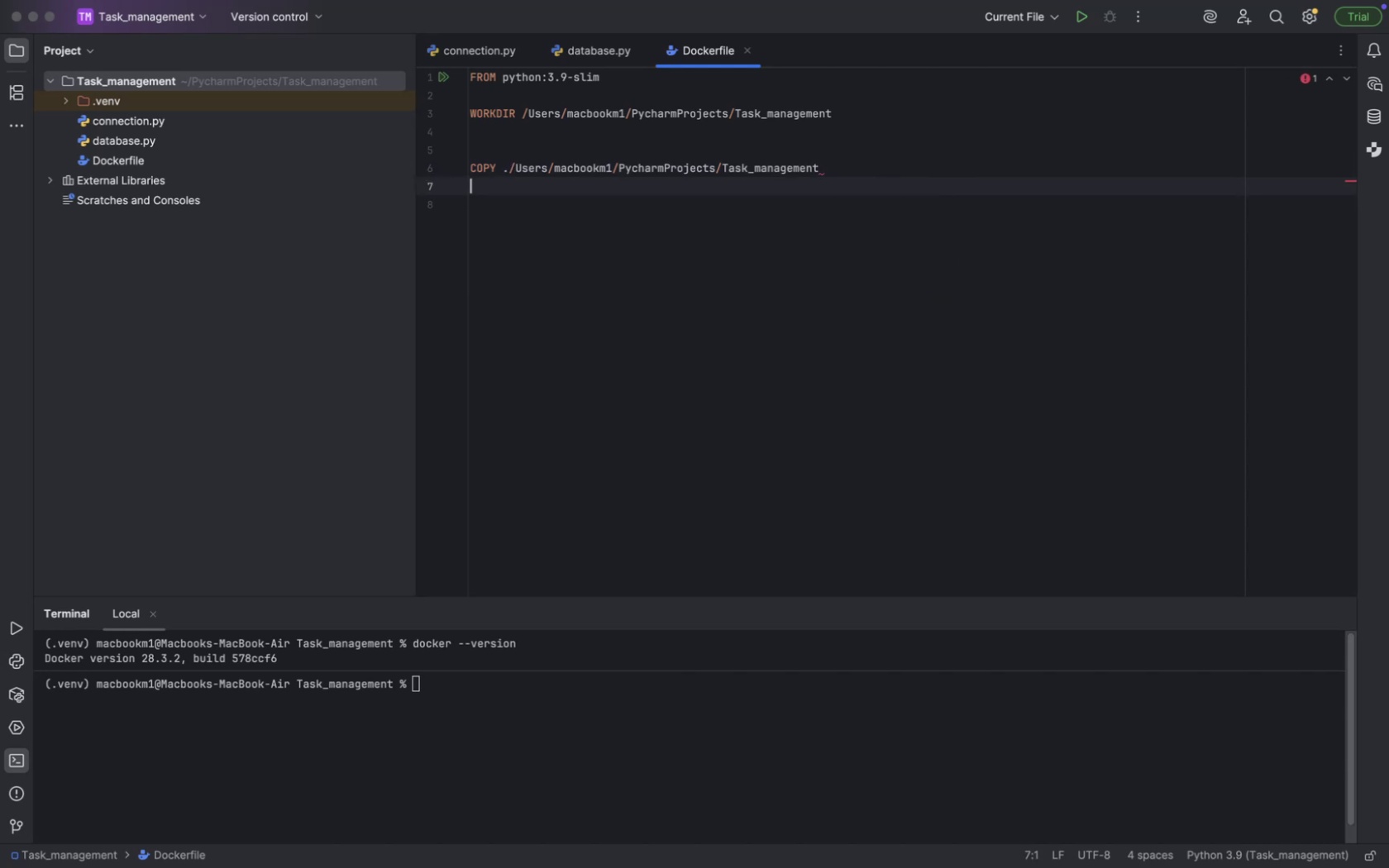 
key(ArrowDown)
 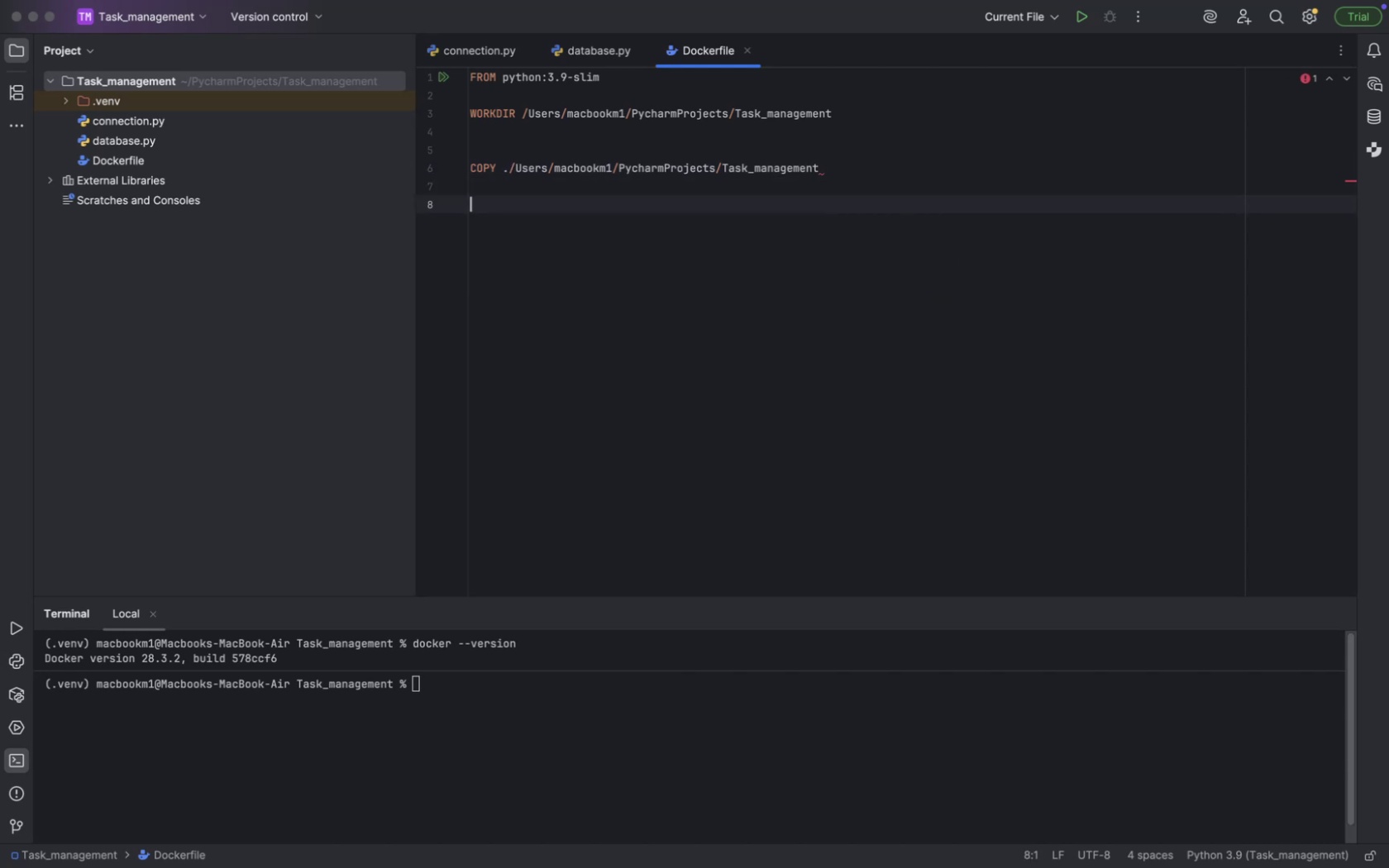 
key(ArrowDown)
 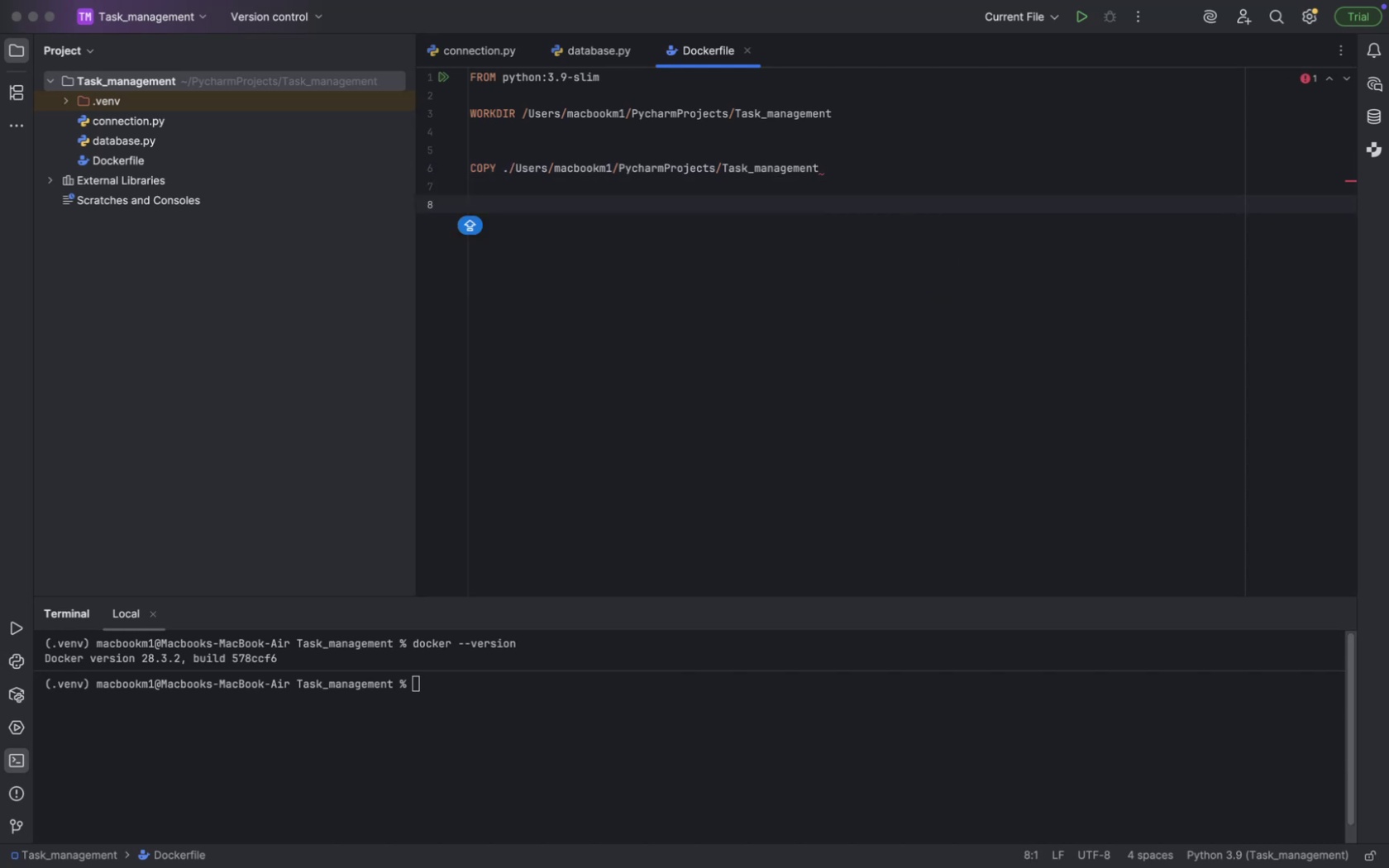 
type(RUN pip install )
 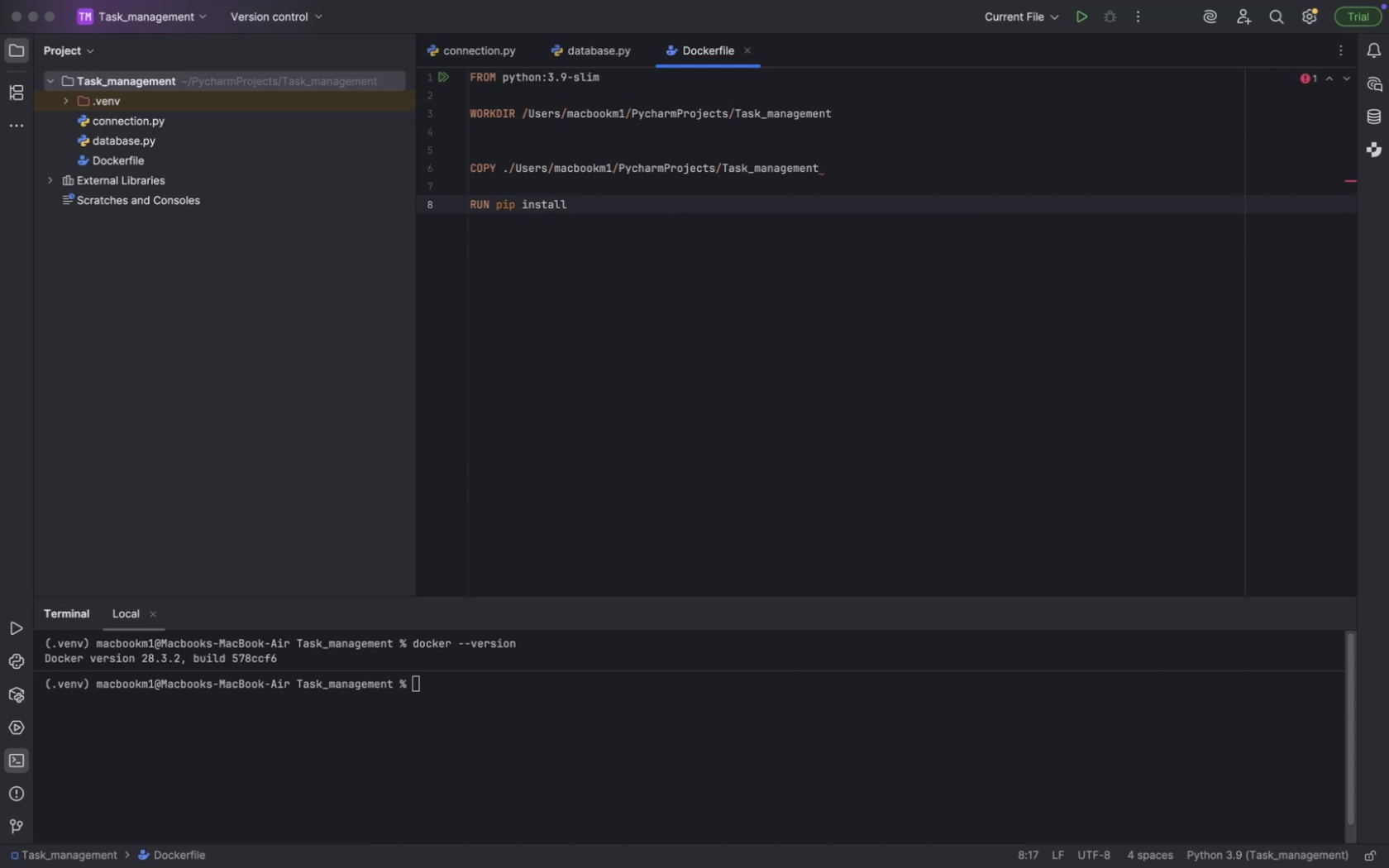 
type(--no-cache-dir -r requirements.txt)
 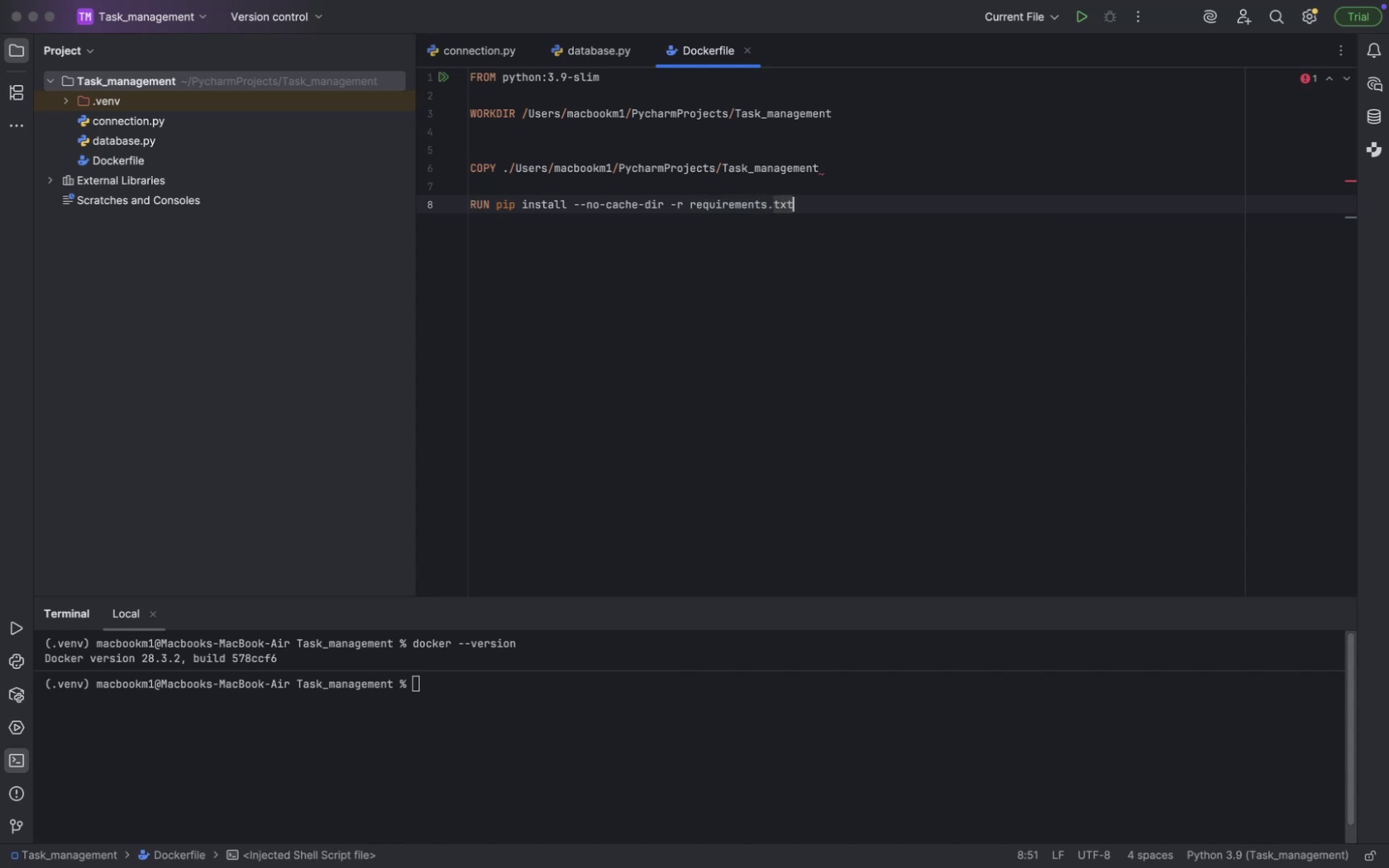 
key(Enter)
 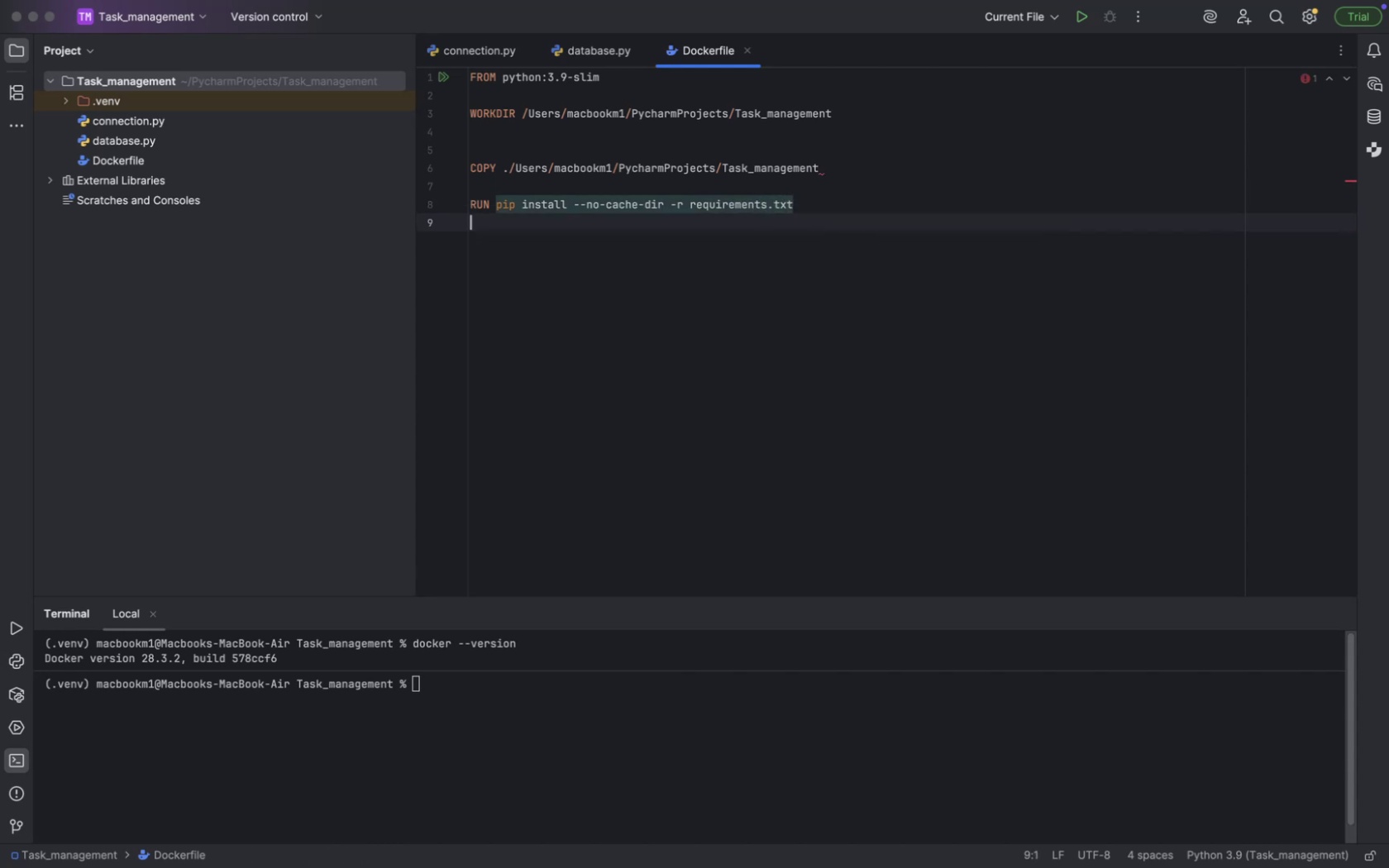 
key(Enter)
 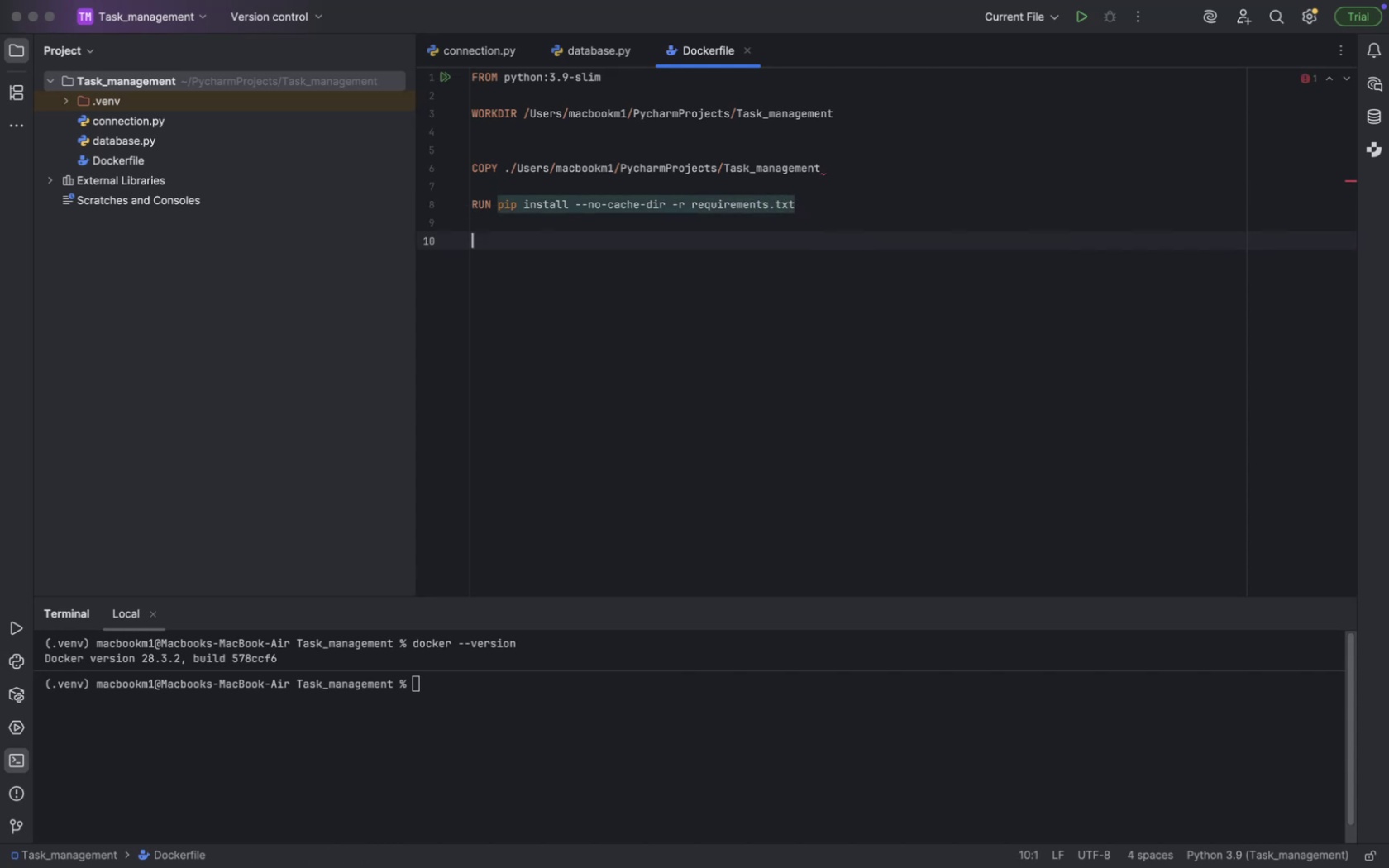 
key(Enter)
 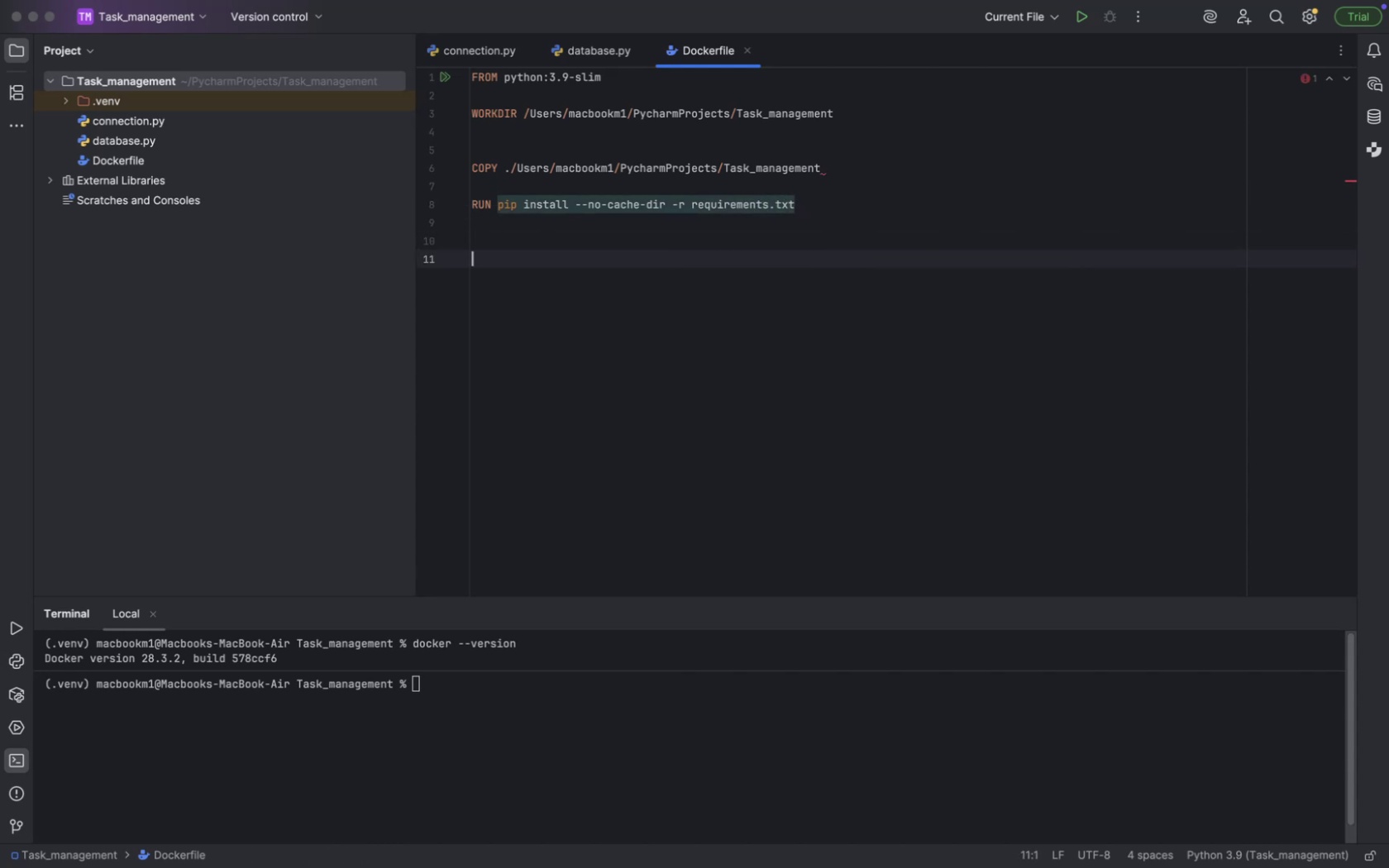 
key(Enter)
 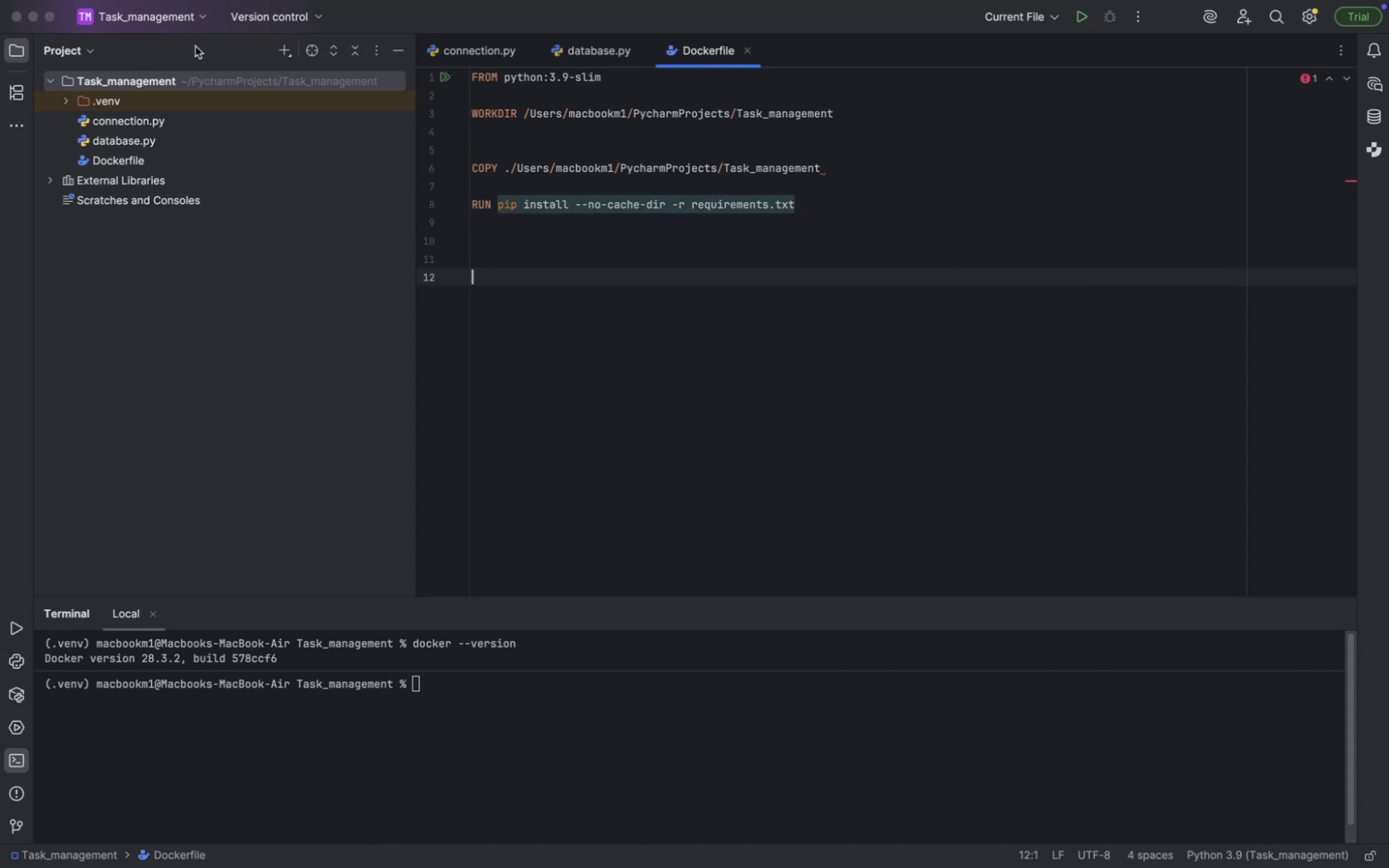 
right_click([237, 85])
 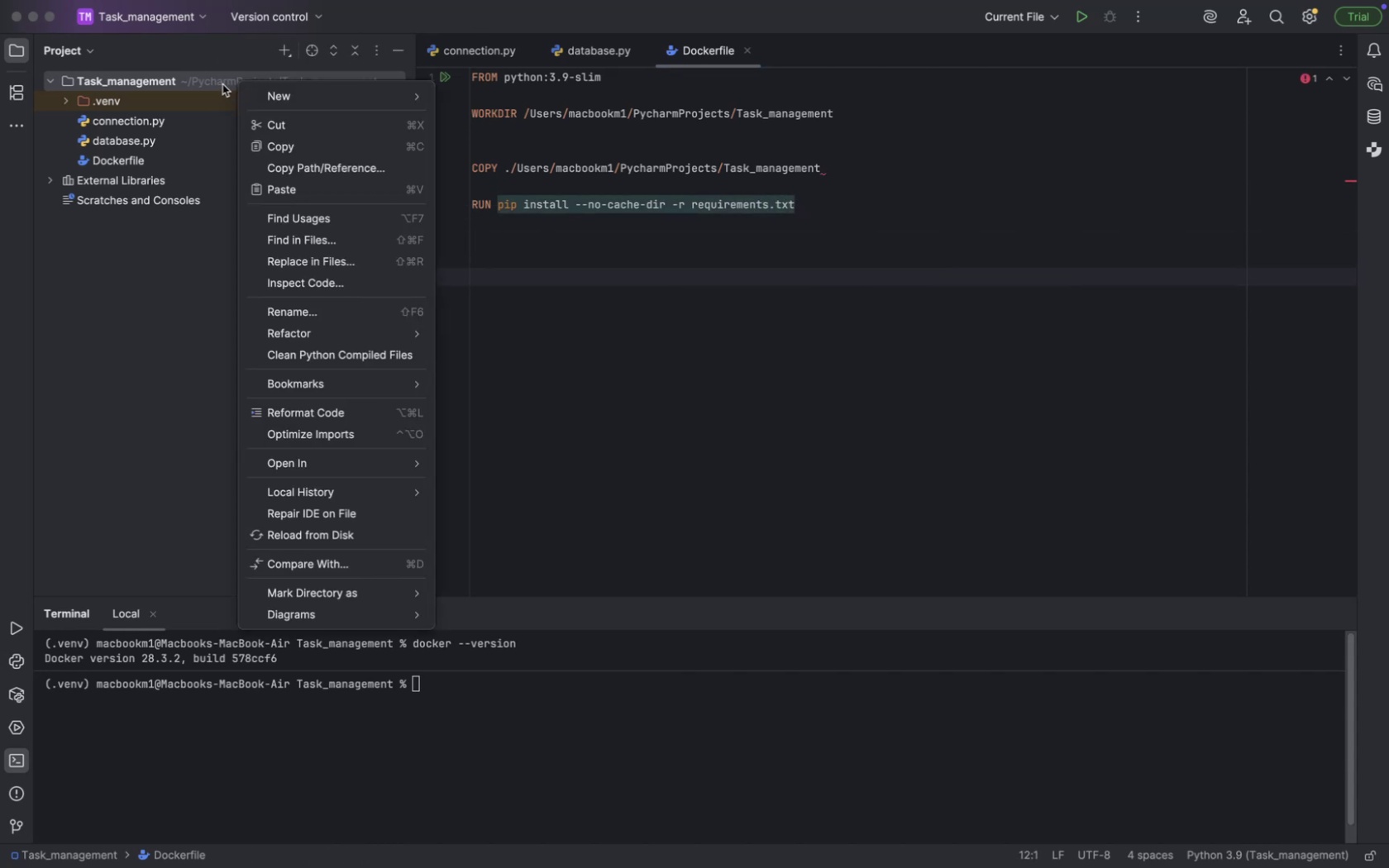 
left_click([222, 84])
 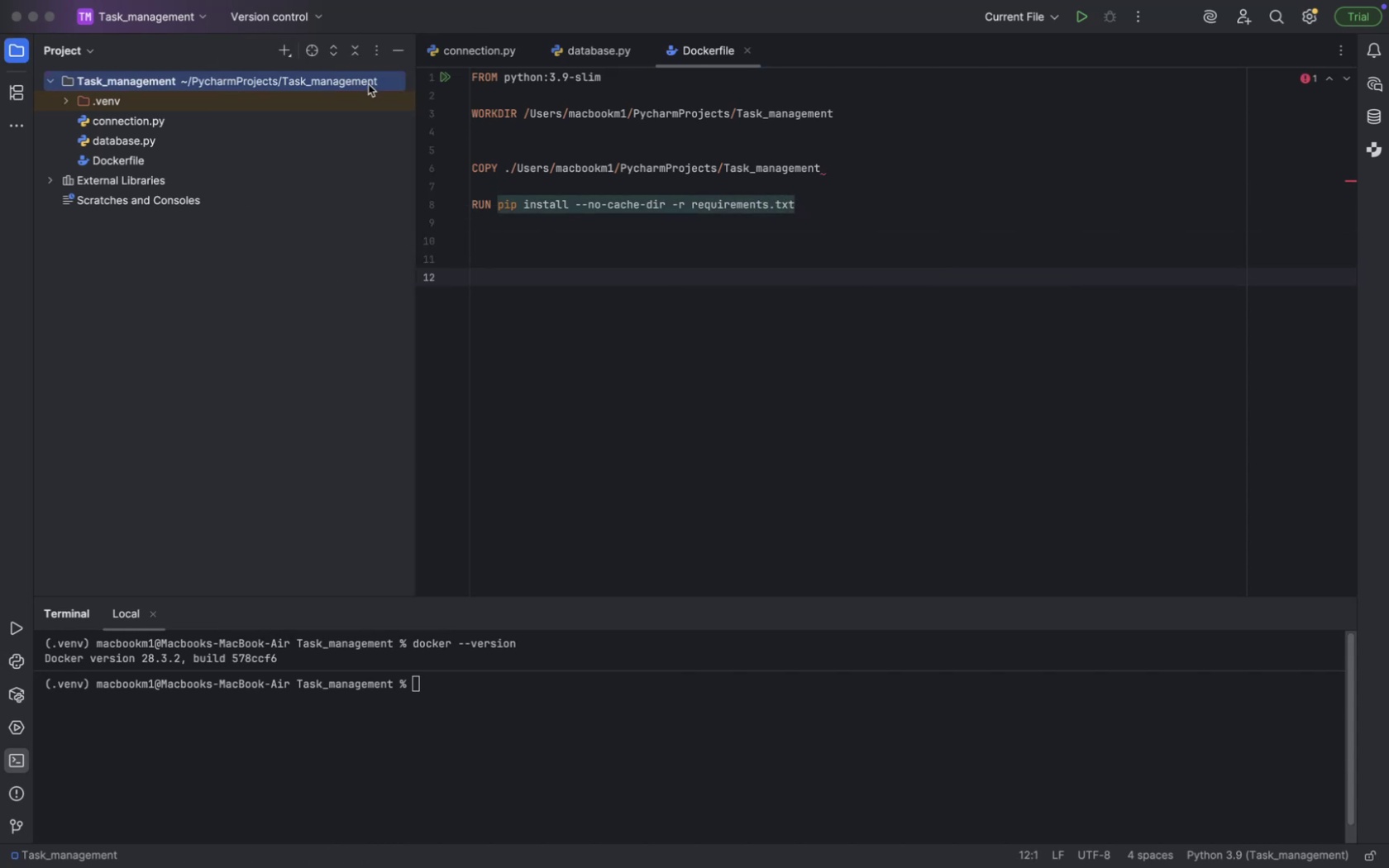 
right_click([367, 85])
 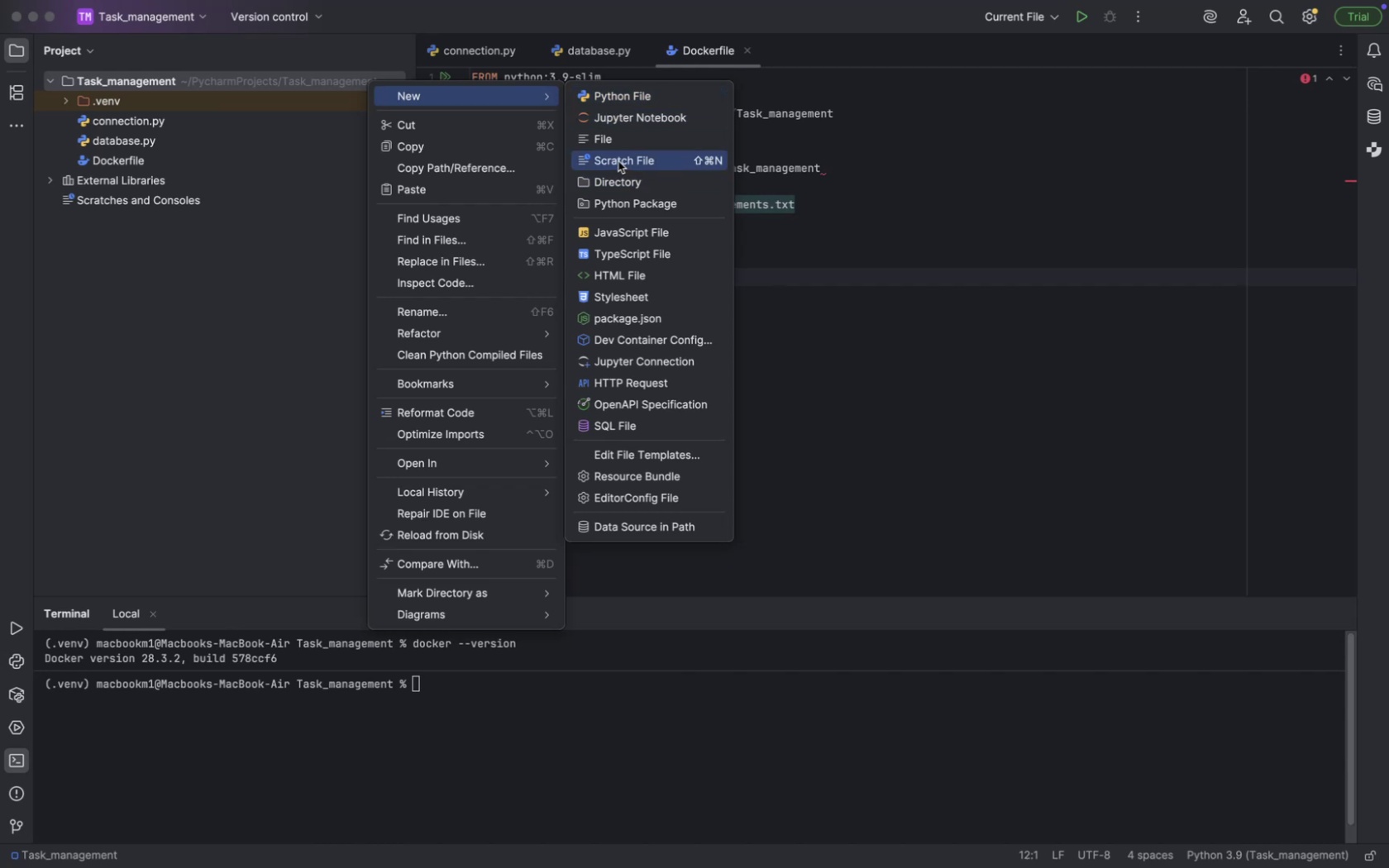 
left_click([610, 128])
 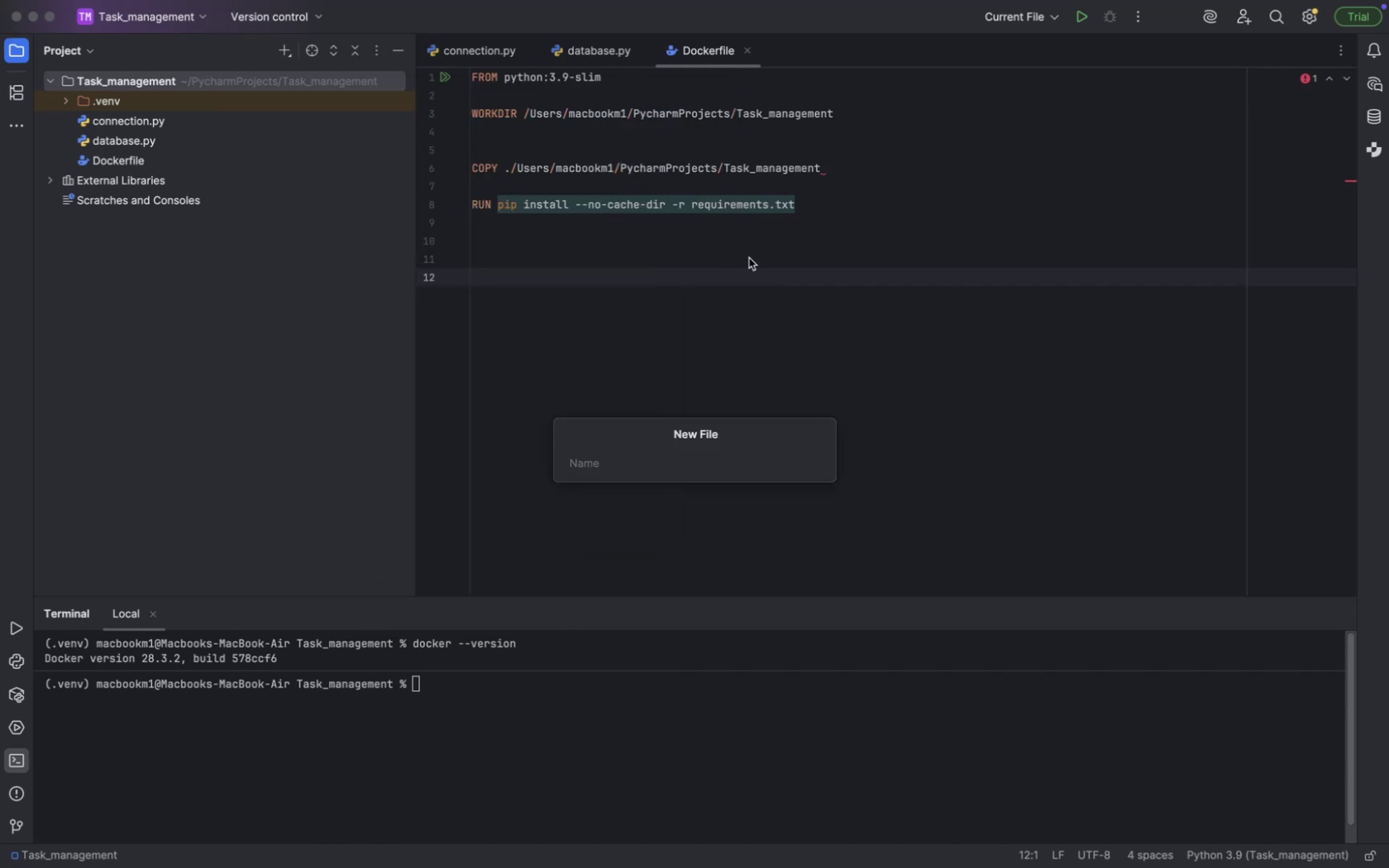 
type(requirements.txt)
 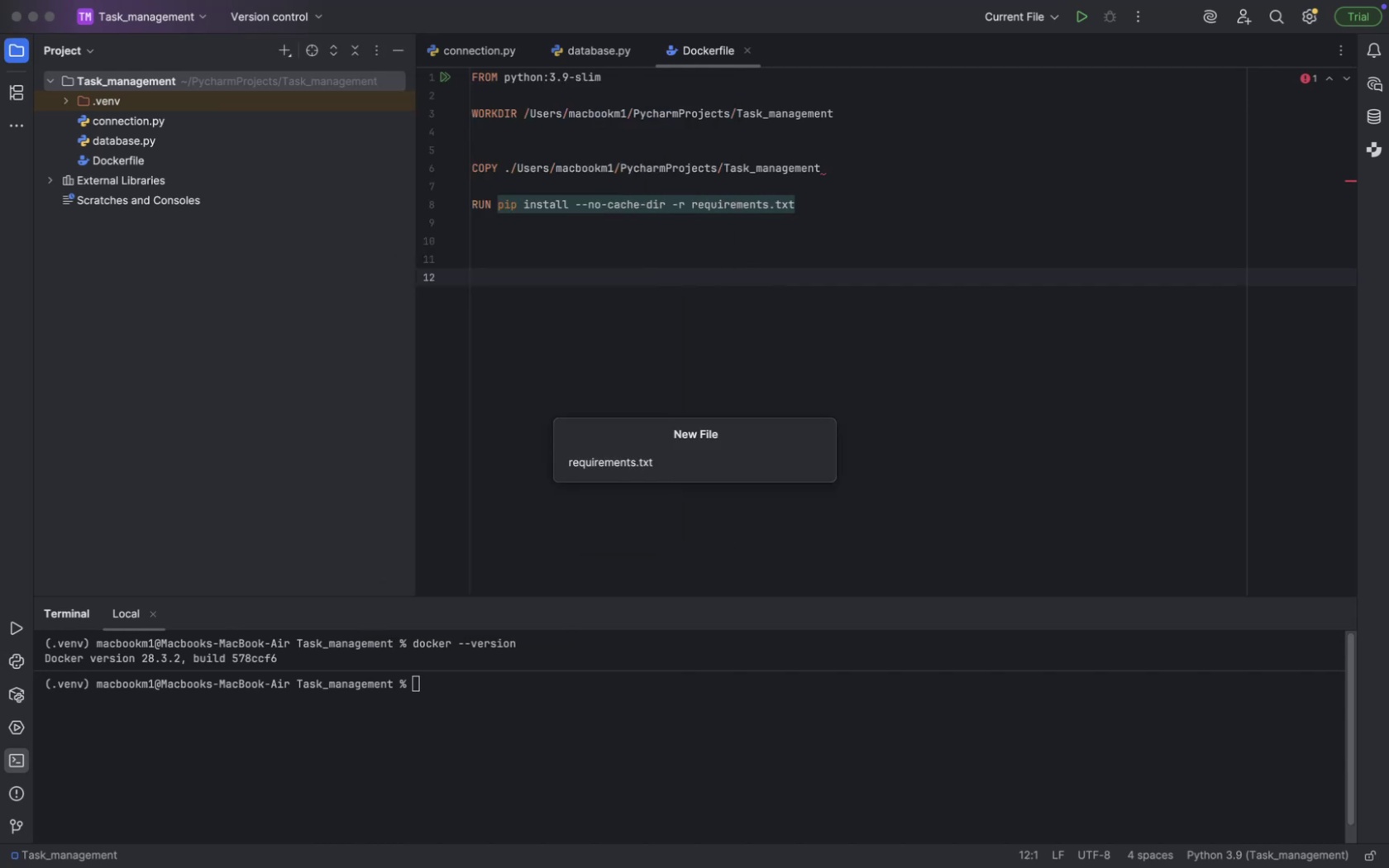 
key(Enter)
 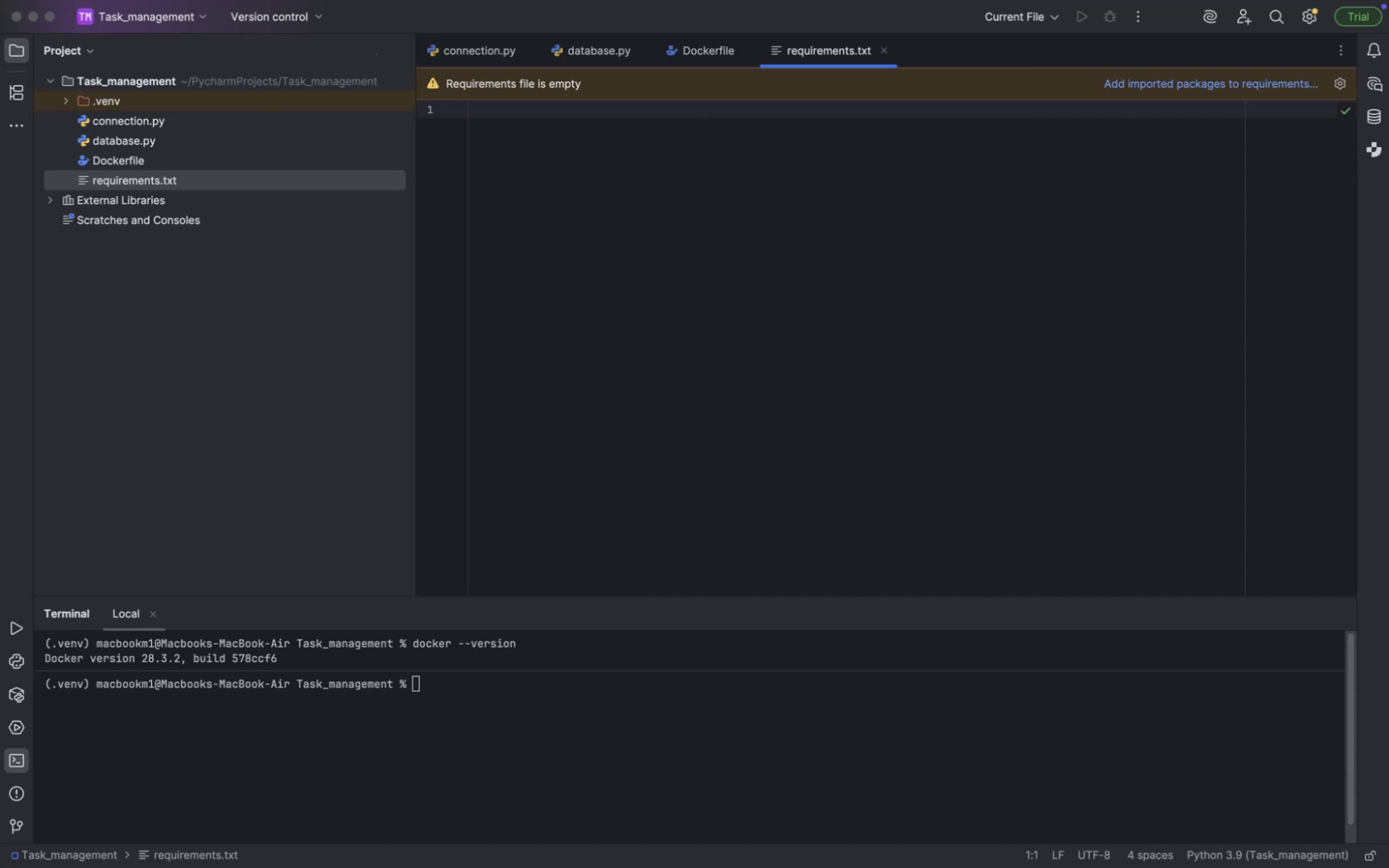 
wait(8.25)
 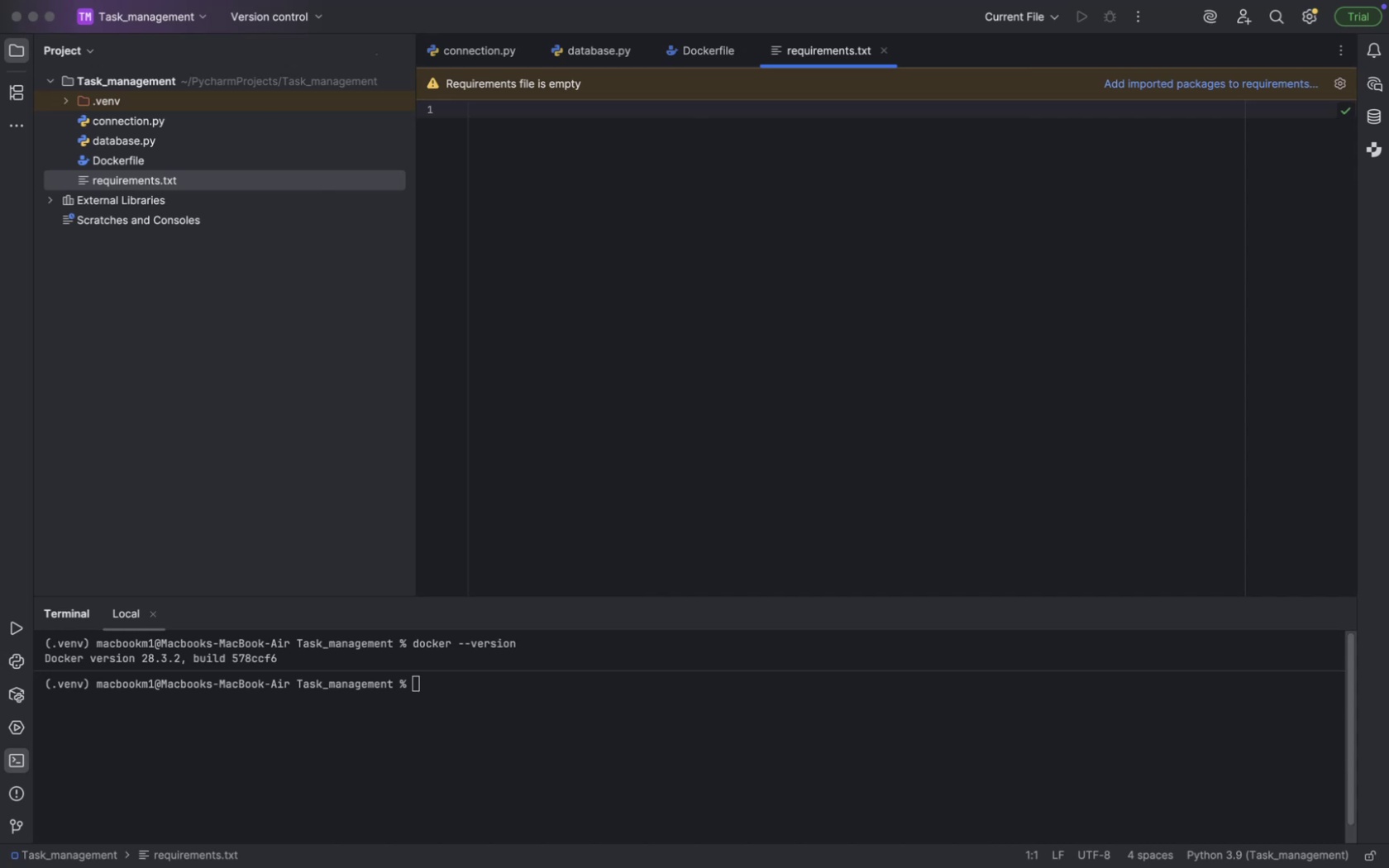 
type(fastapi)
 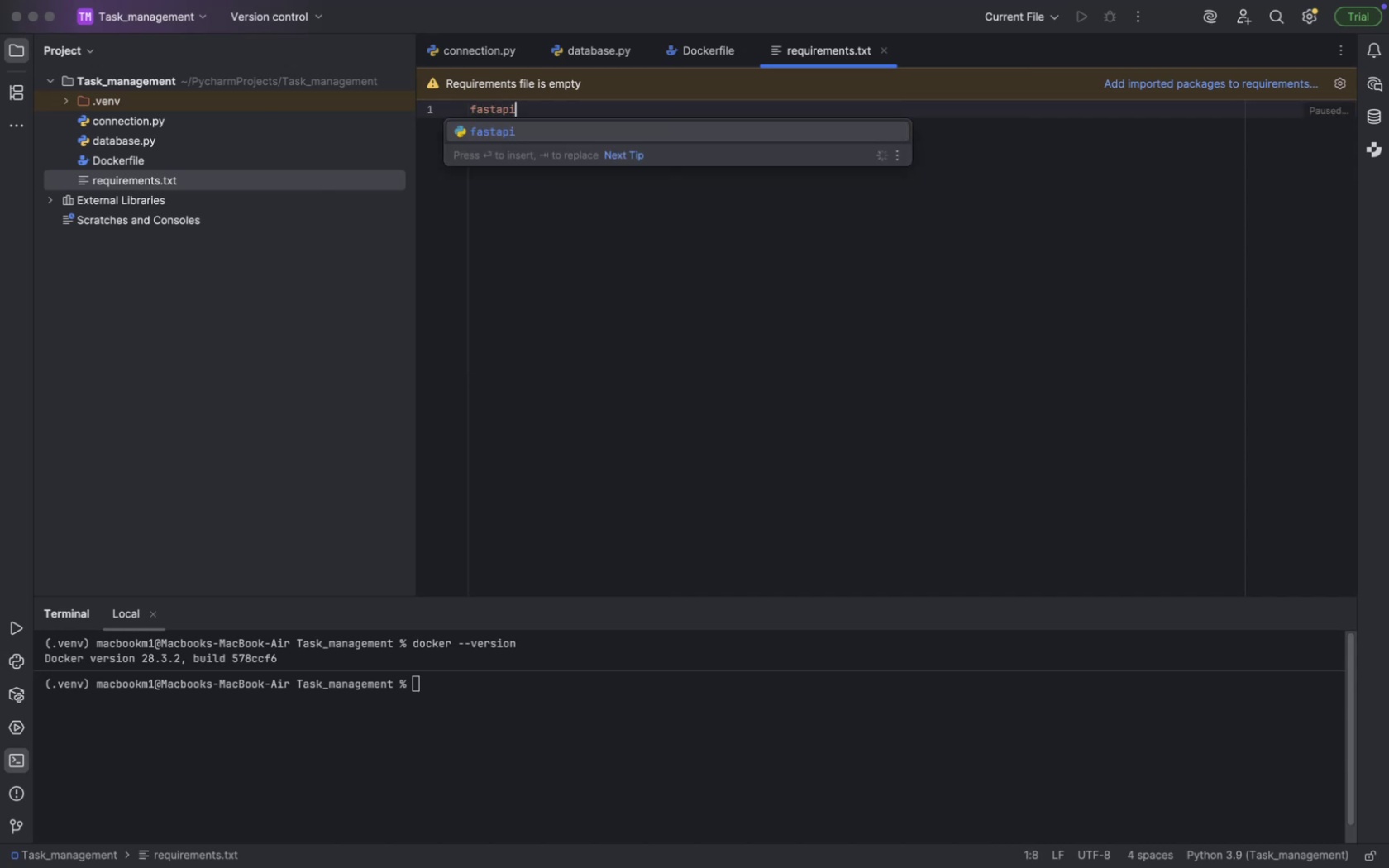 
key(Enter)
 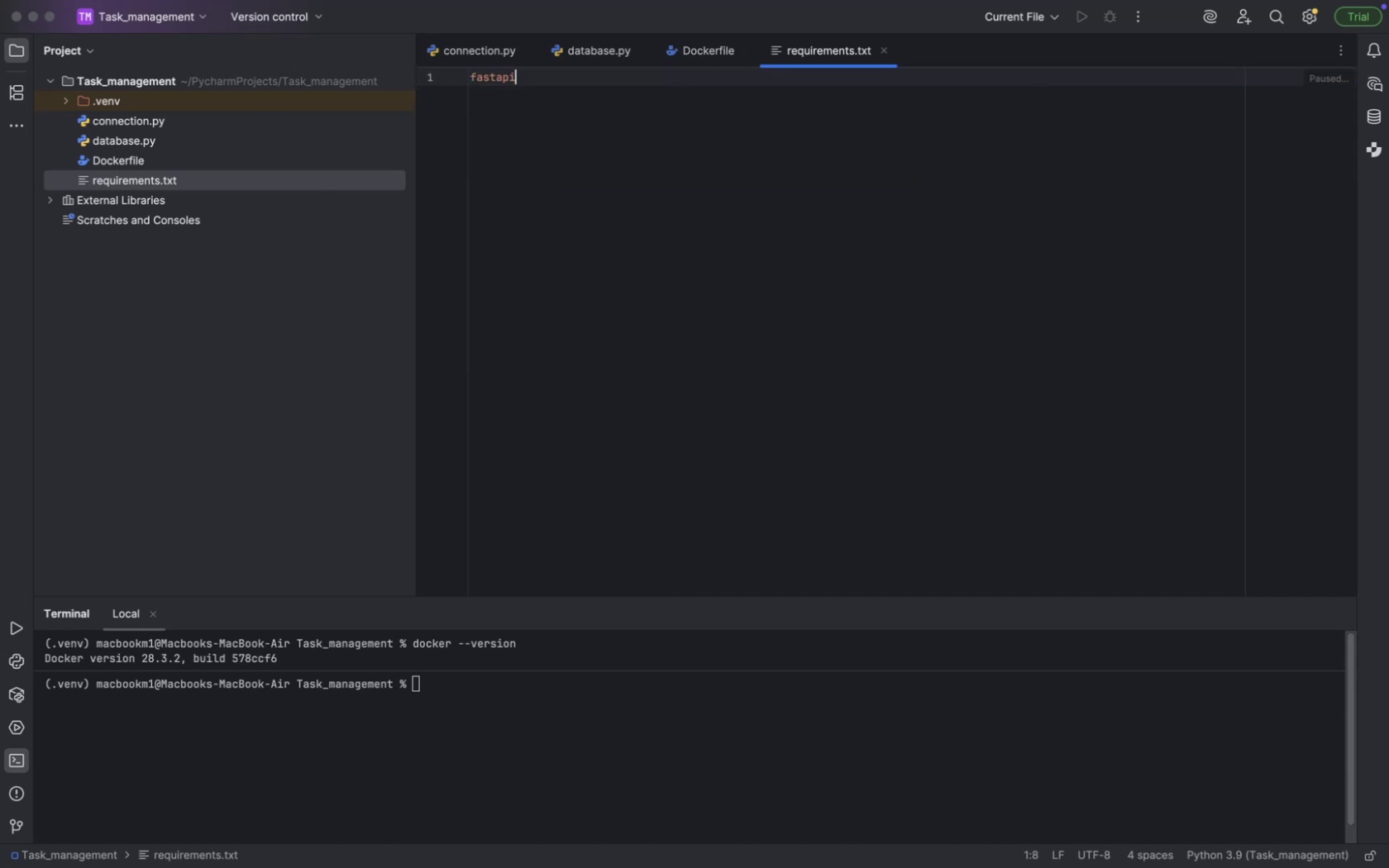 
key(Enter)
 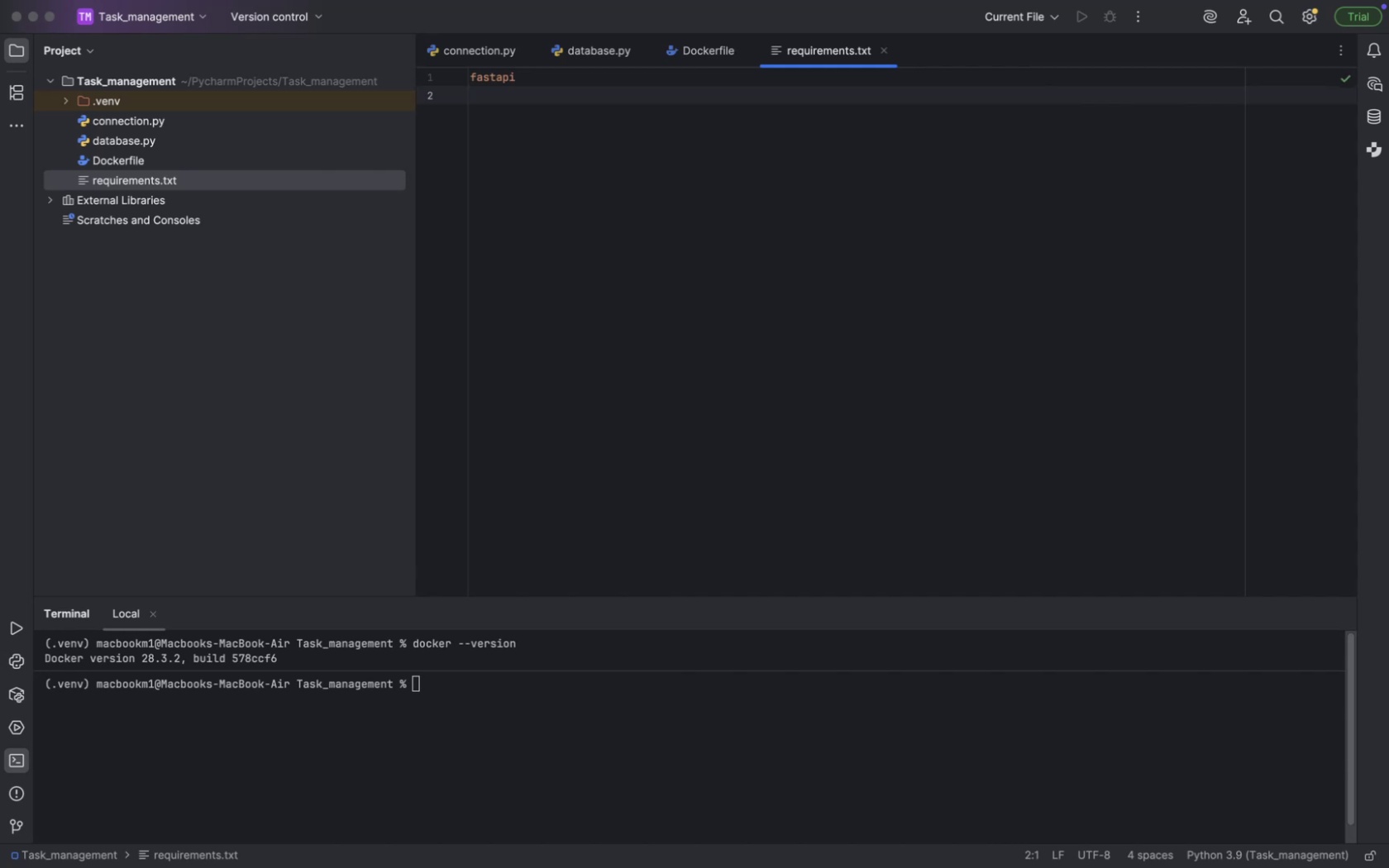 
type(uvi)
 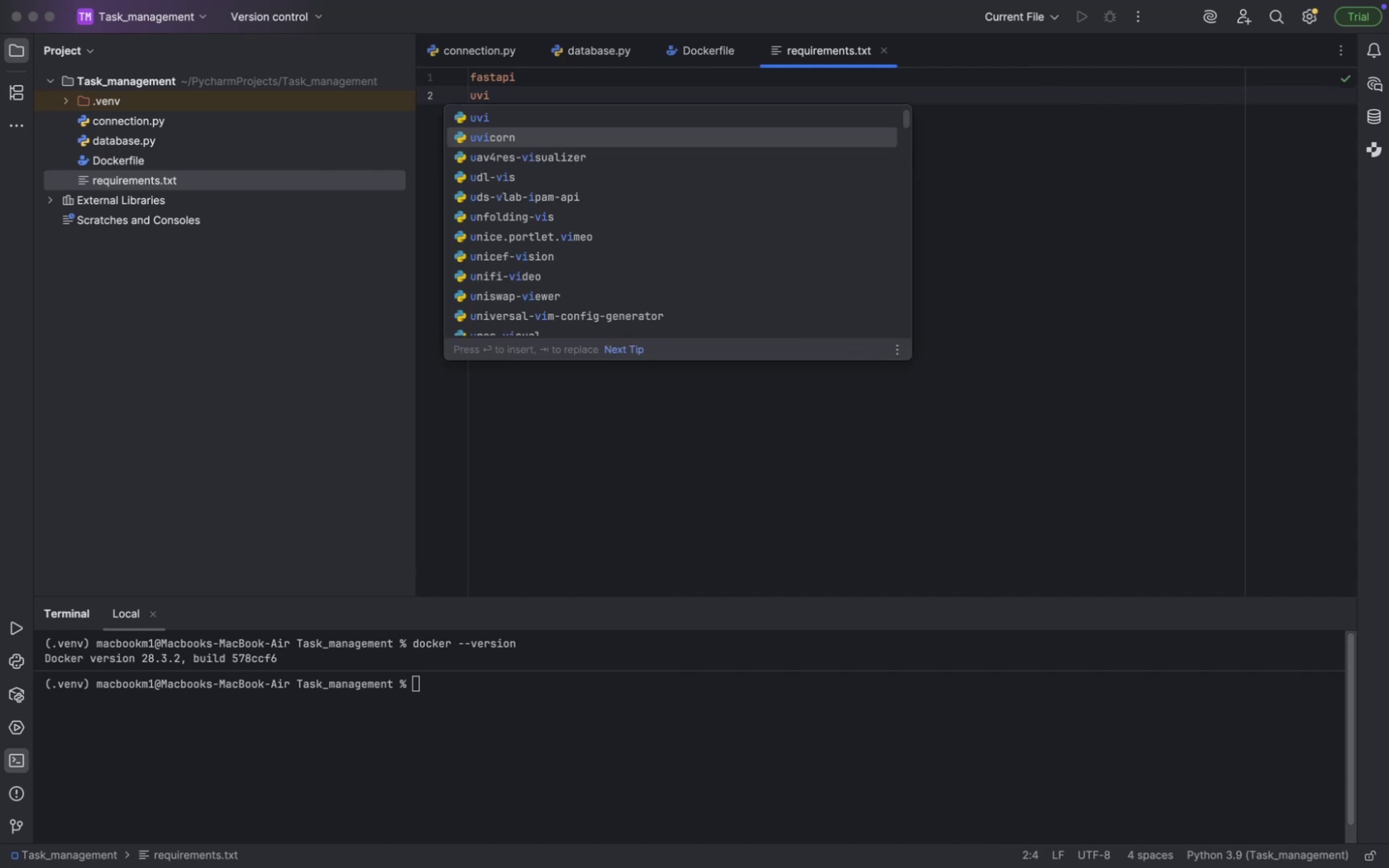 
key(Enter)
 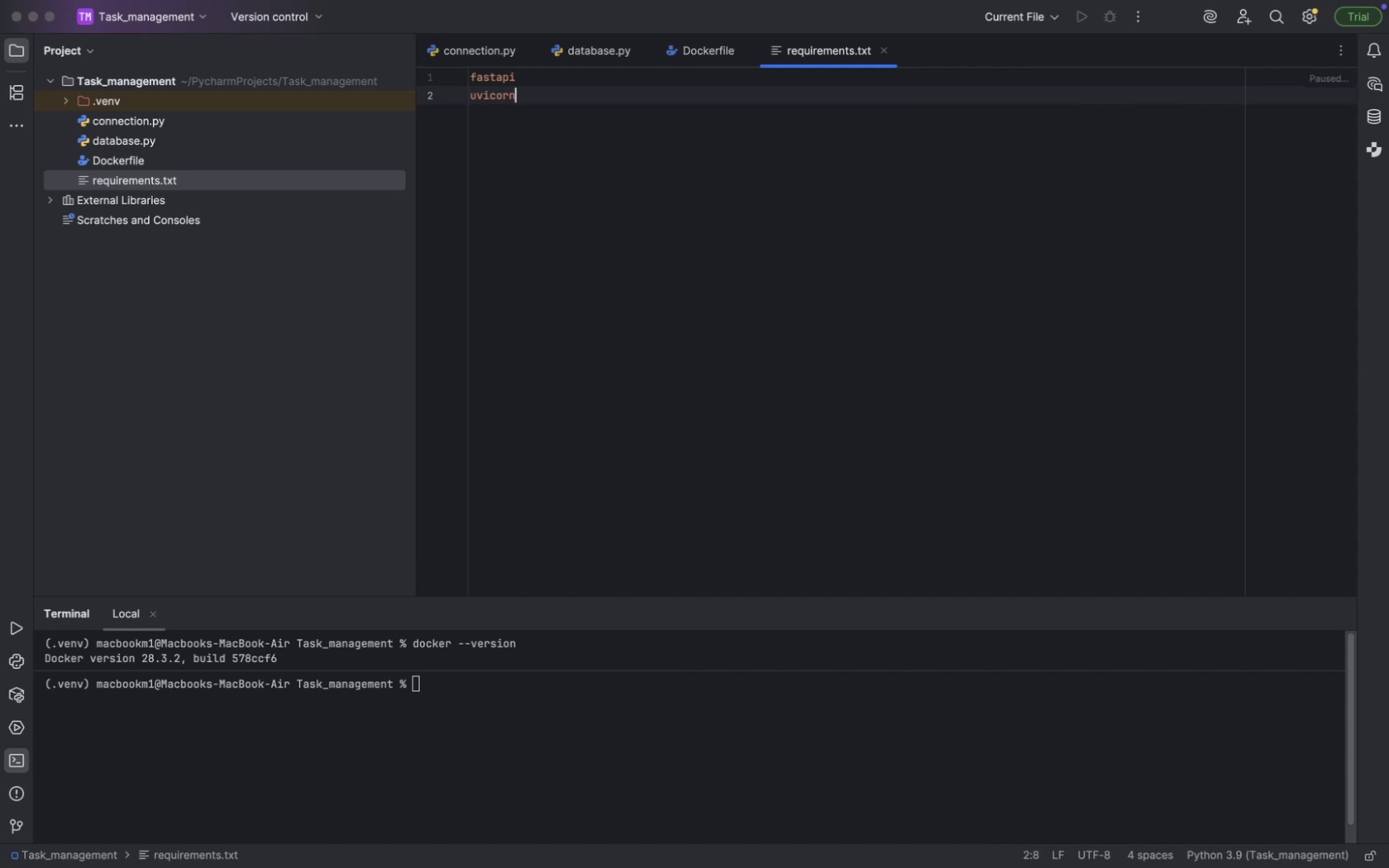 
key(Enter)
 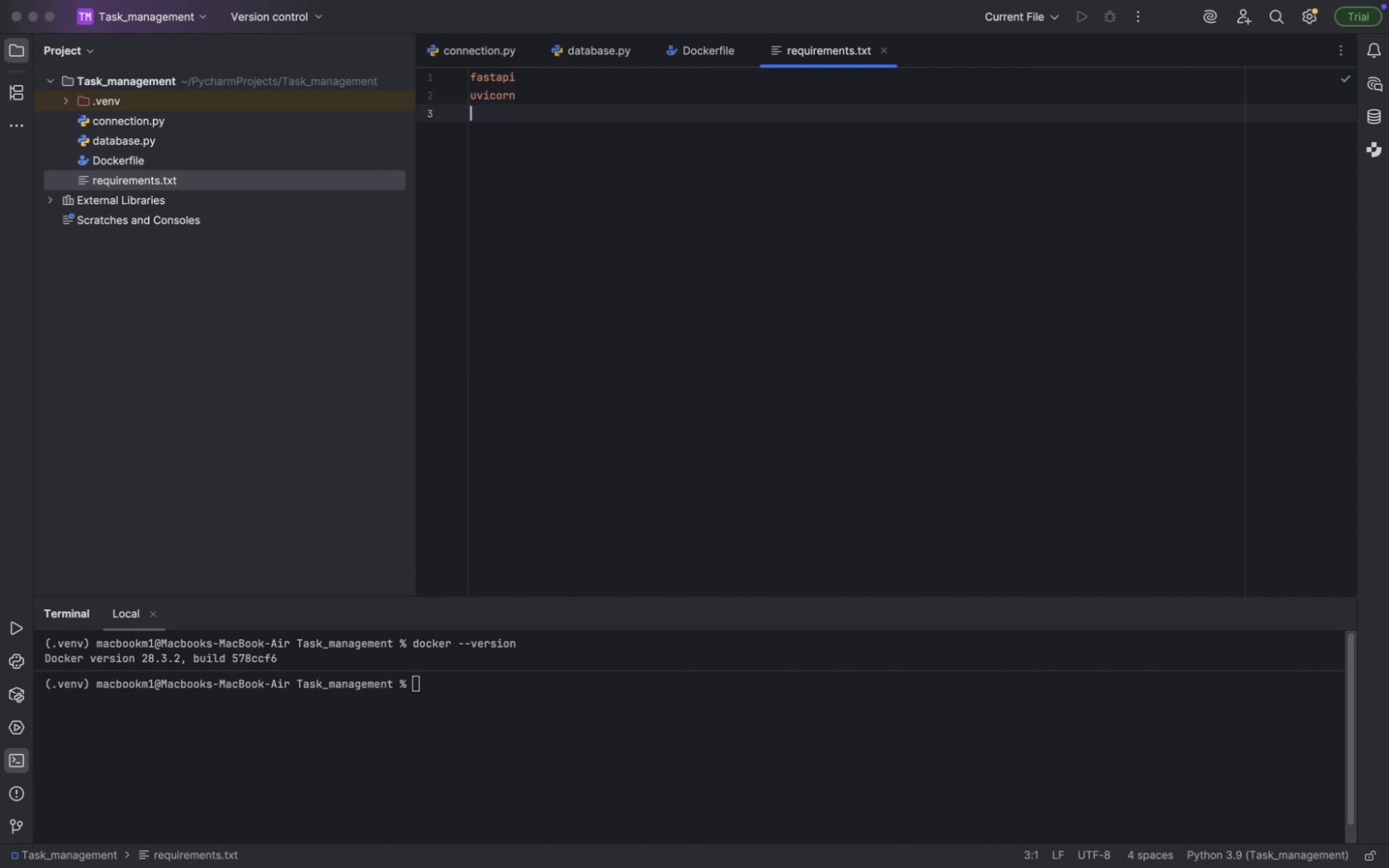 
type(pymongo )
 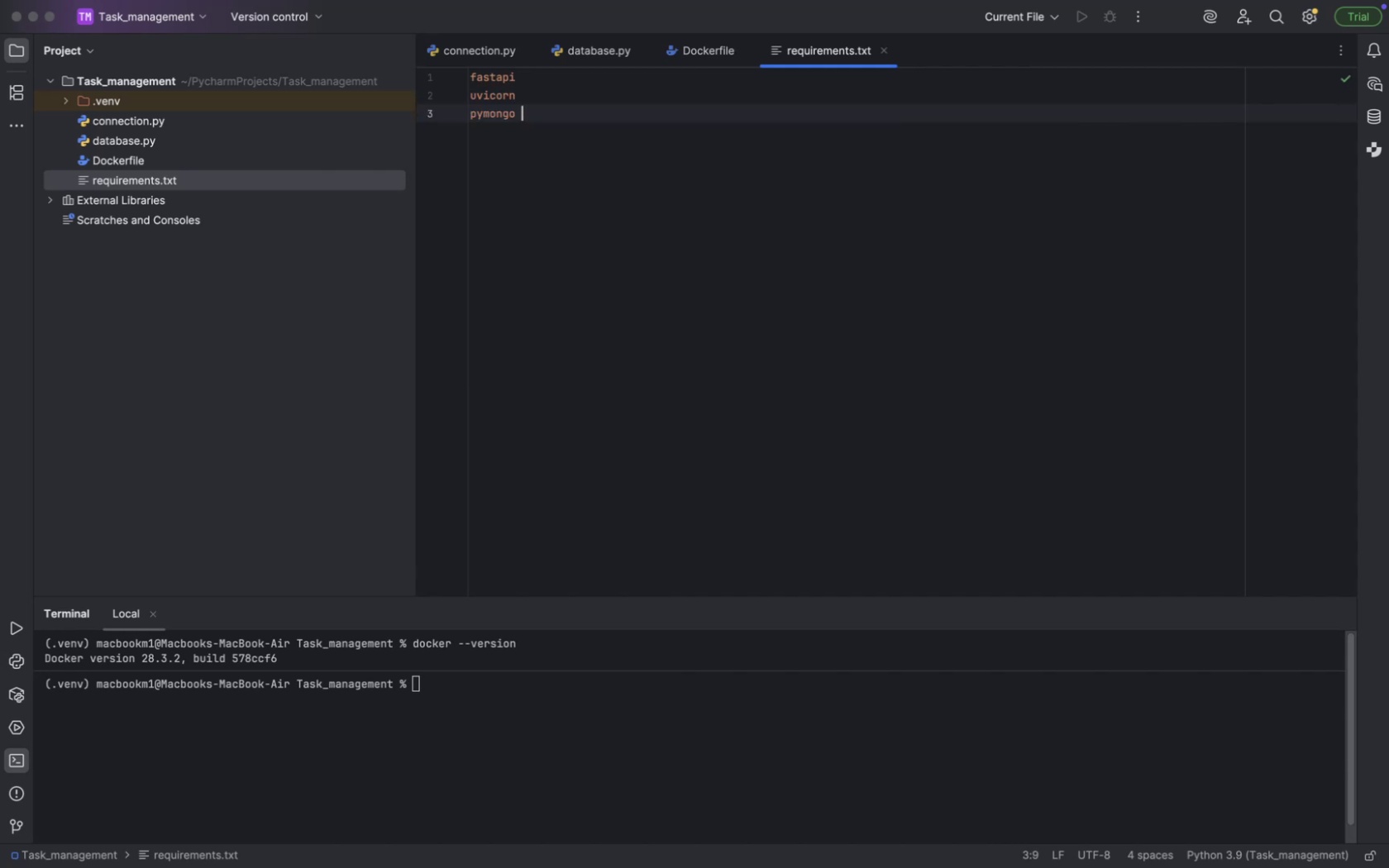 
key(Enter)
 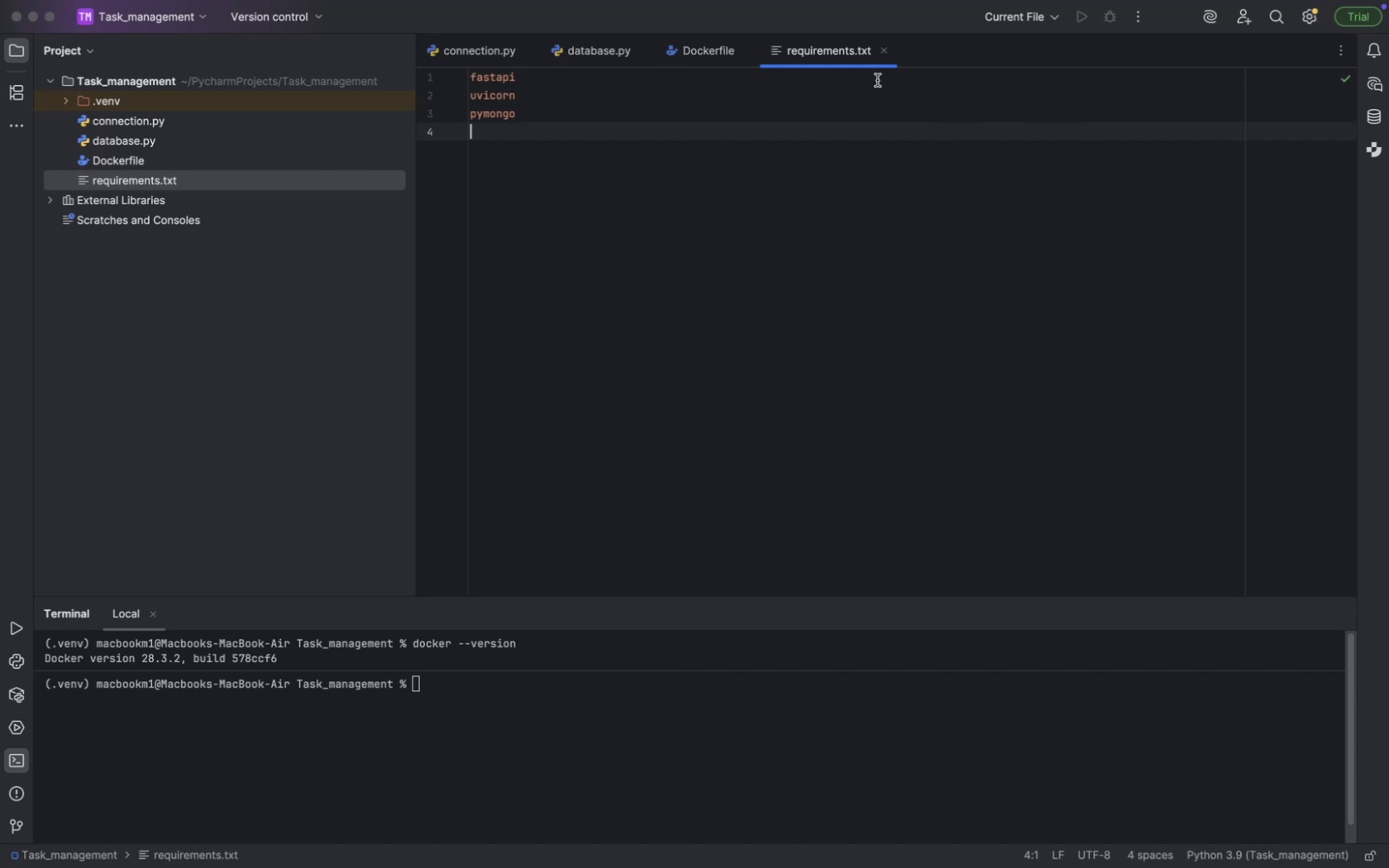 
left_click([878, 56])
 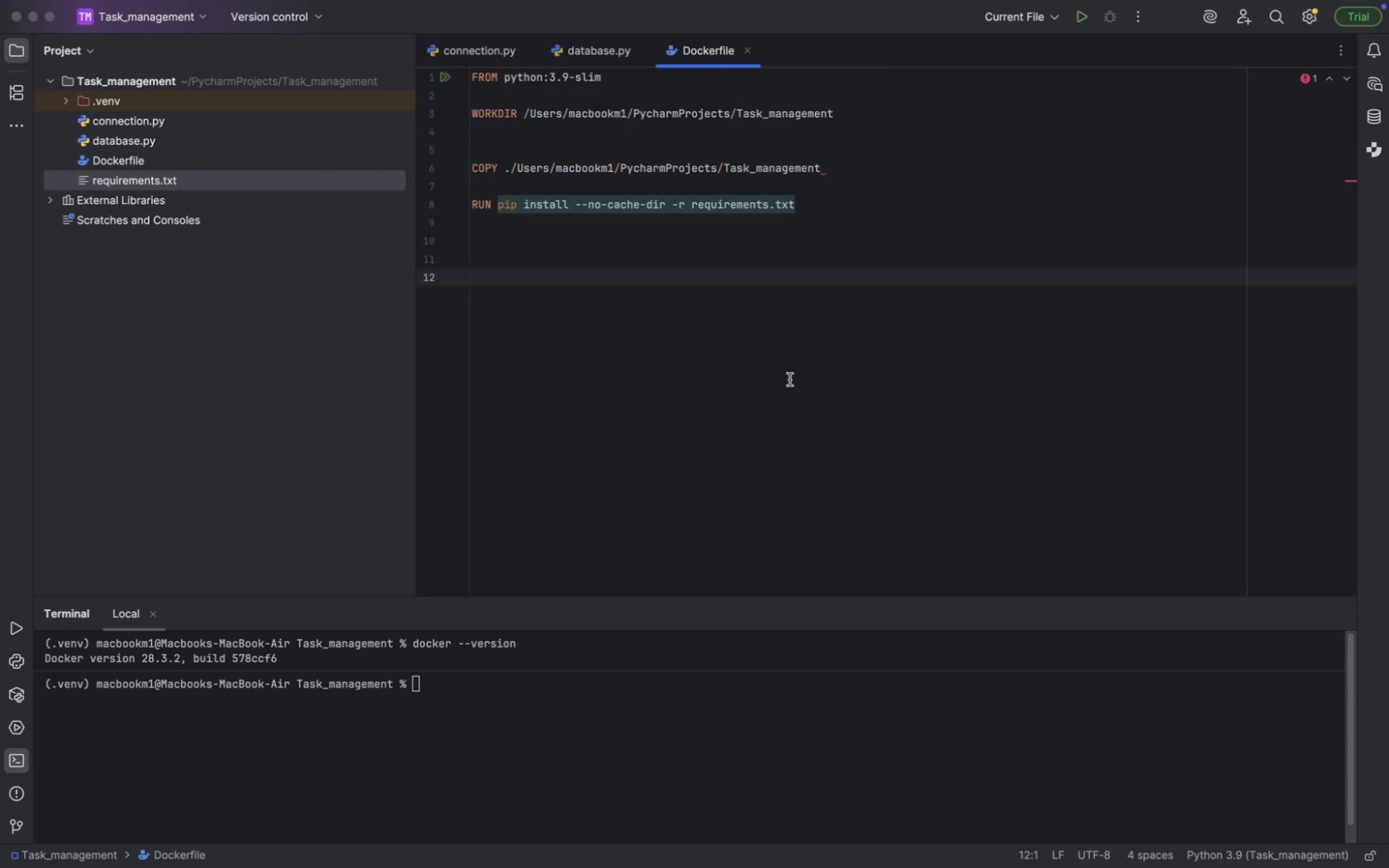 
wait(13.1)
 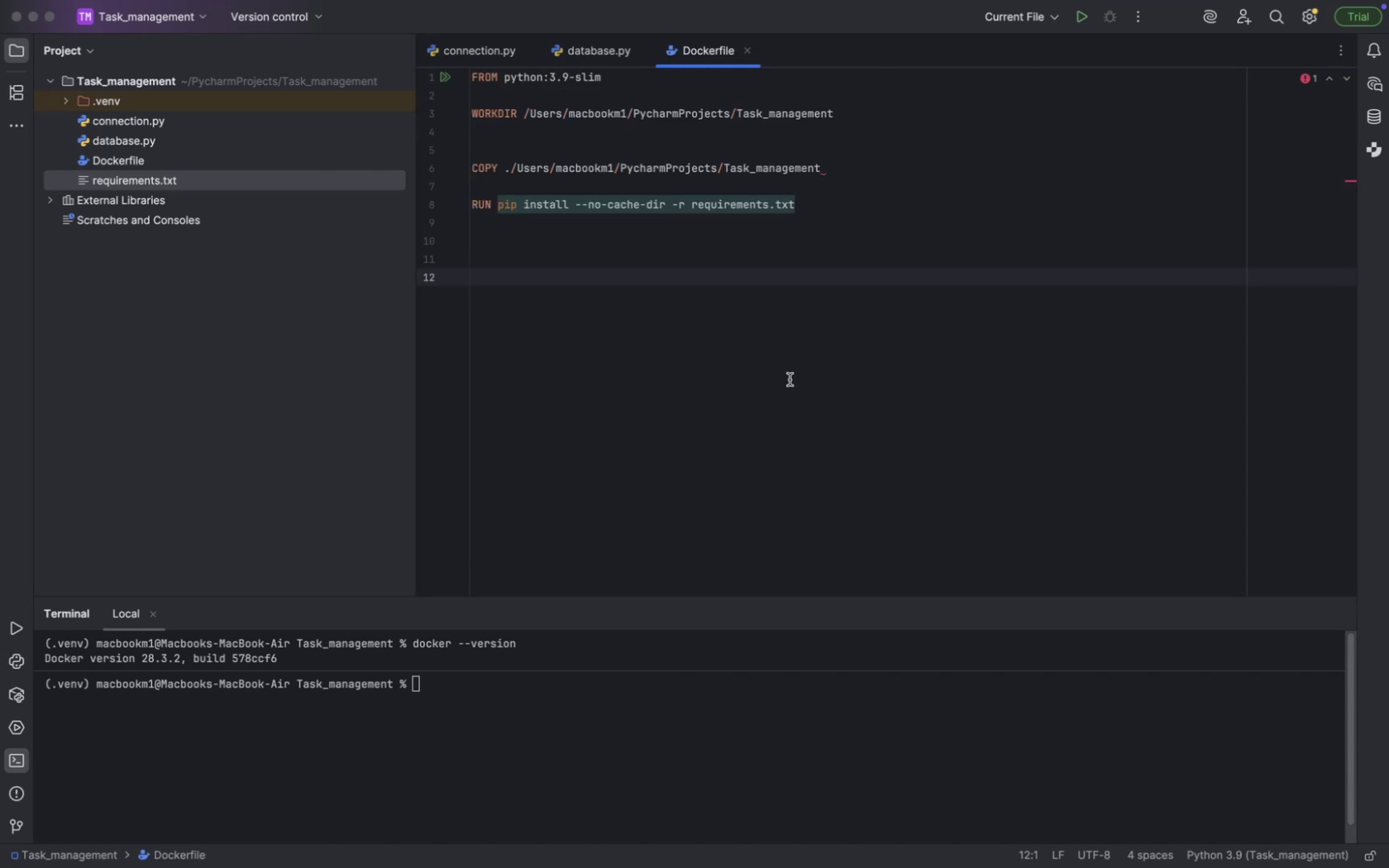 
type(EX)
 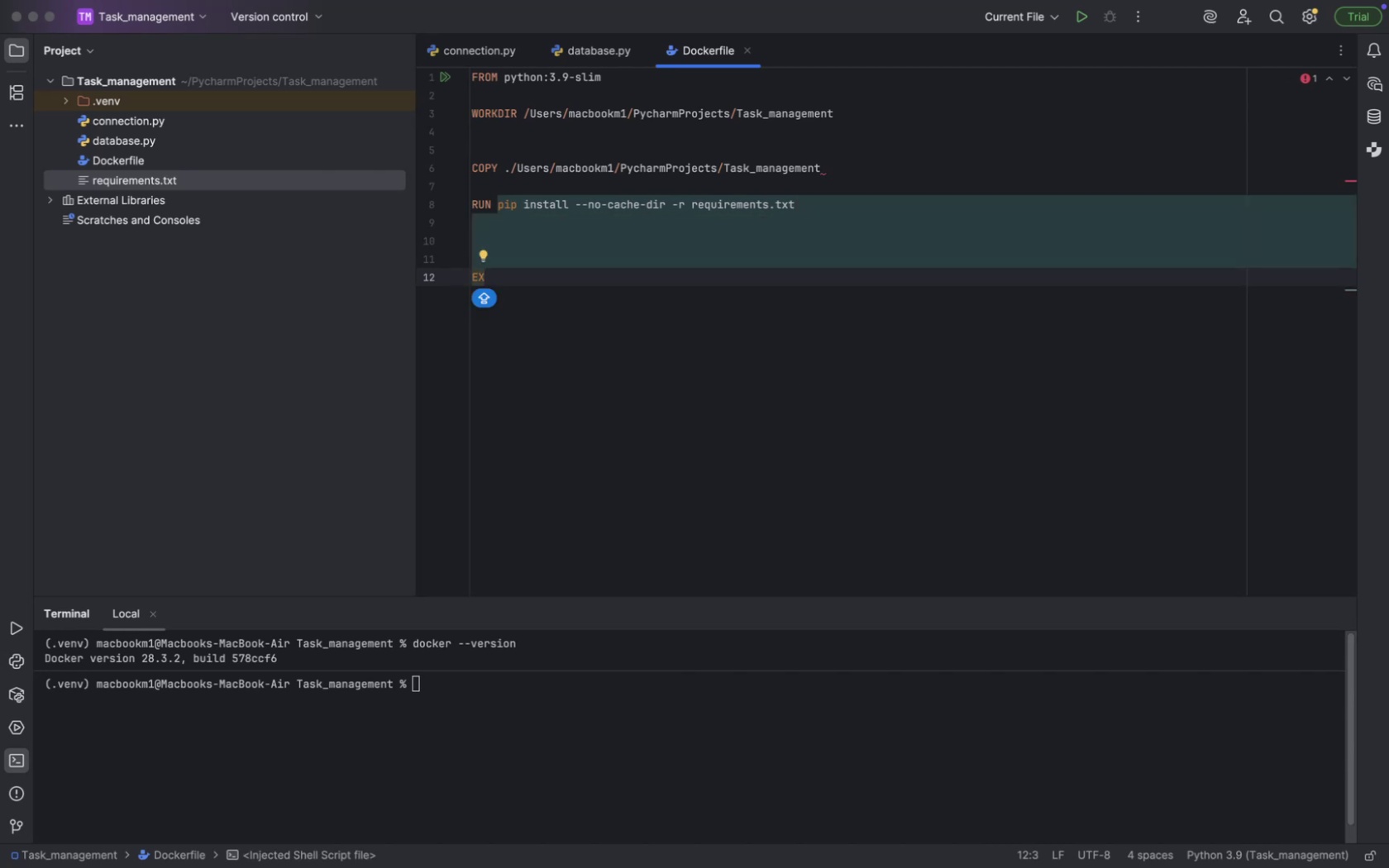 
key(ArrowUp)
 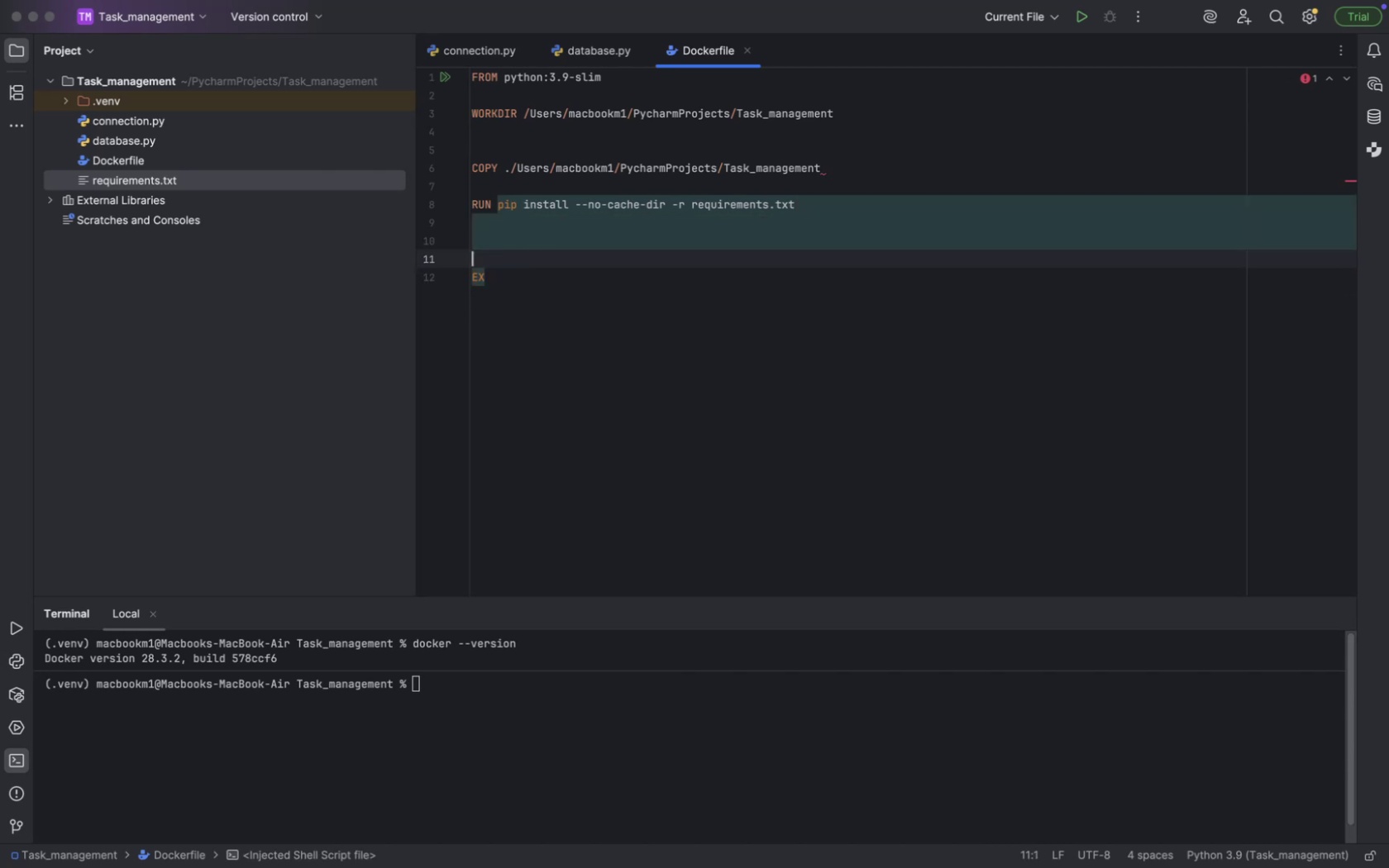 
key(Backspace)
 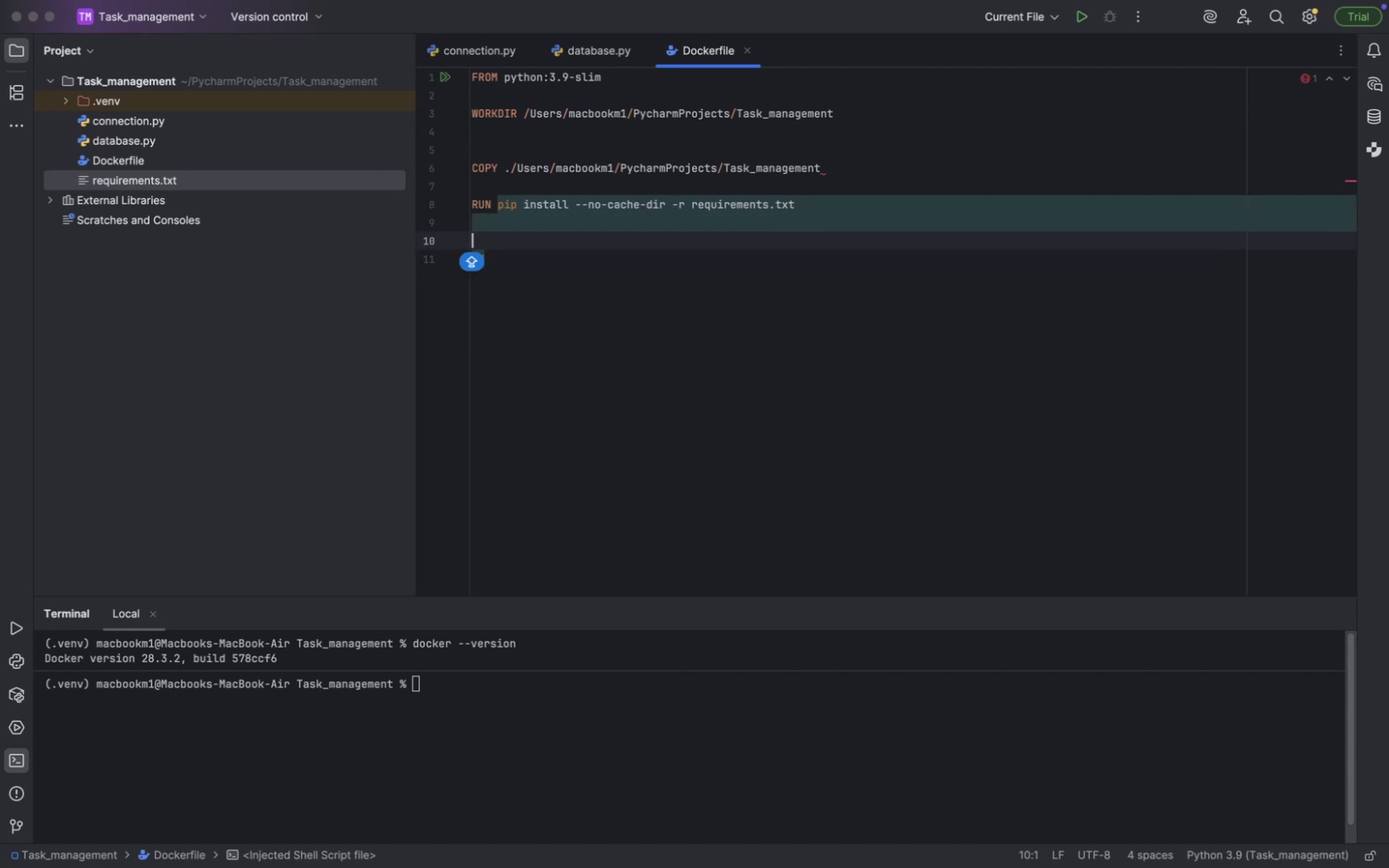 
key(ArrowDown)
 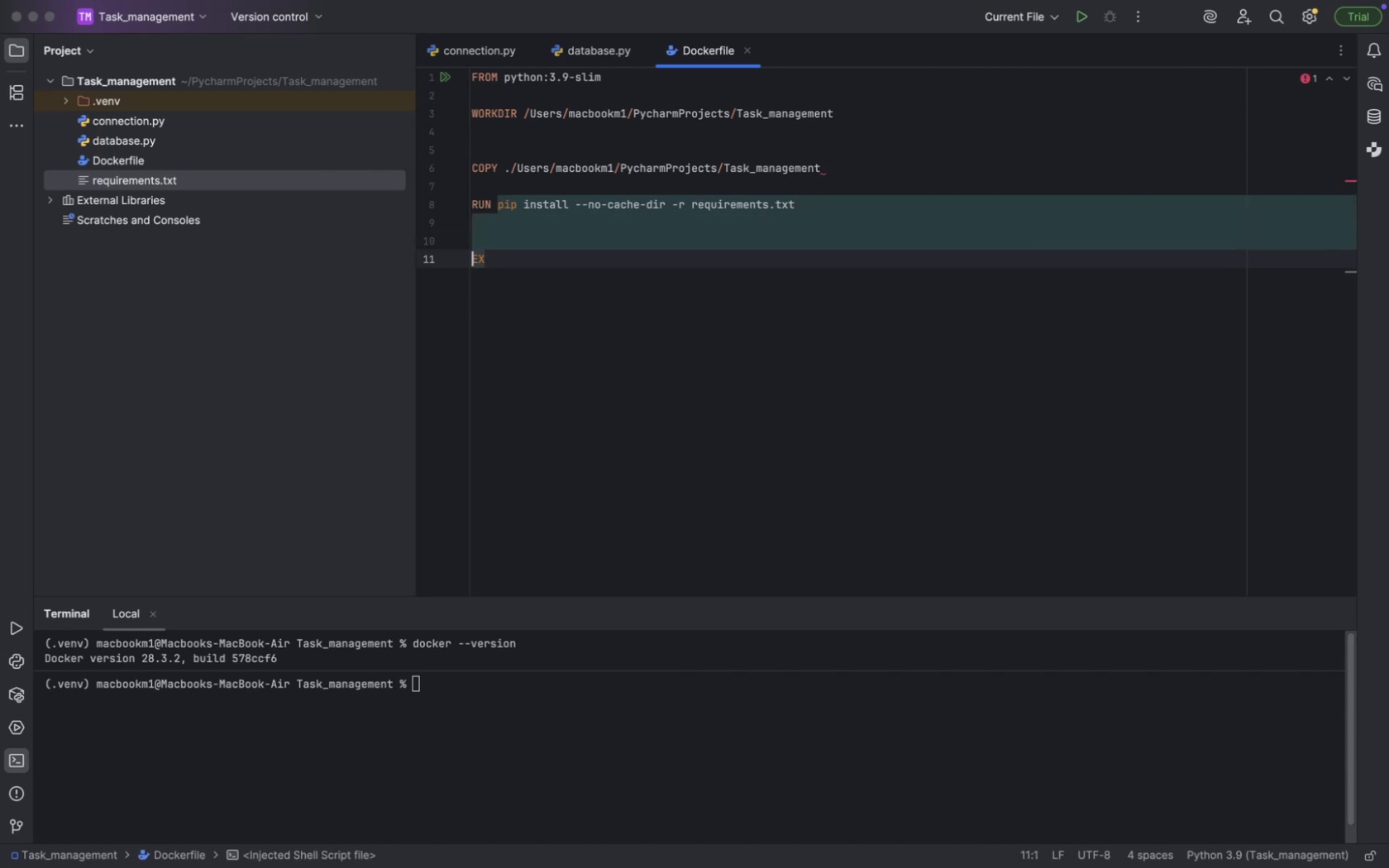 
key(ArrowRight)
 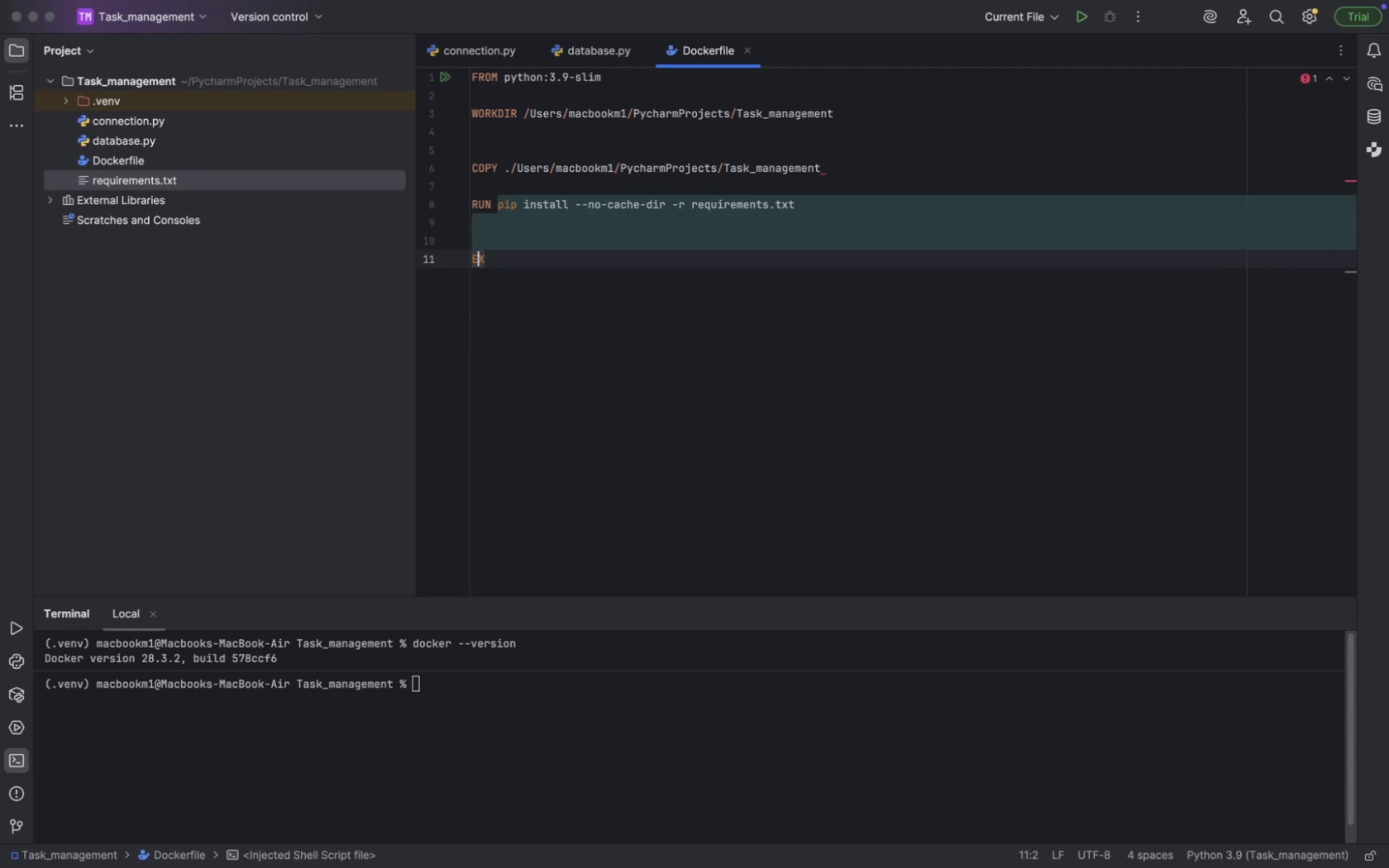 
key(ArrowRight)
 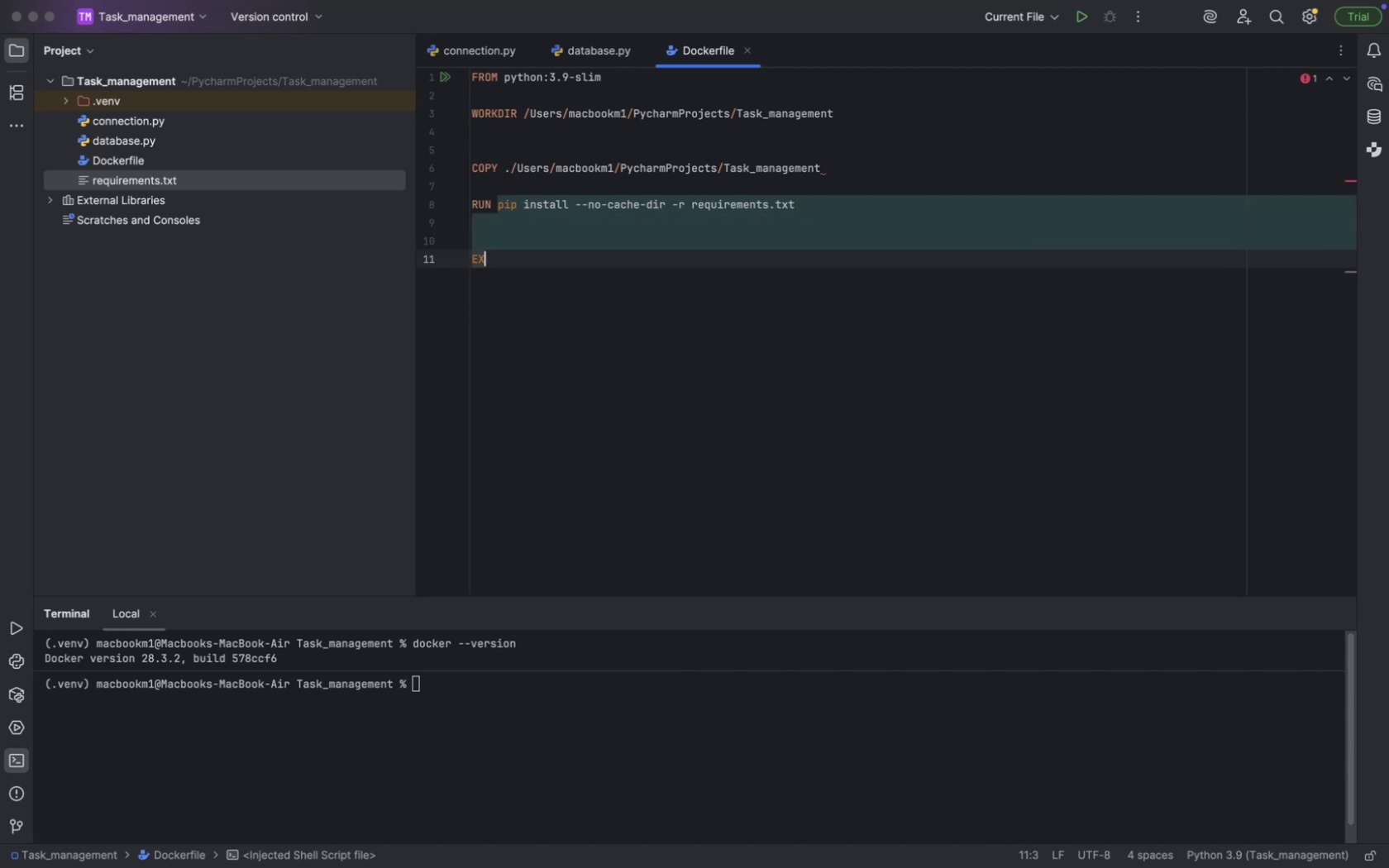 
type(PIS)
key(Backspace)
key(Backspace)
type(OSE )
 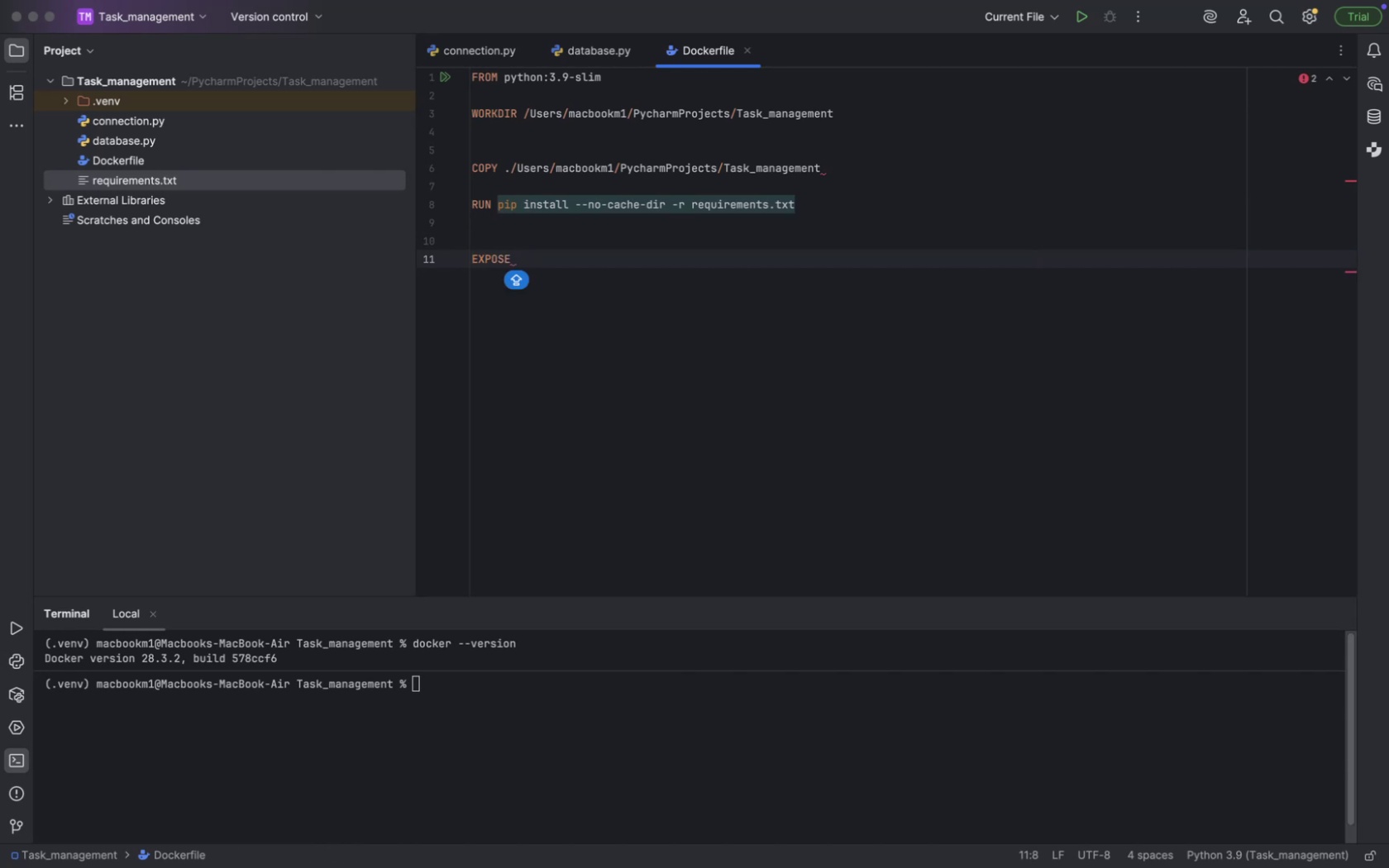 
type(8000)
 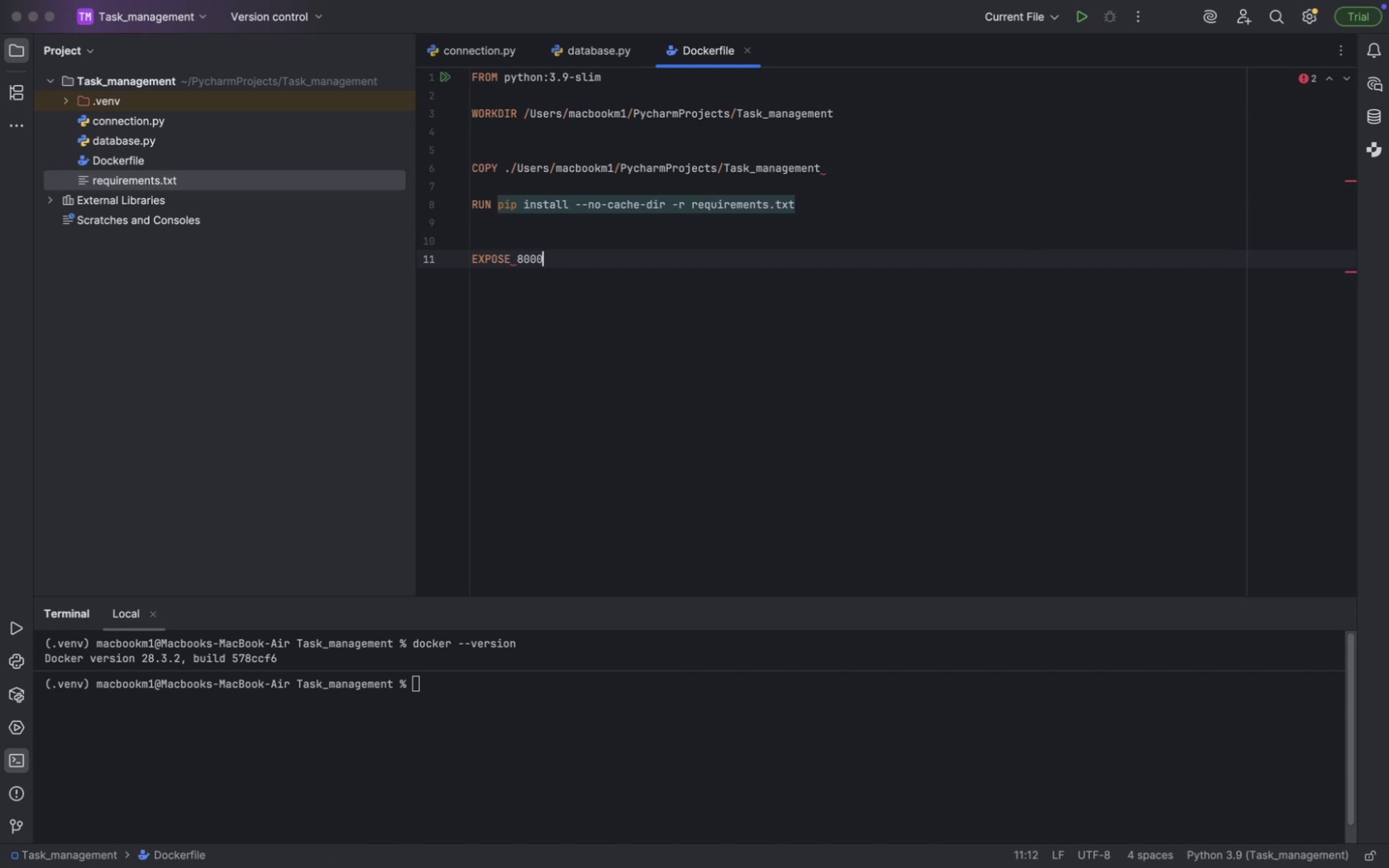 
key(Enter)
 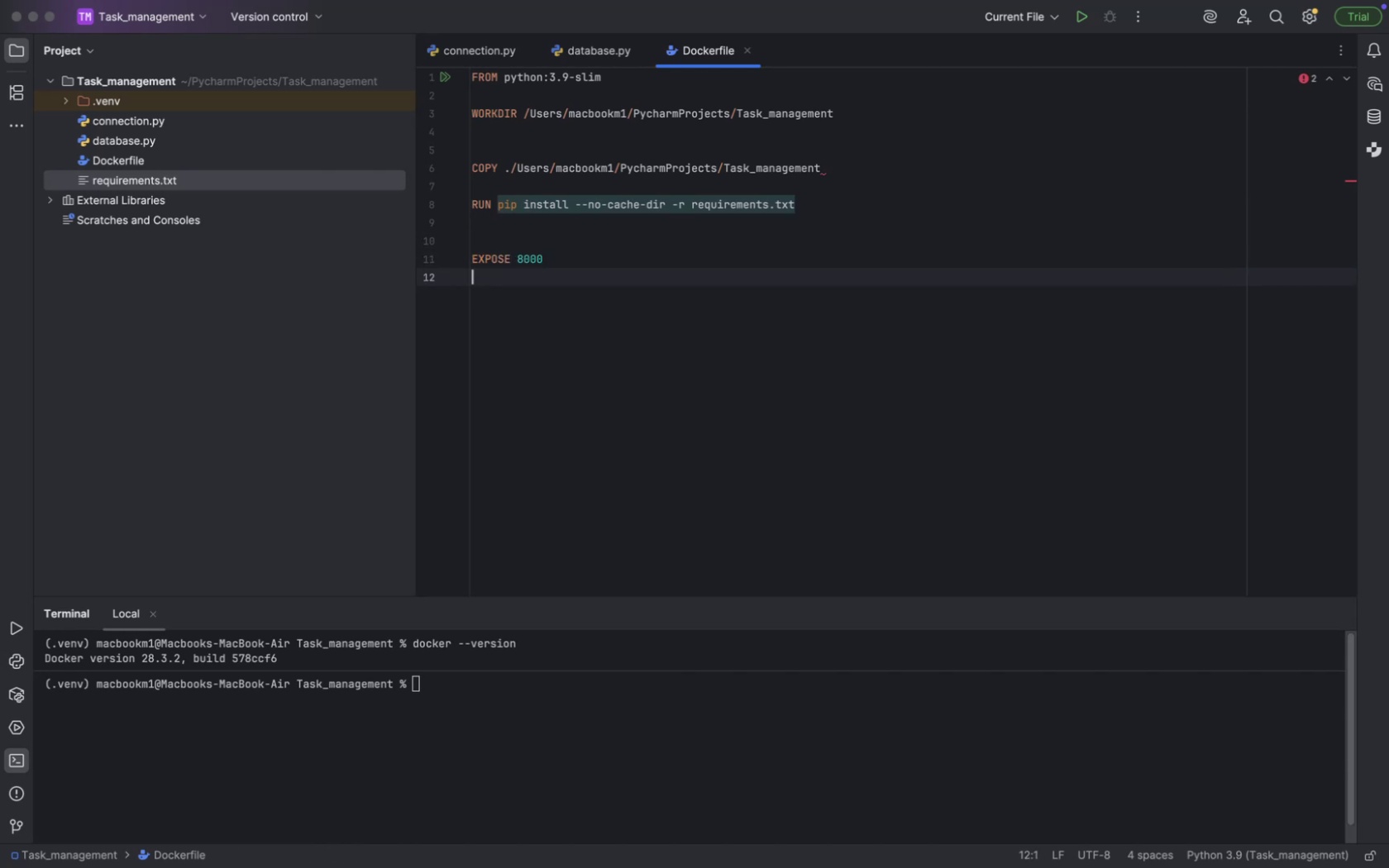 
key(Enter)
 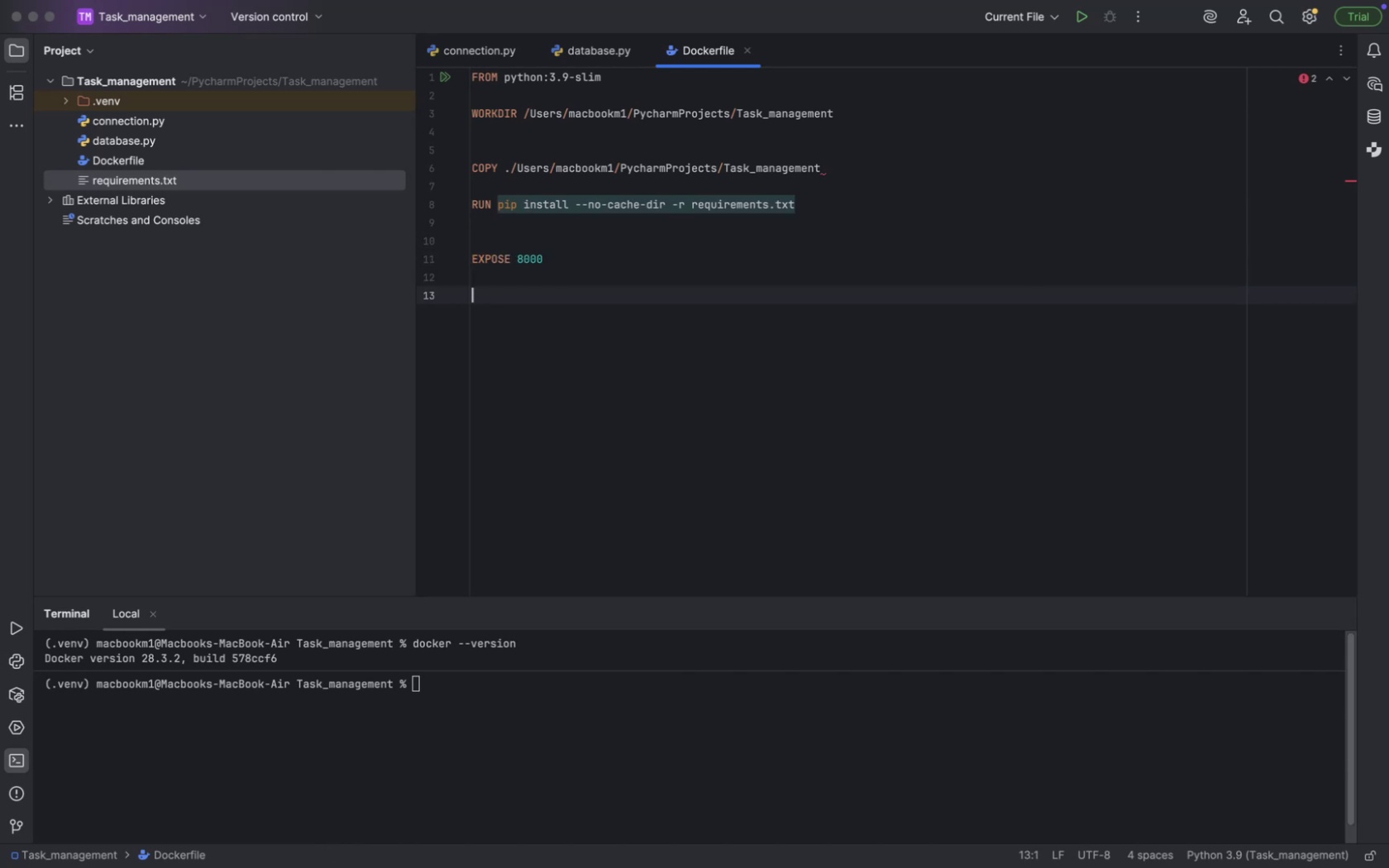 
key(Enter)
 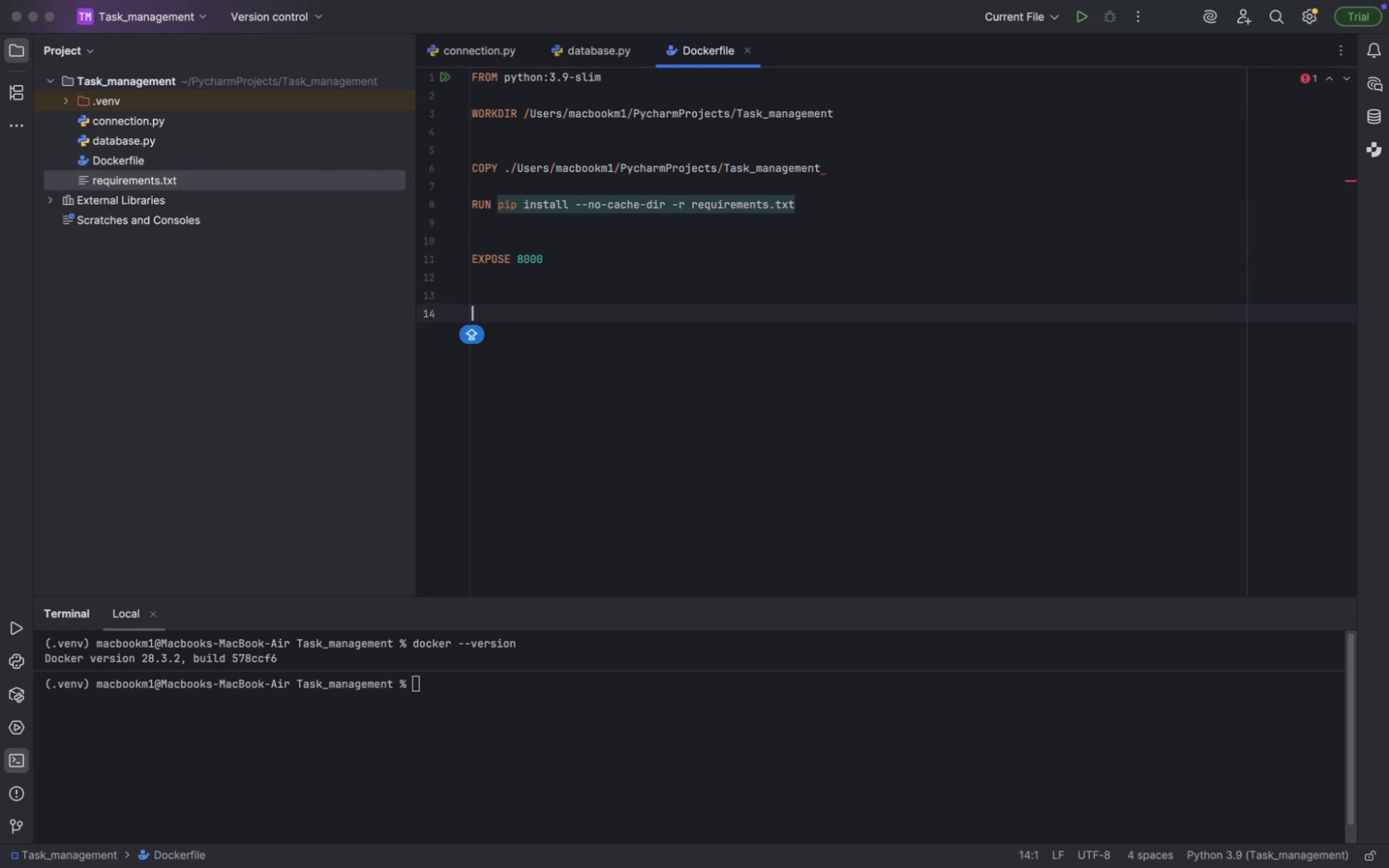 
key(Backspace)
type(ENV MONGO_URL="")
 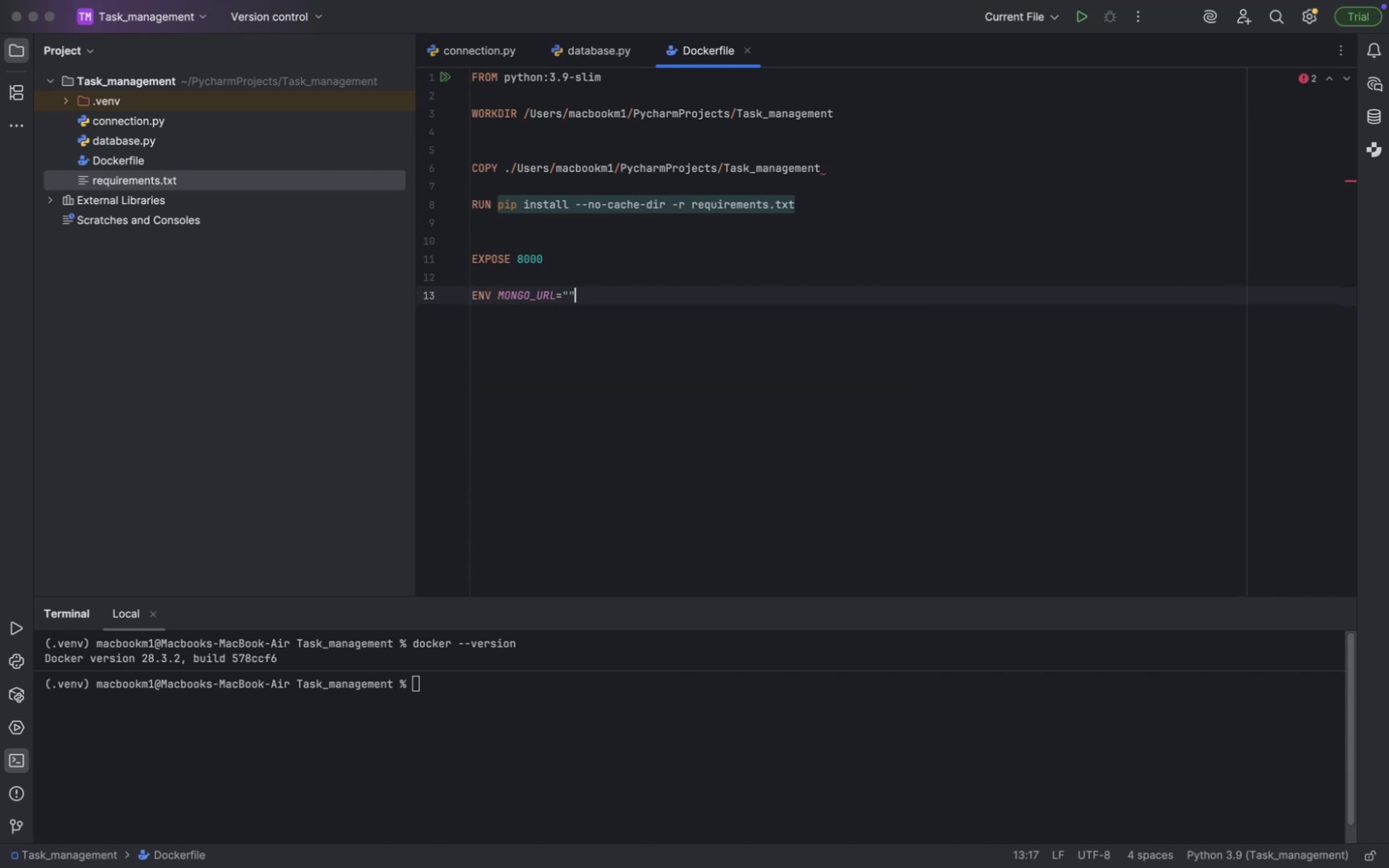 
 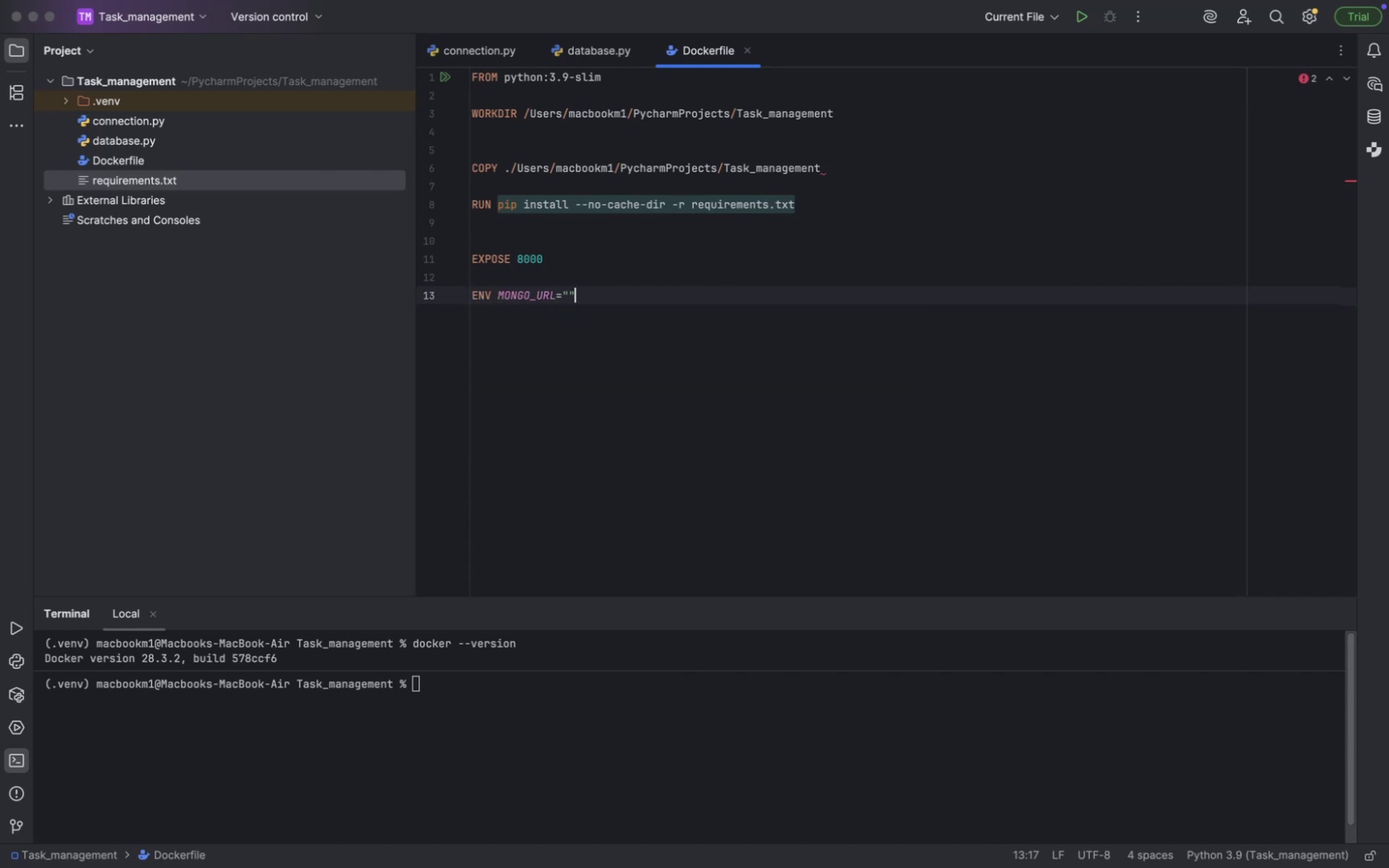 
key(ArrowLeft)
 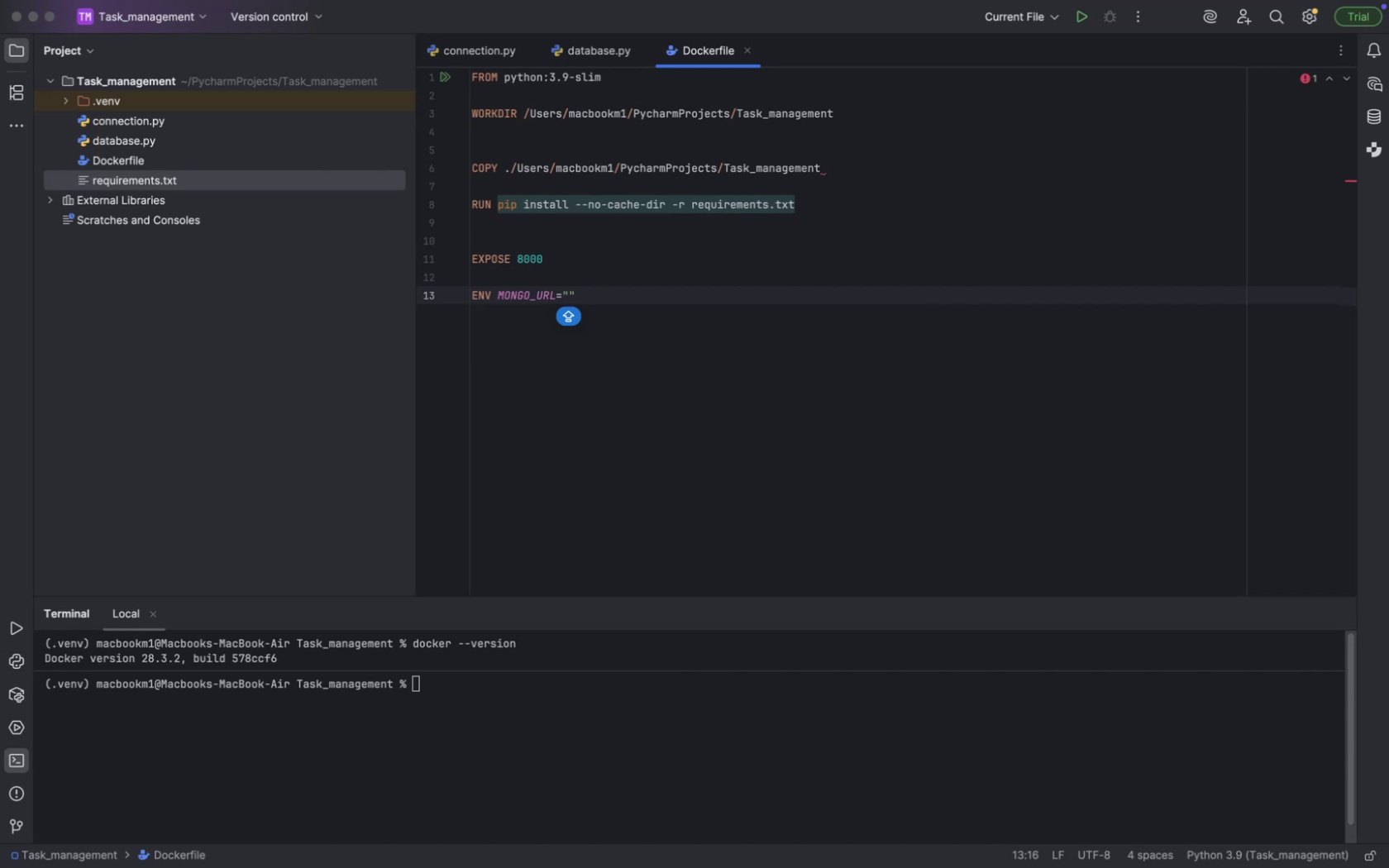 
type(mongodb://mongo:27017)
 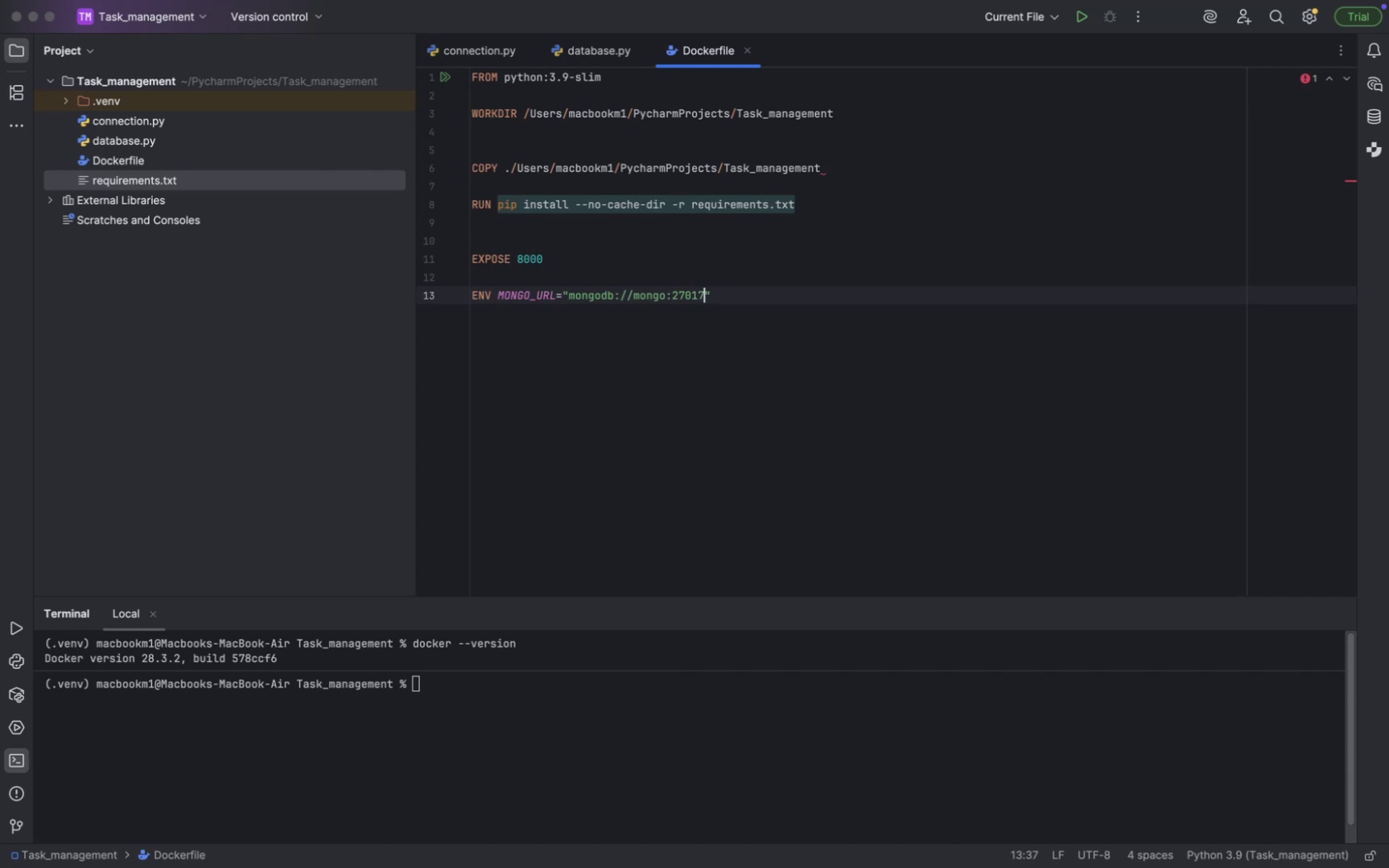 
 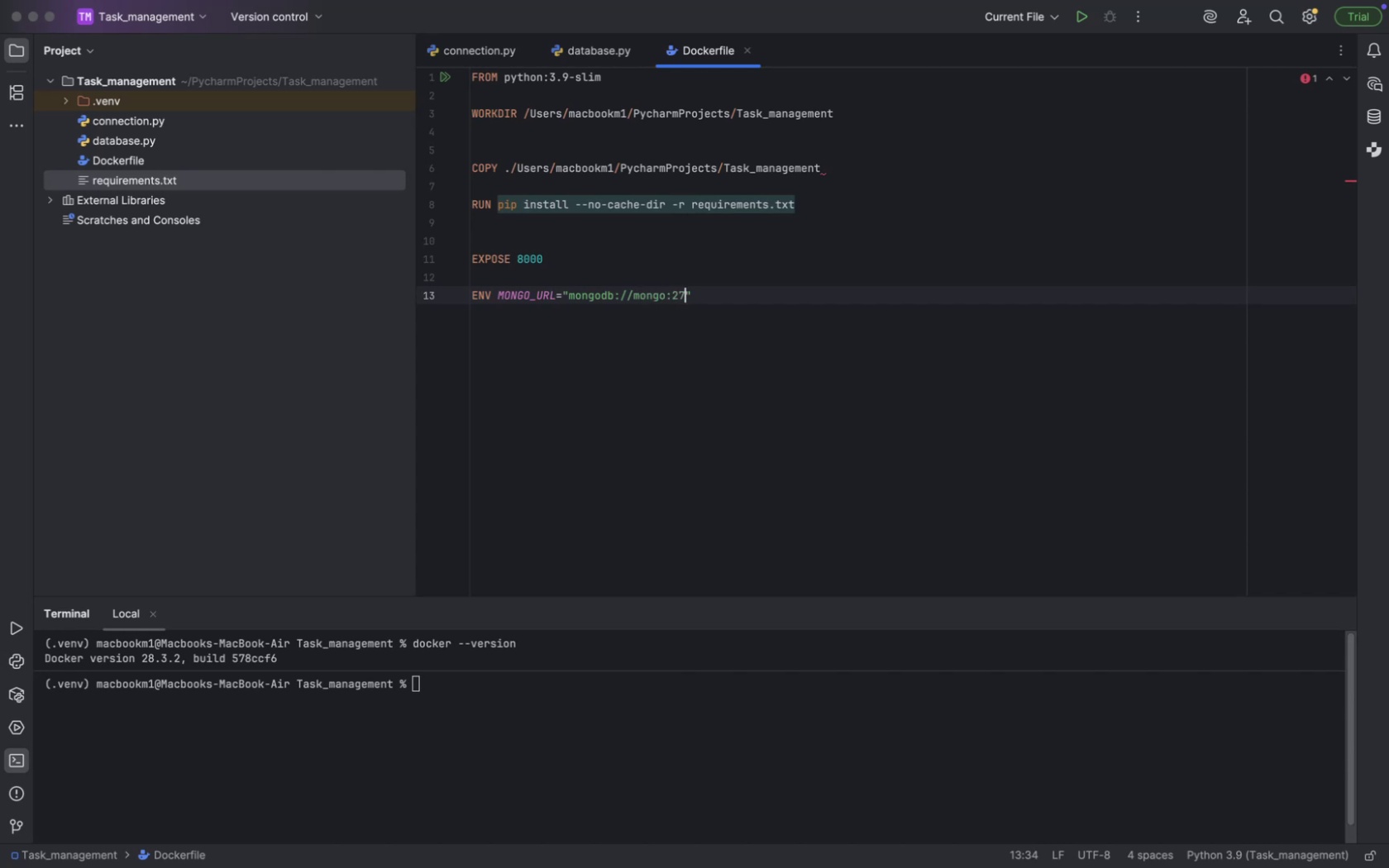 
key(ArrowRight)
 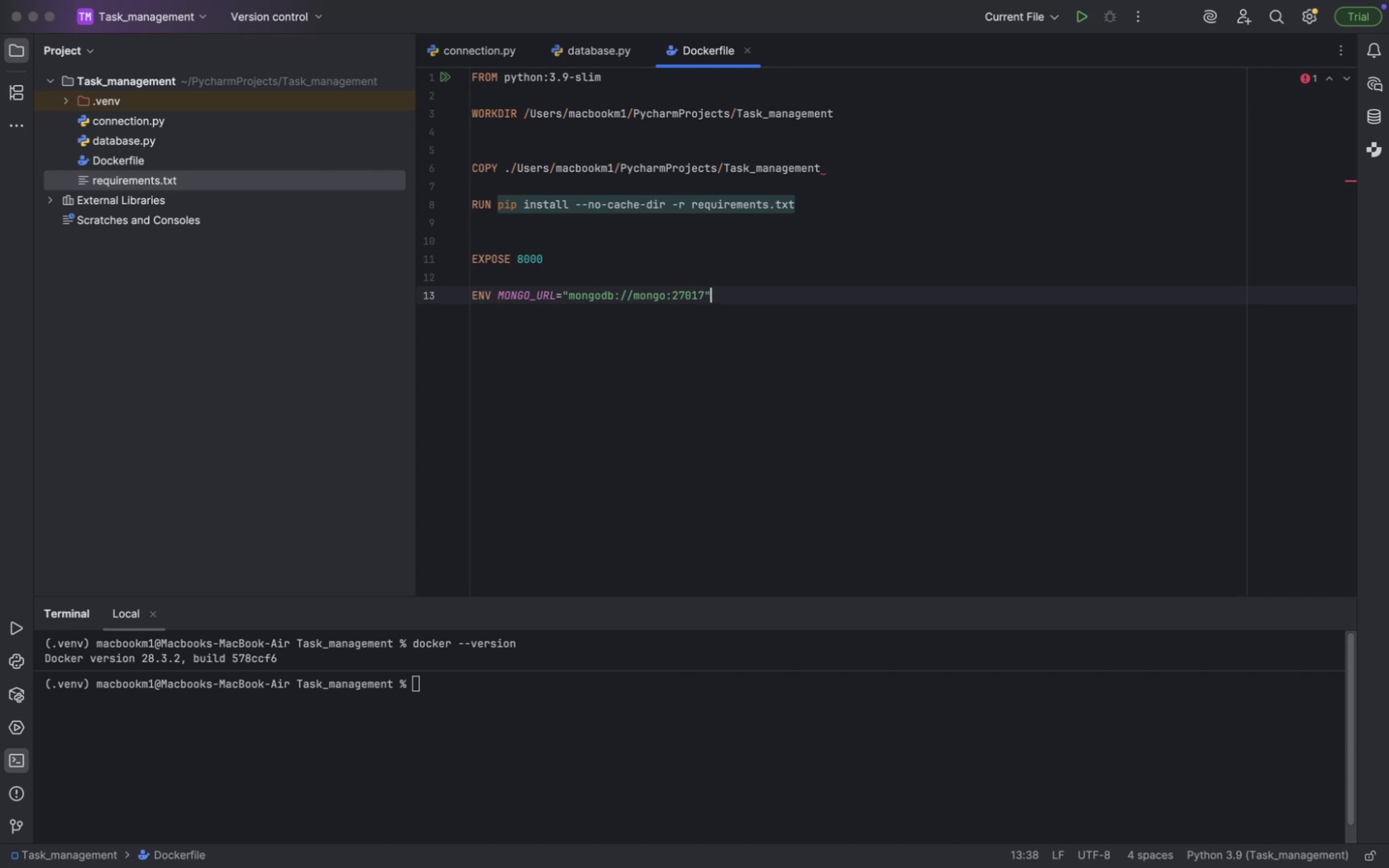 
key(ArrowRight)
 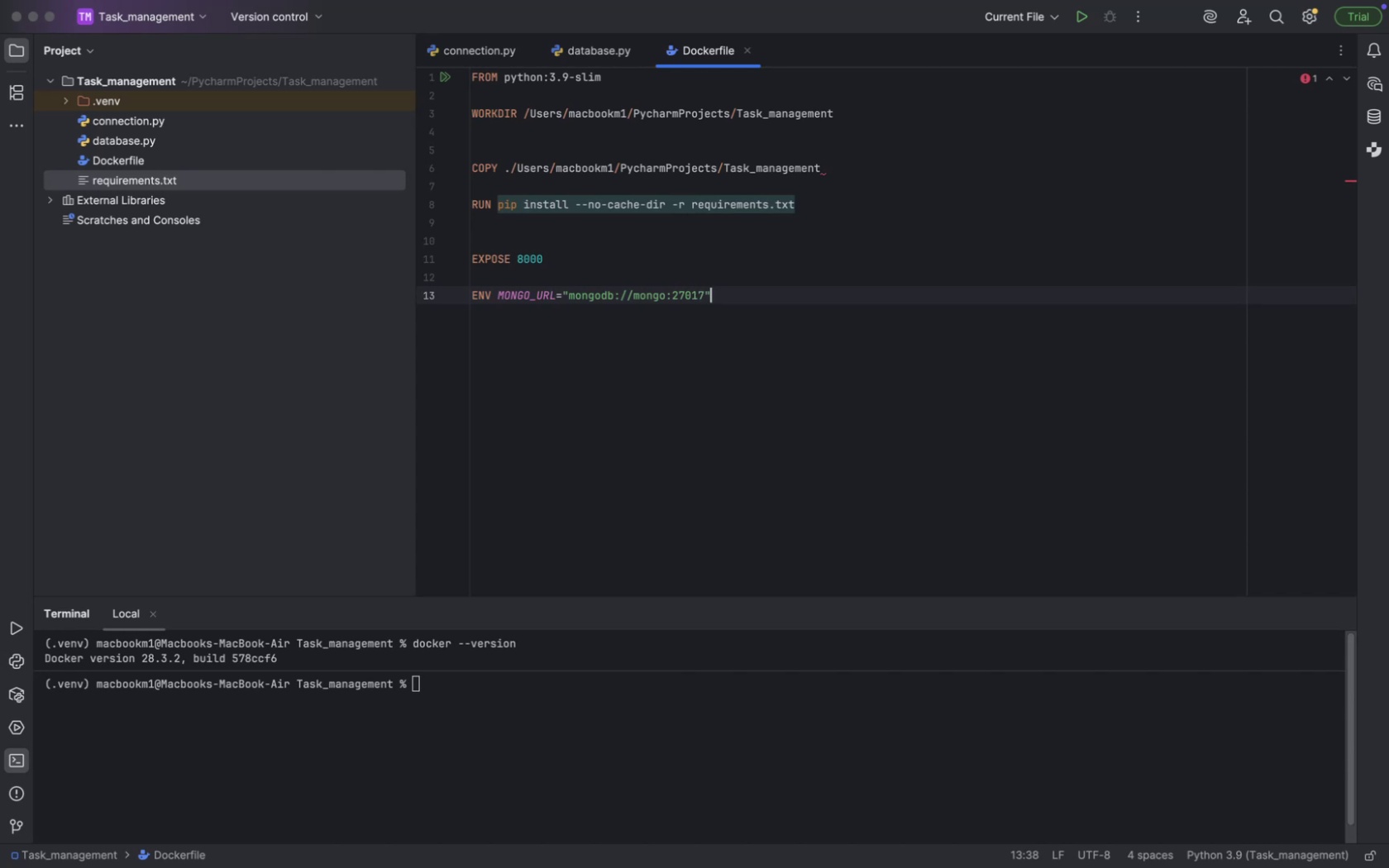 
key(Enter)
 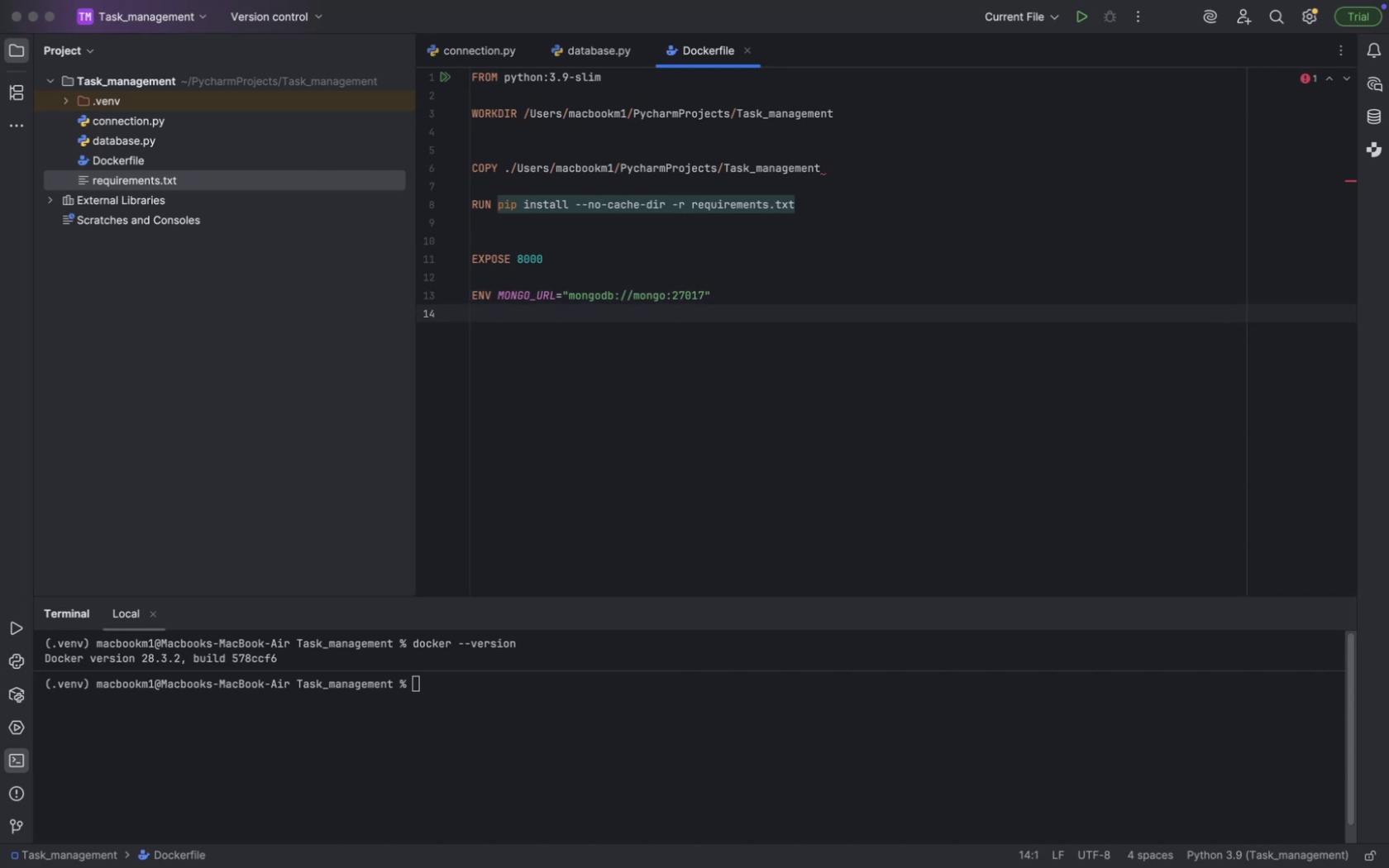 
key(Enter)
 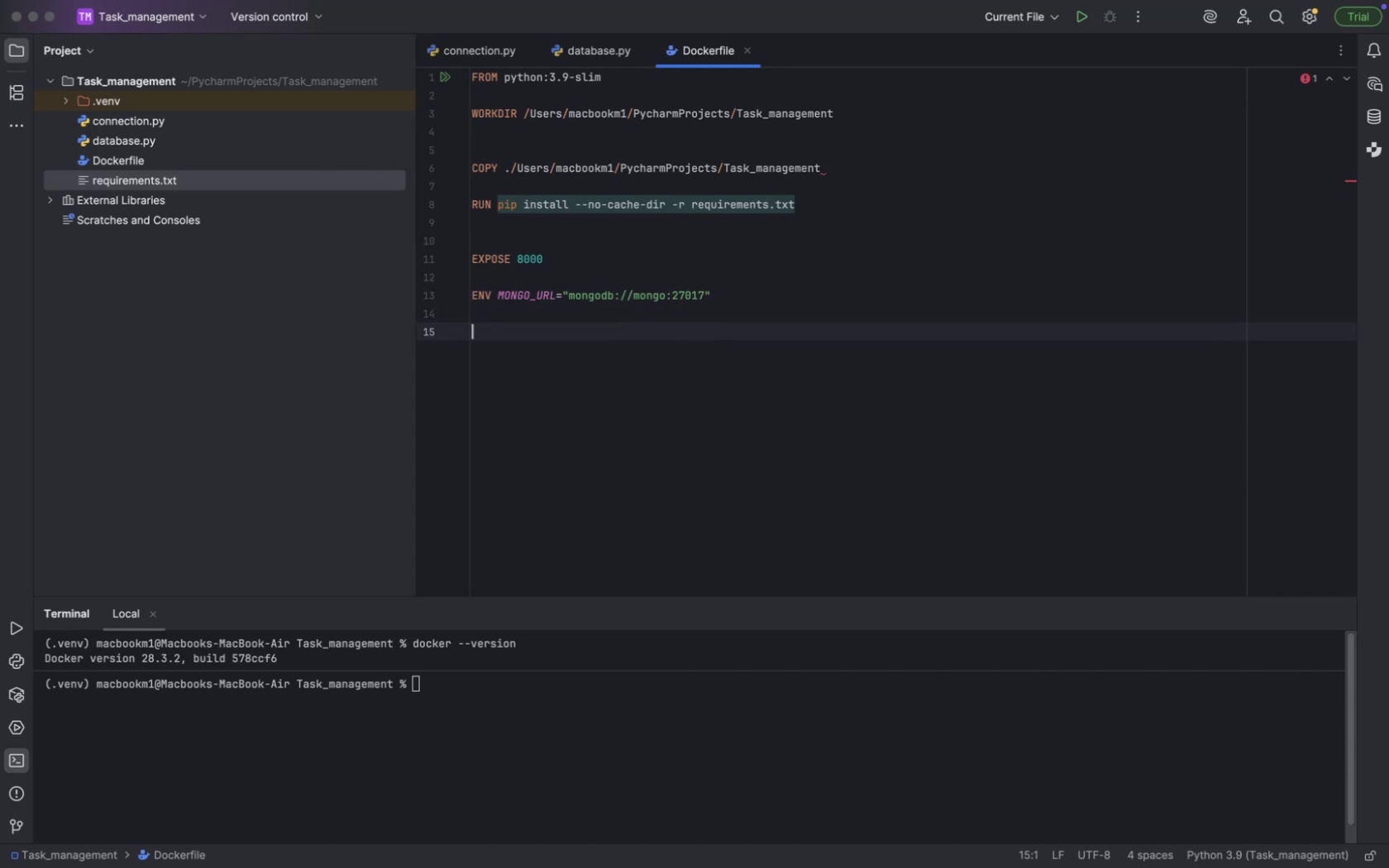 
key(Enter)
 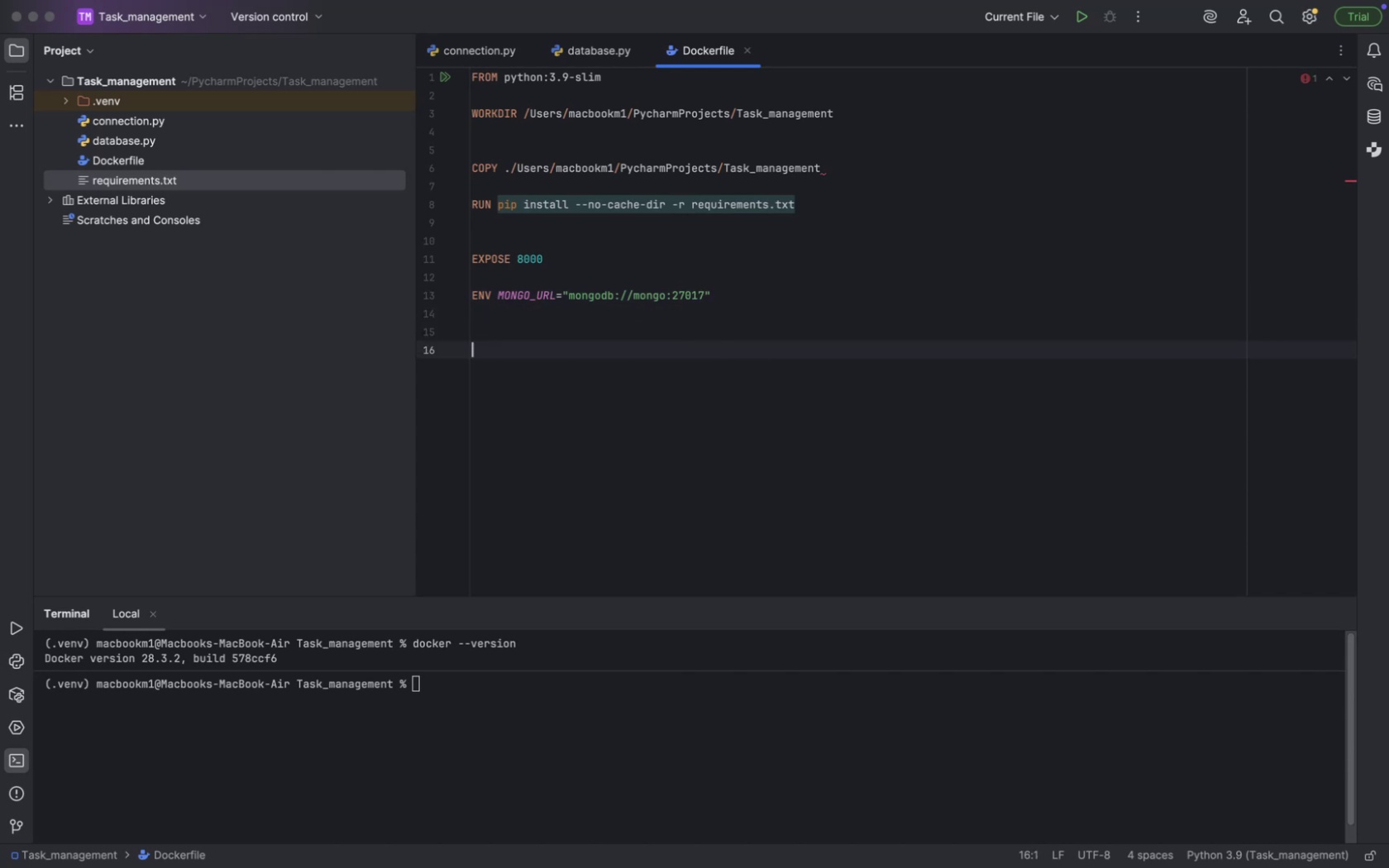 
key(Enter)
 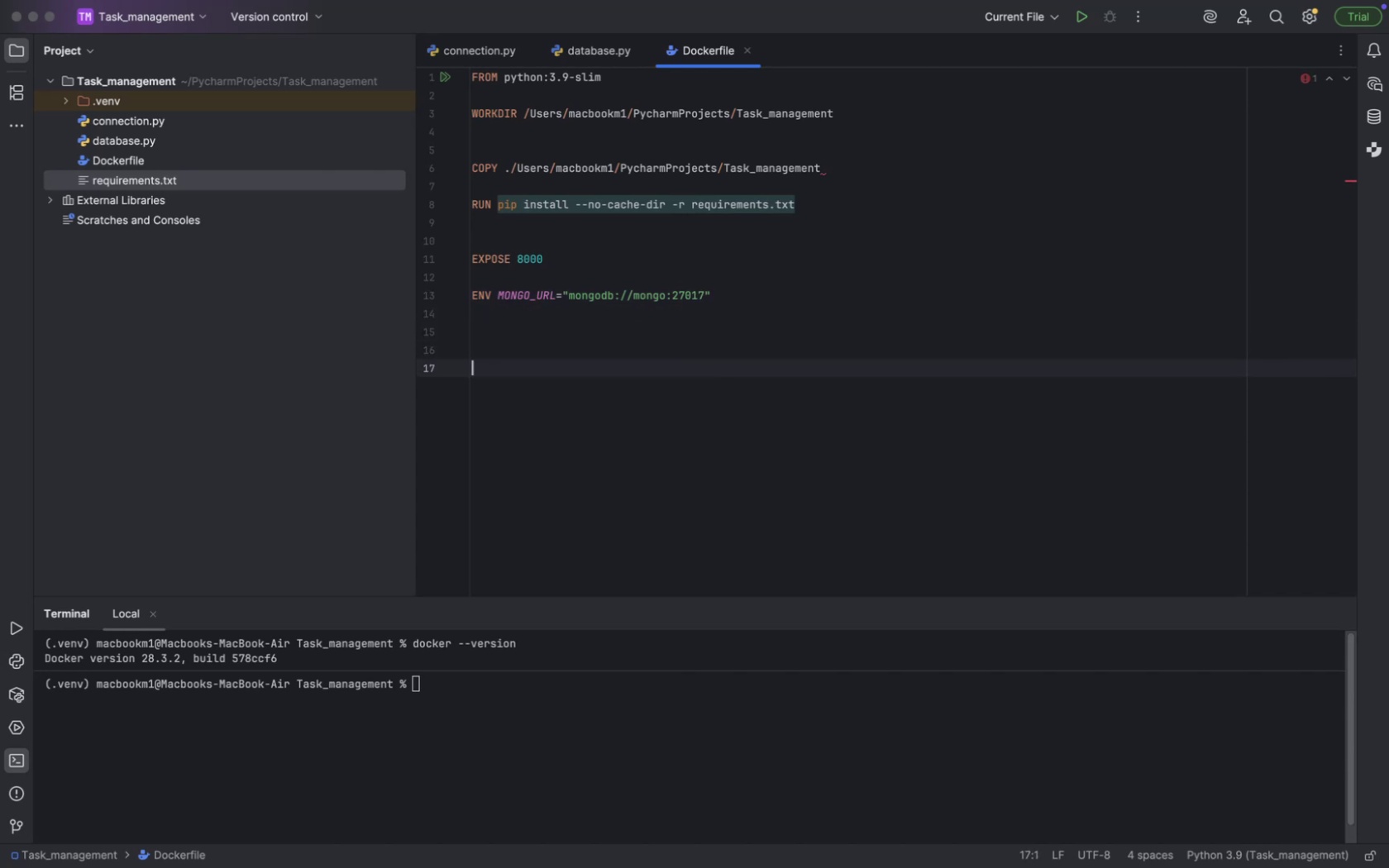 
key(Enter)
 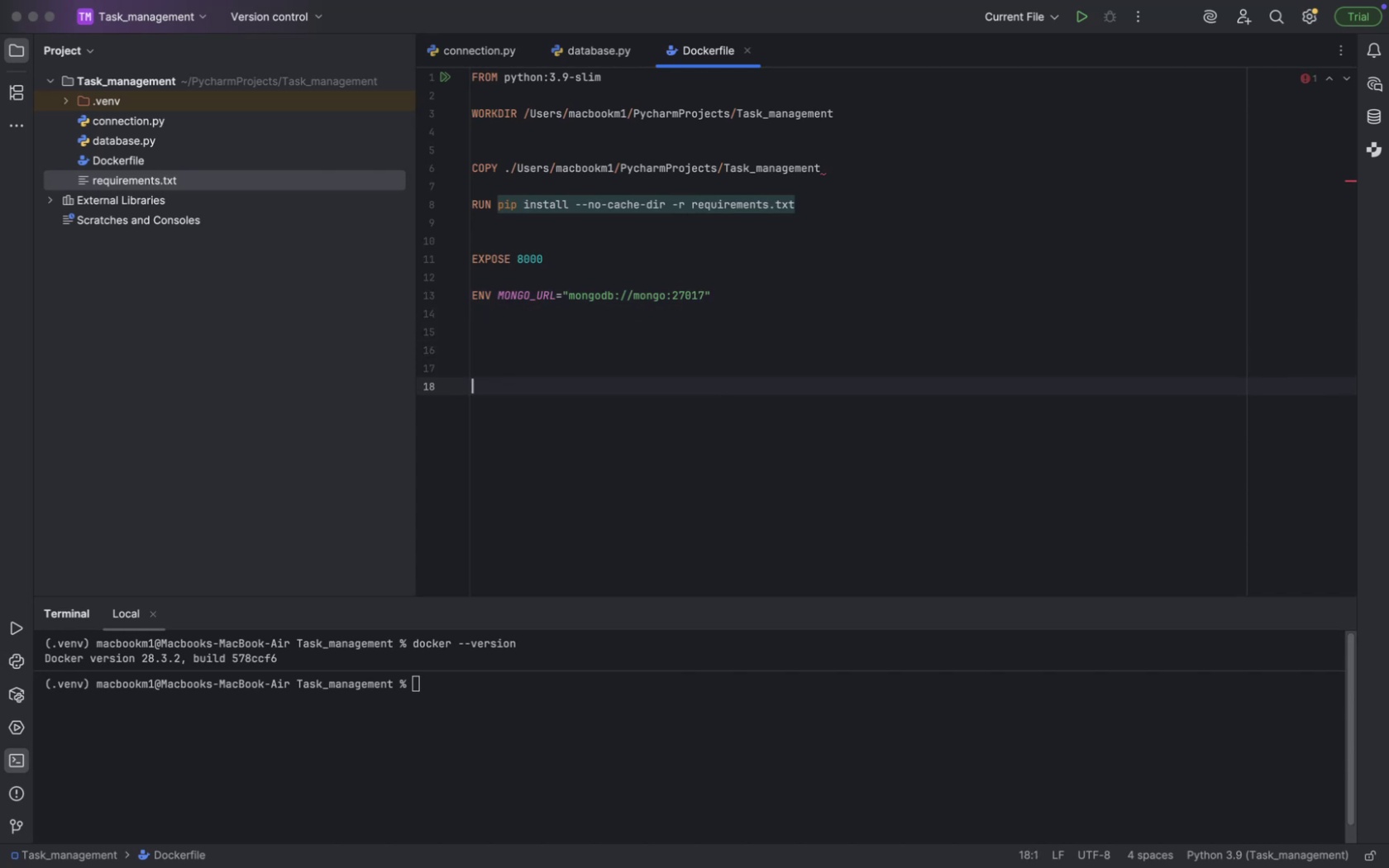 
key(Enter)
 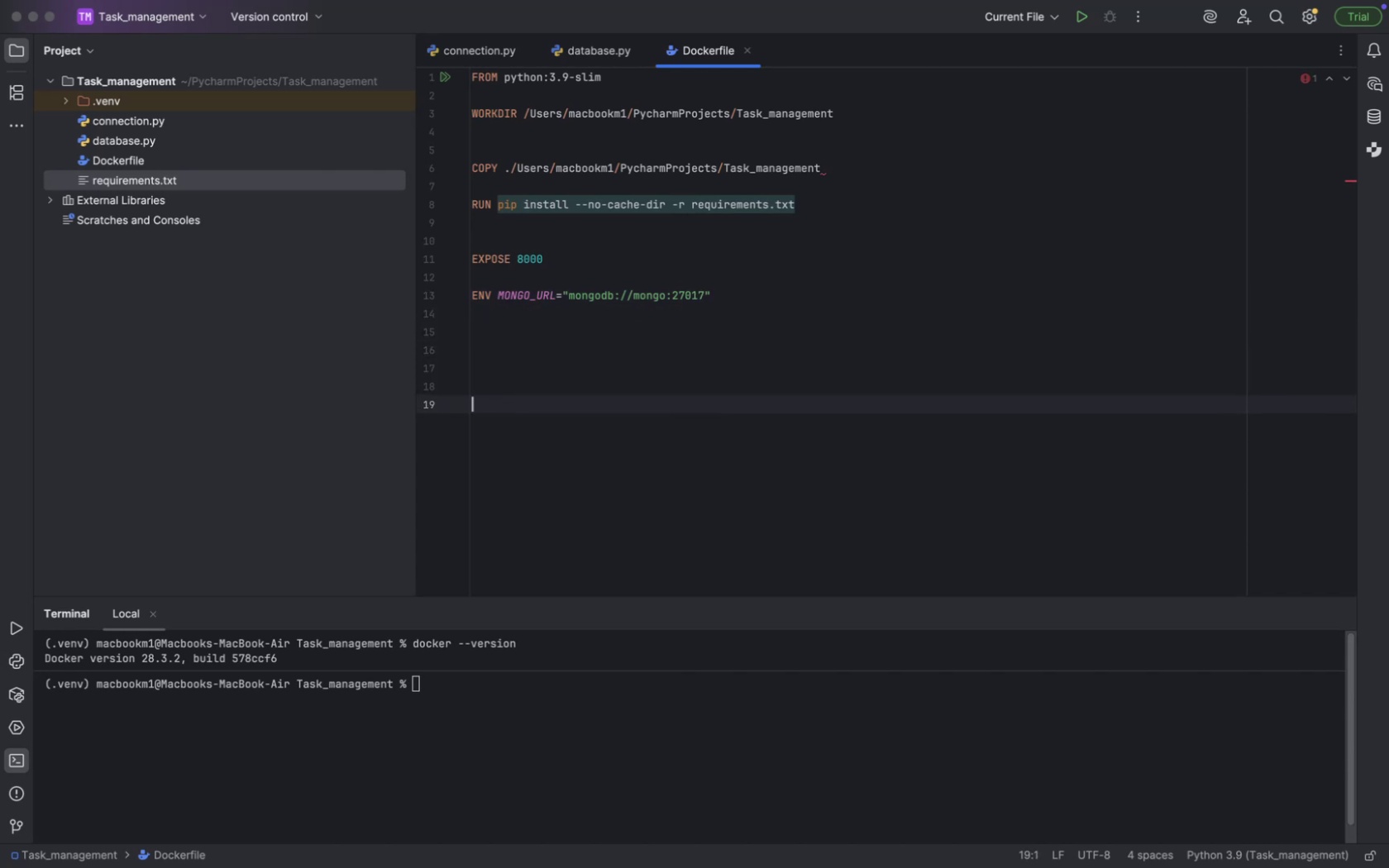 
type(CMD )
 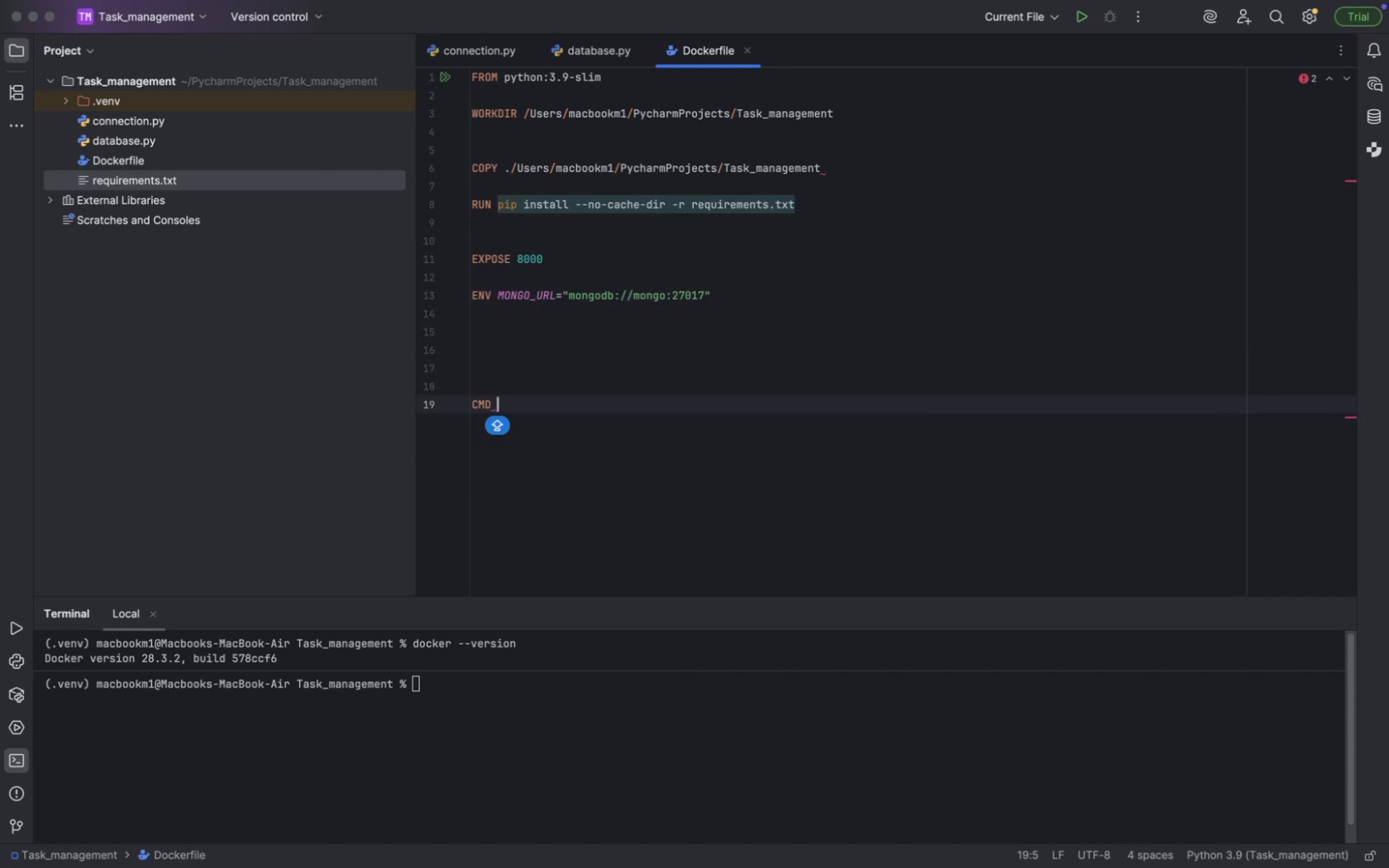 
type({)
key(Backspace)
type(["un)
key(Backspace)
type(vicon)
key(Backspace)
type(rn)
 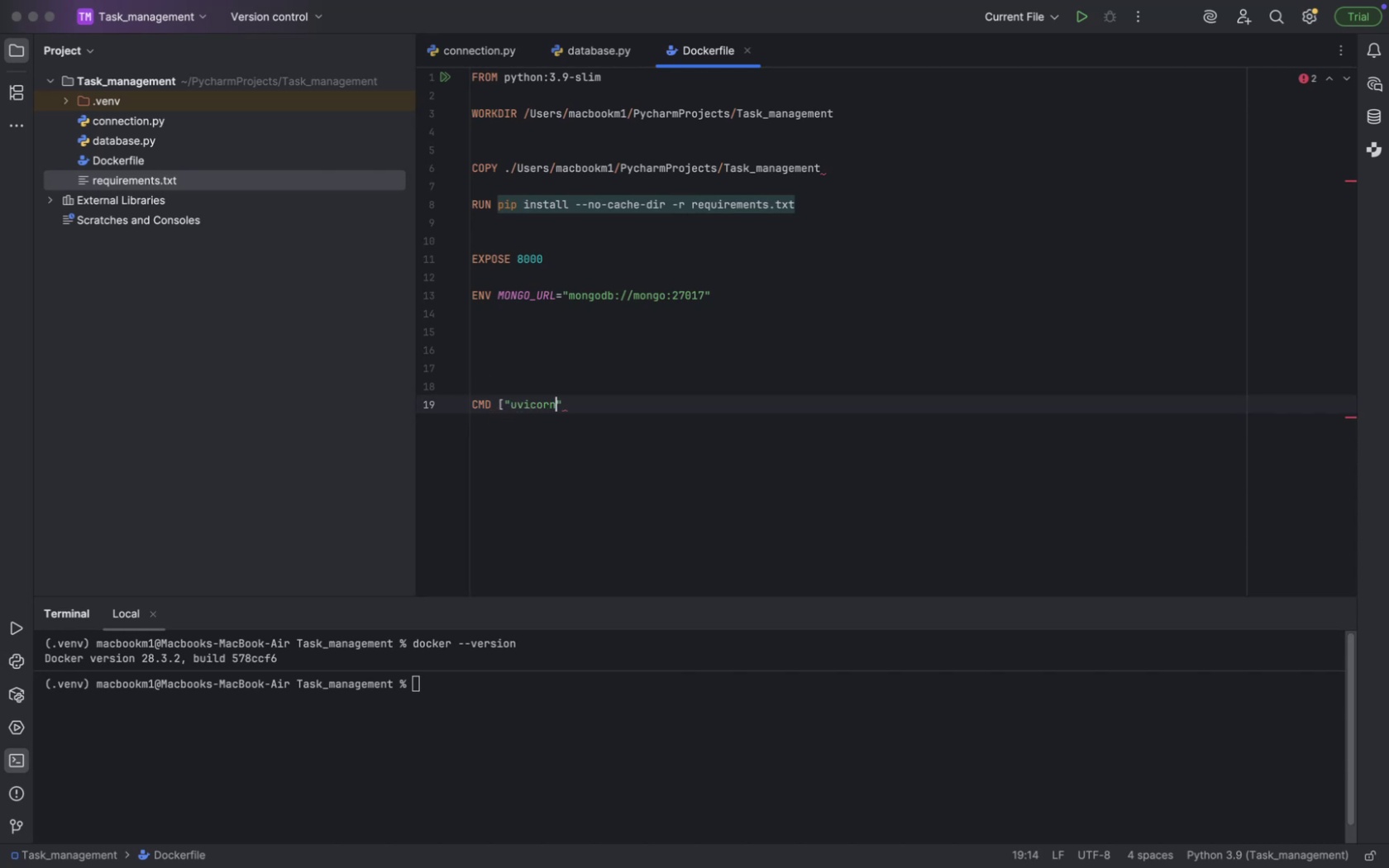 
 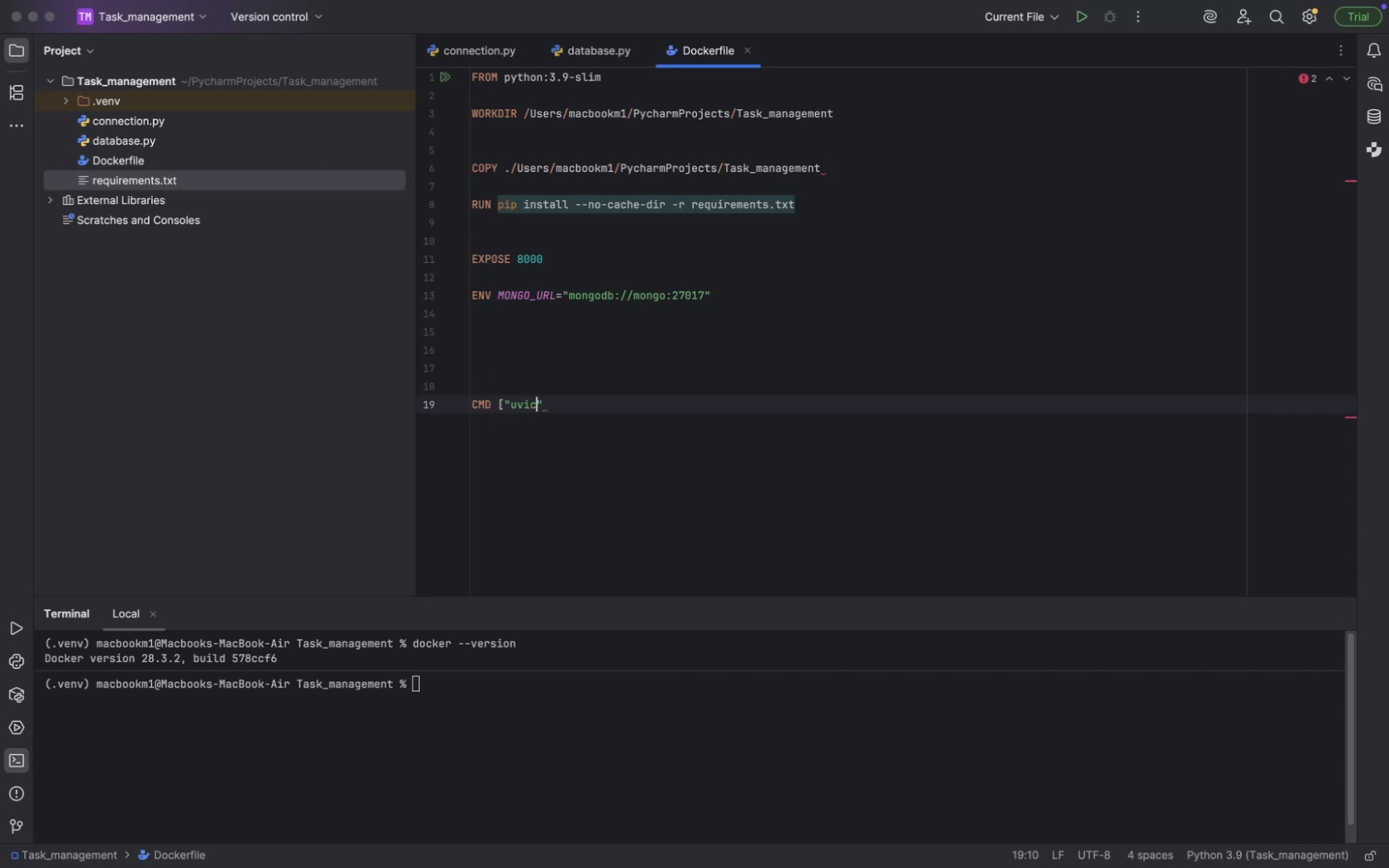 
key(ArrowRight)
 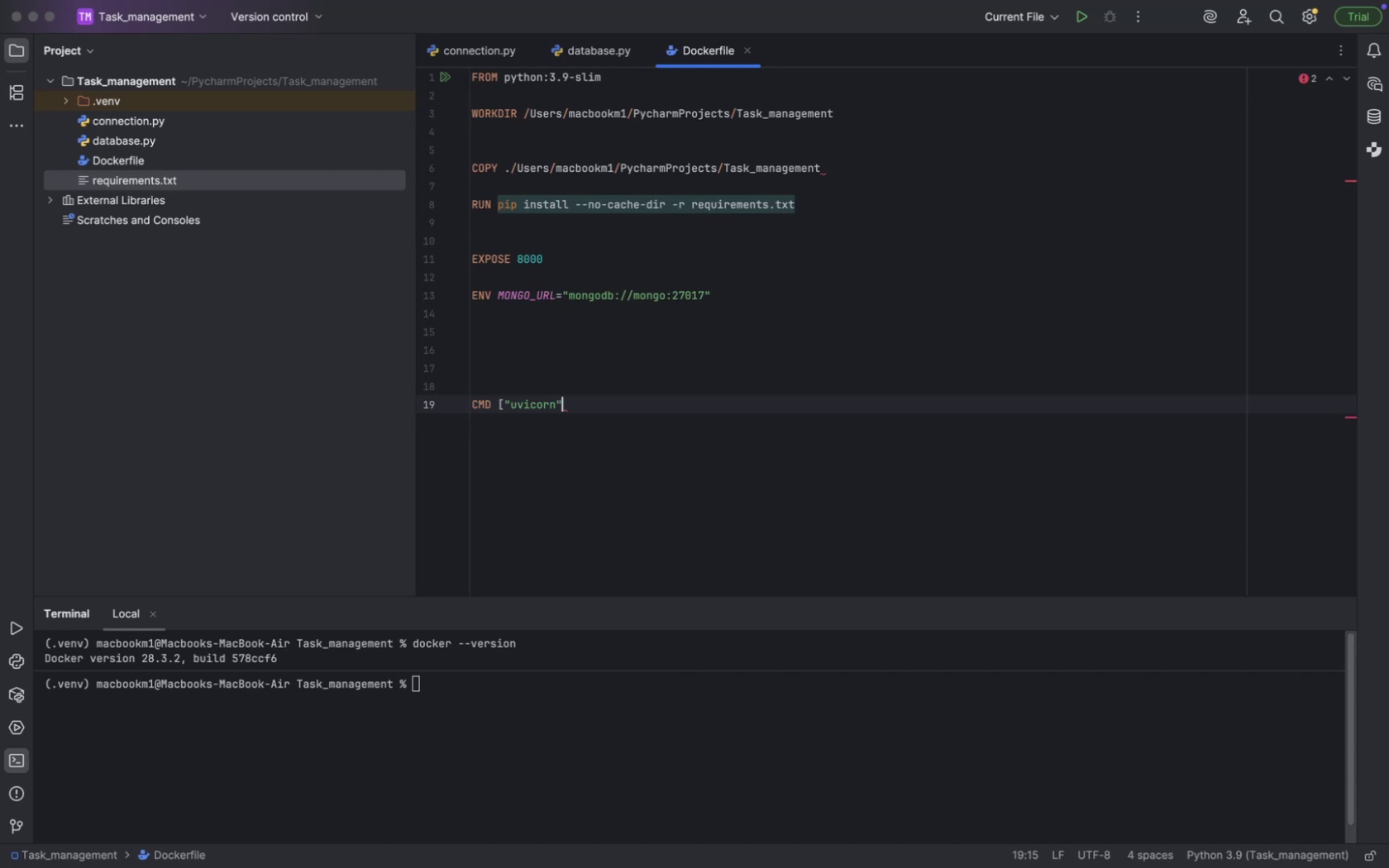 
key(Comma)
 